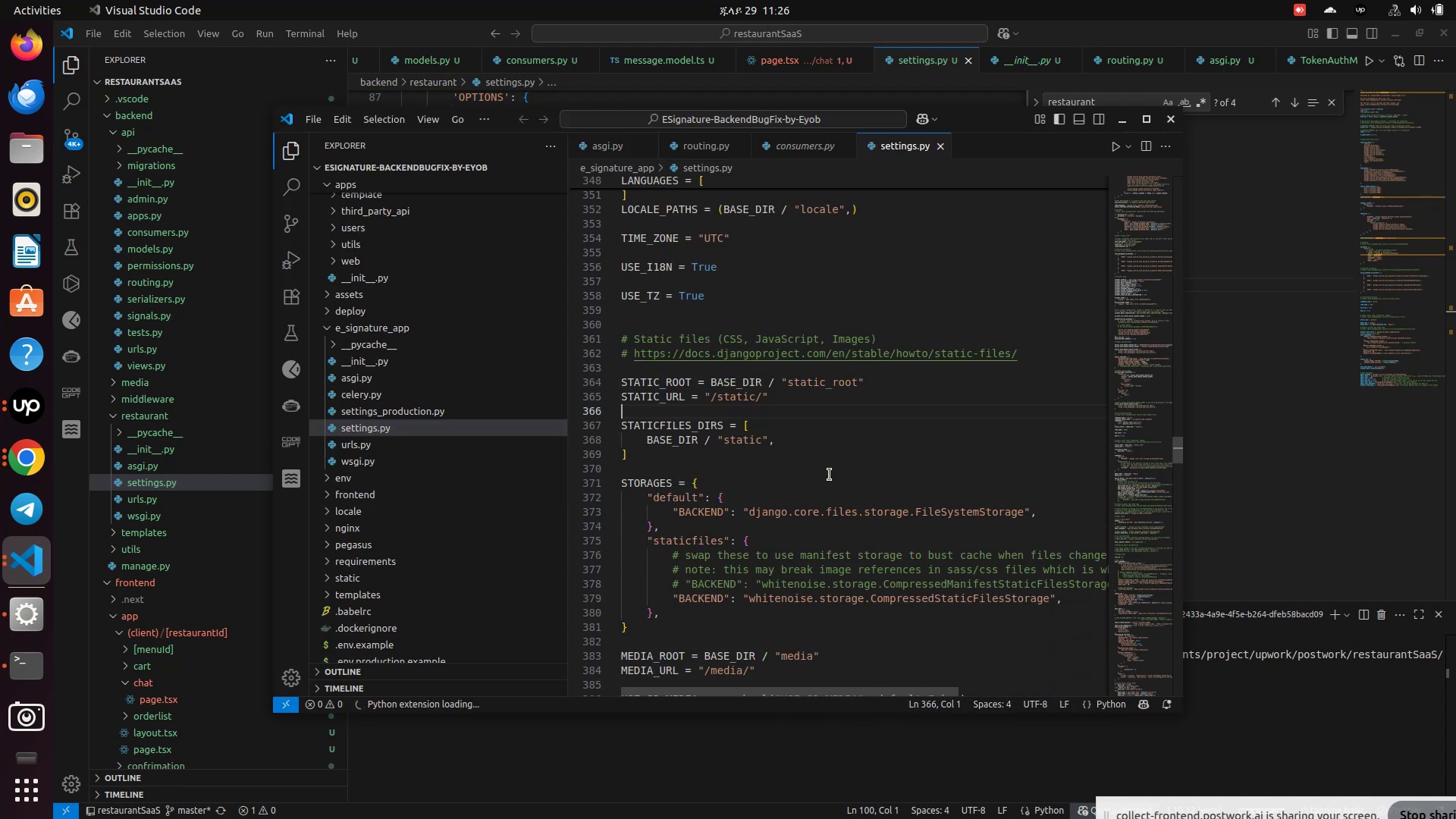 
scroll: coordinate [829, 474], scroll_direction: down, amount: 23.0
 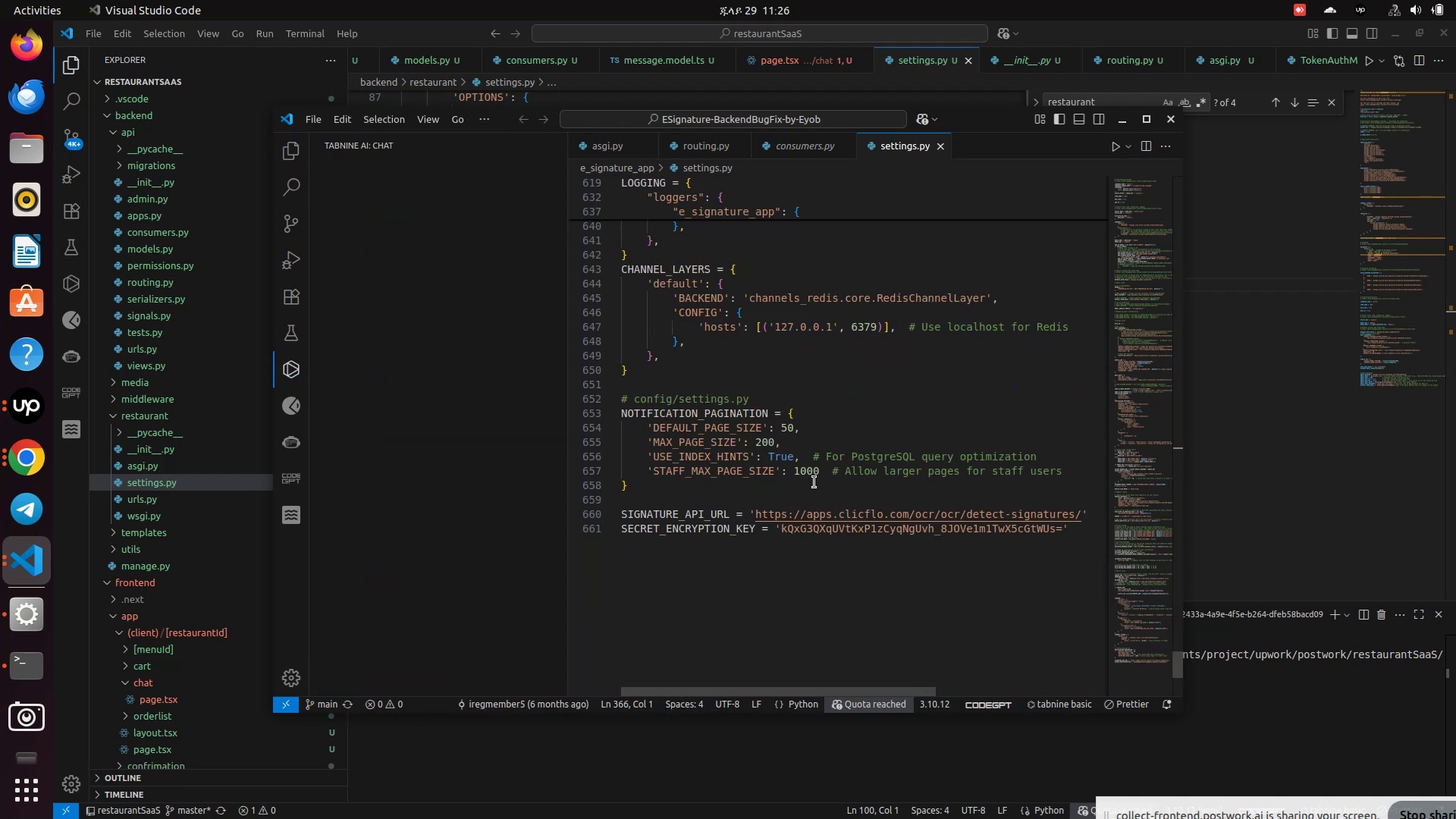 
scroll: coordinate [814, 482], scroll_direction: up, amount: 2.0
 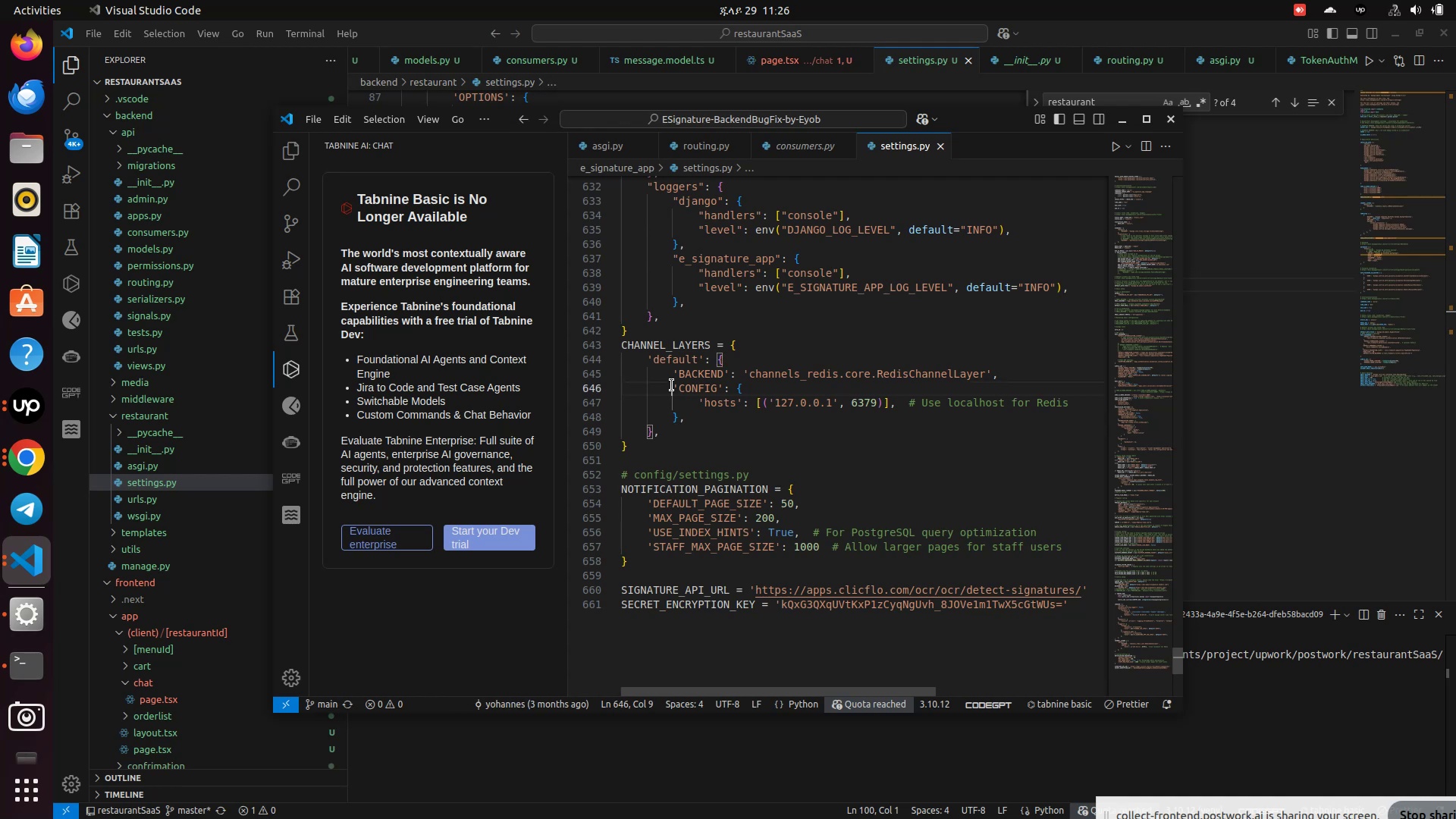 
left_click([672, 385])
 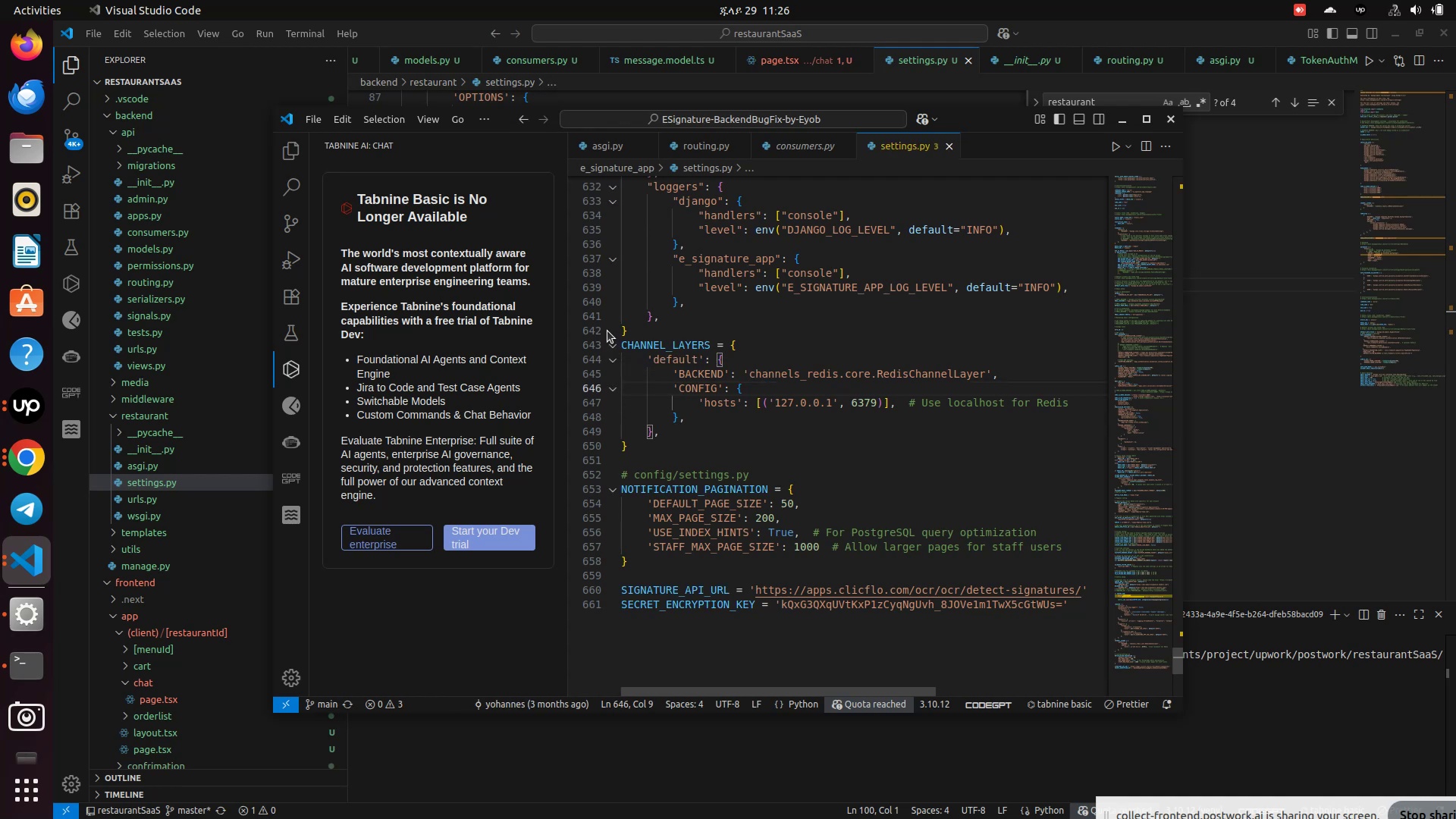 
mouse_move([620, 356])
 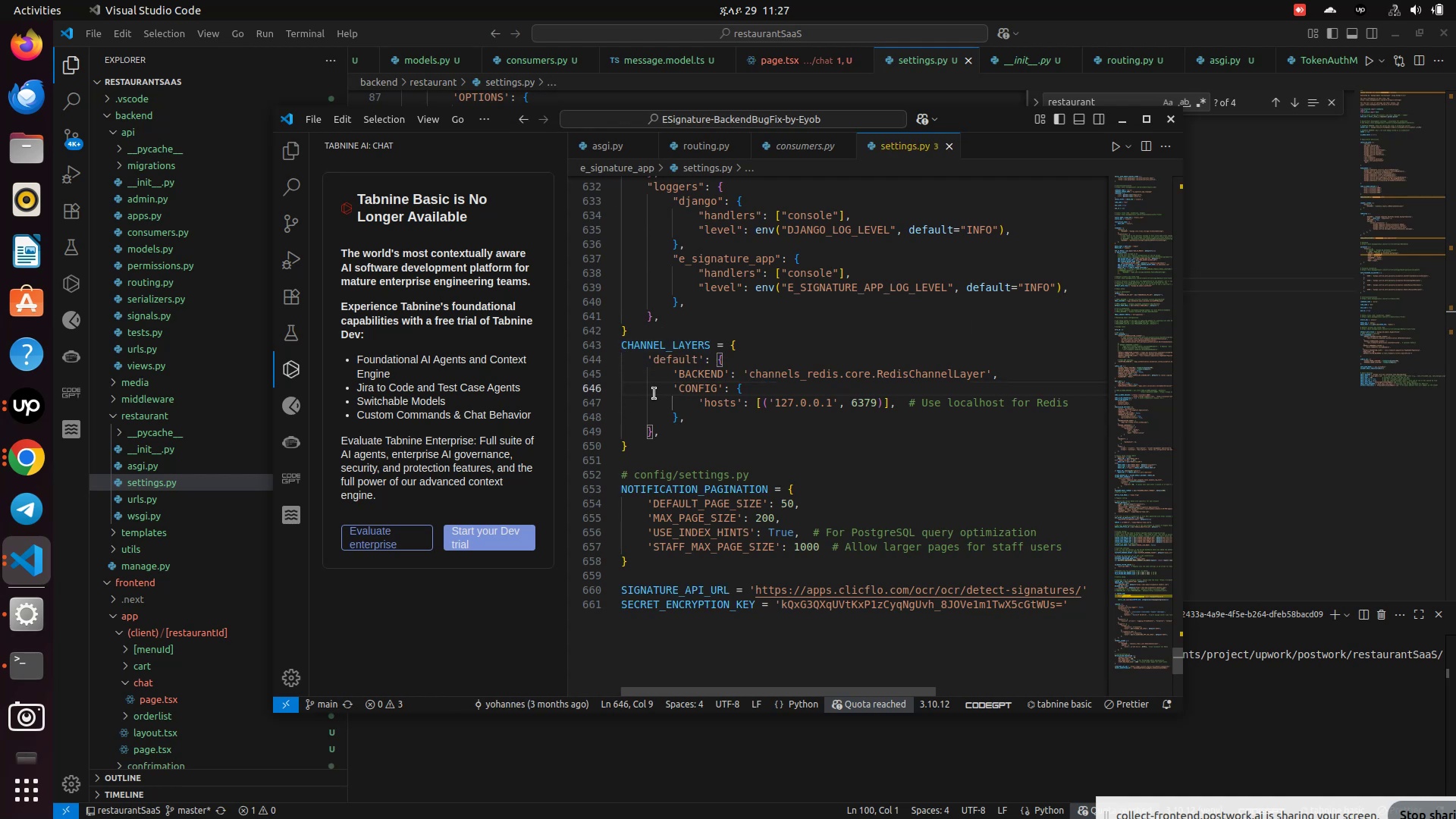 
scroll: coordinate [654, 394], scroll_direction: up, amount: 12.0
 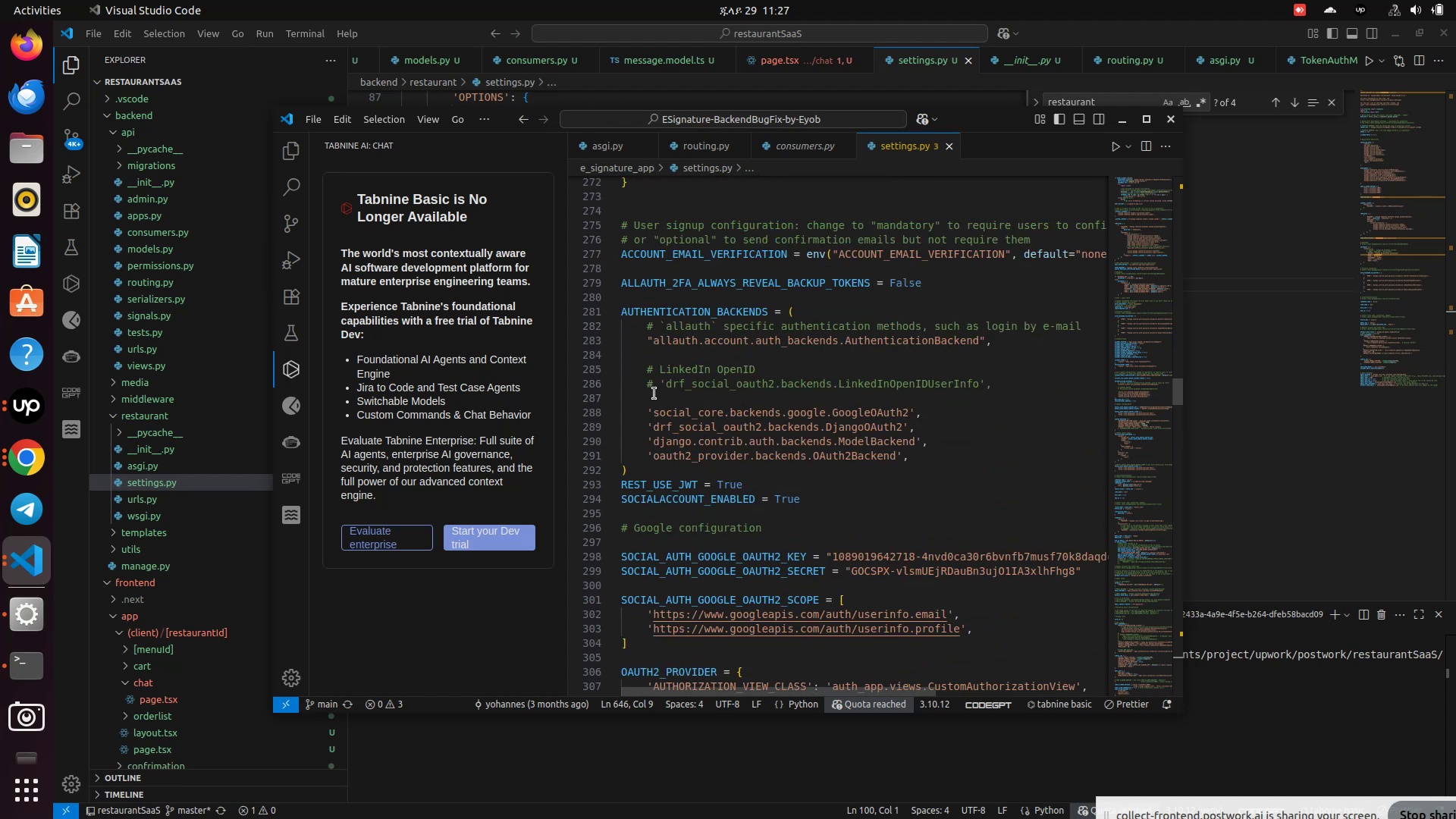 
scroll: coordinate [654, 394], scroll_direction: up, amount: 3.0
 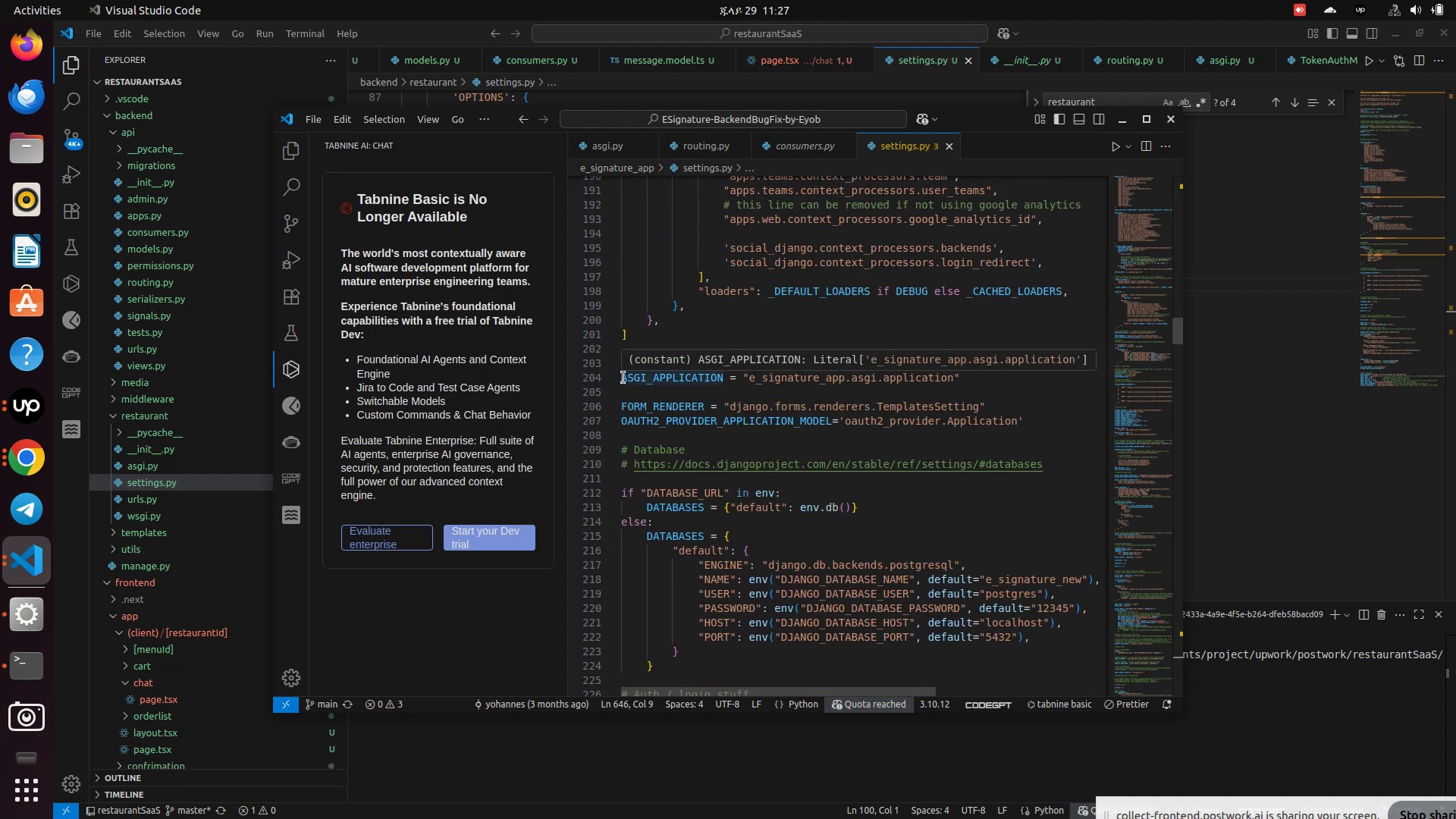 
left_click_drag(start_coordinate=[623, 378], to_coordinate=[623, 392])
 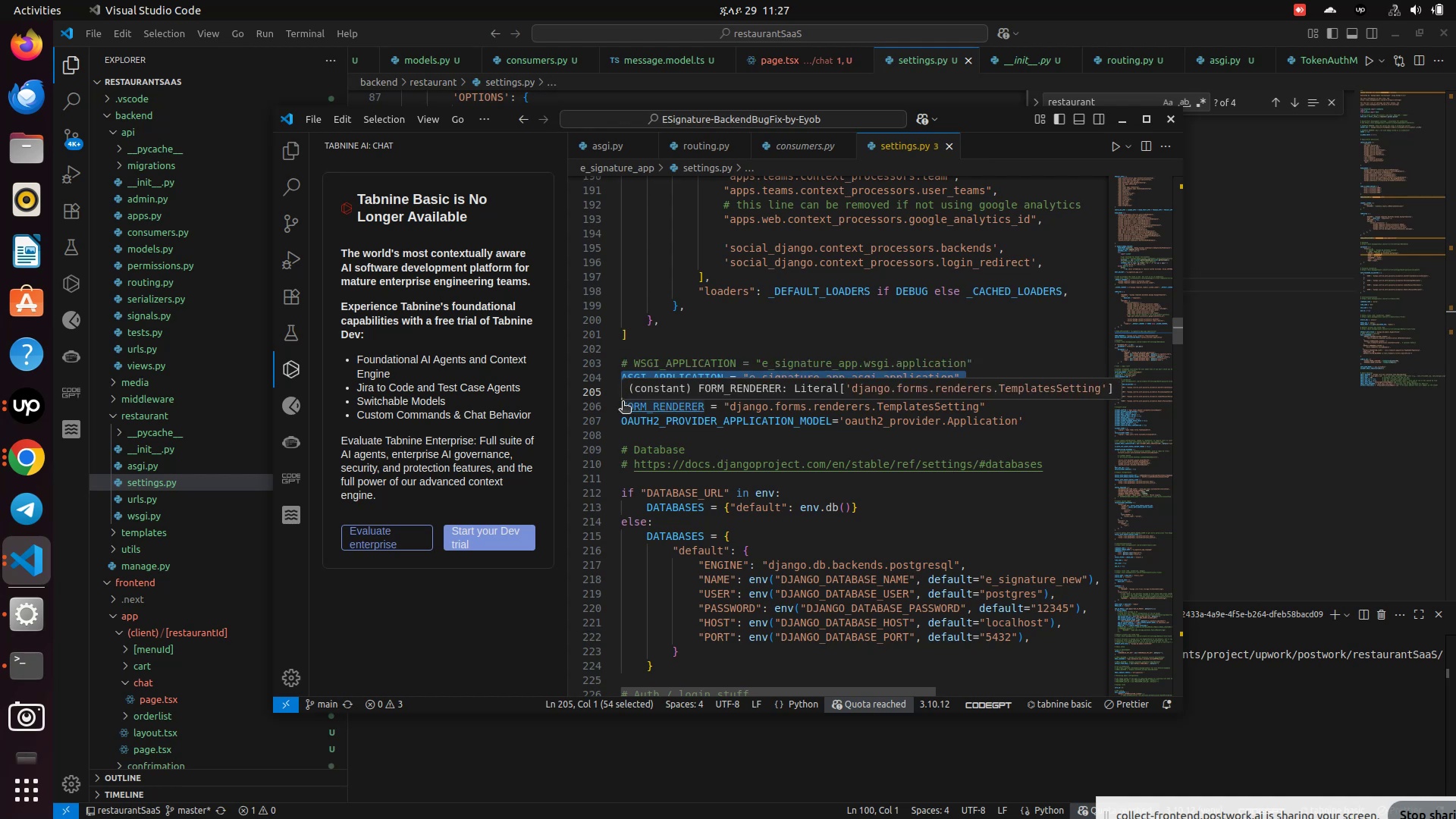 
key(Control+C)
 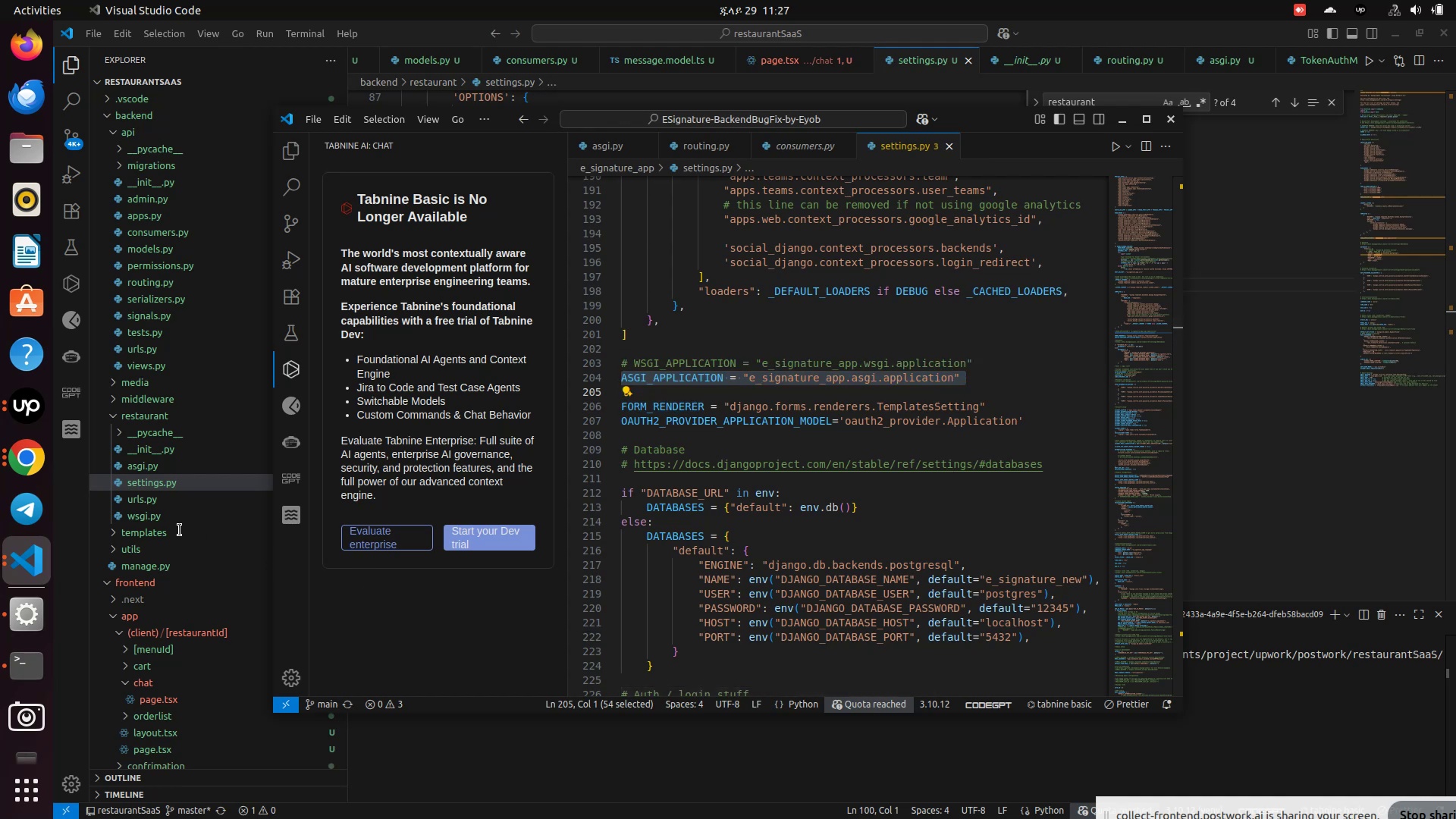 
left_click([401, 611])
 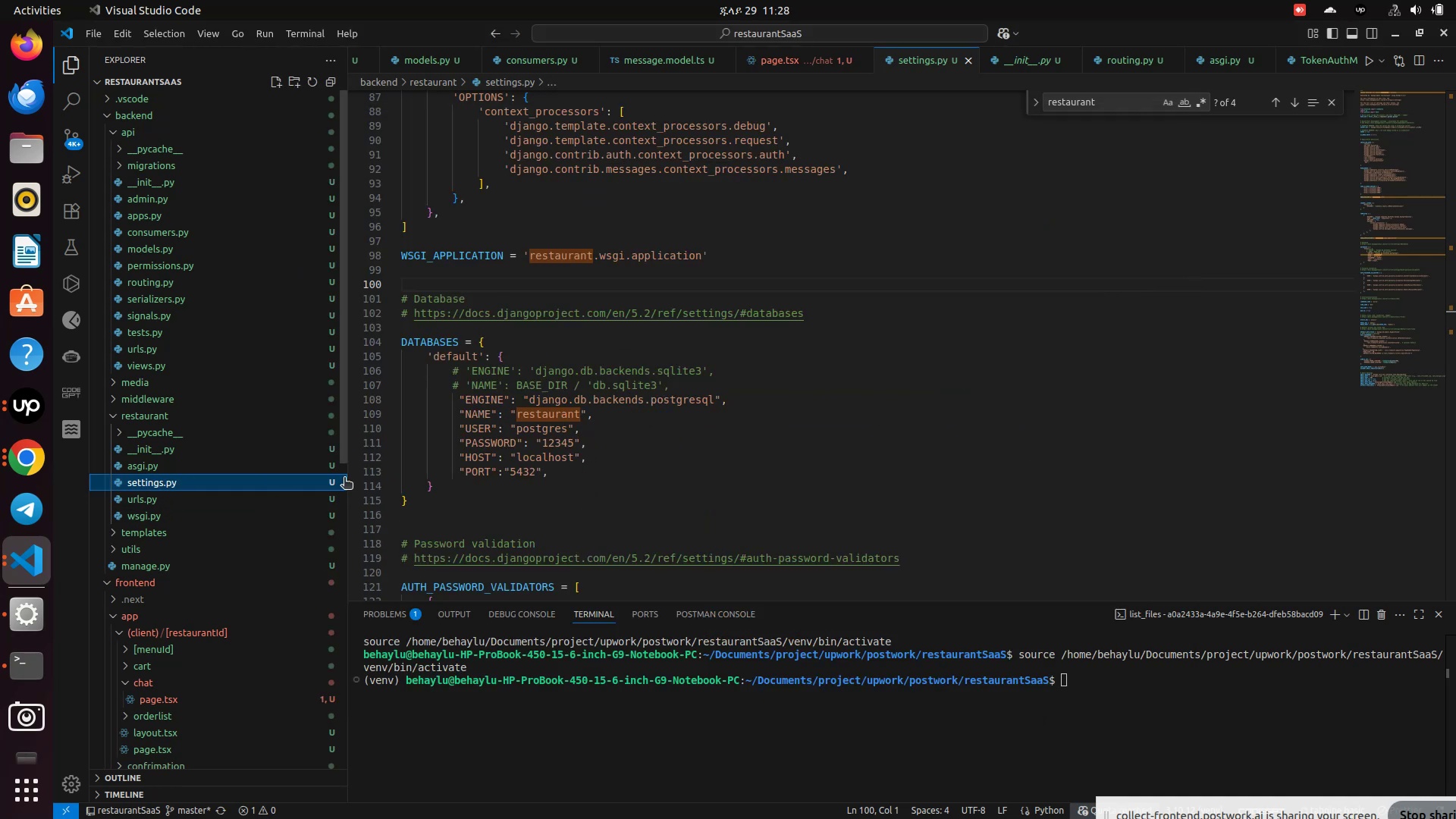 
left_click([155, 482])
 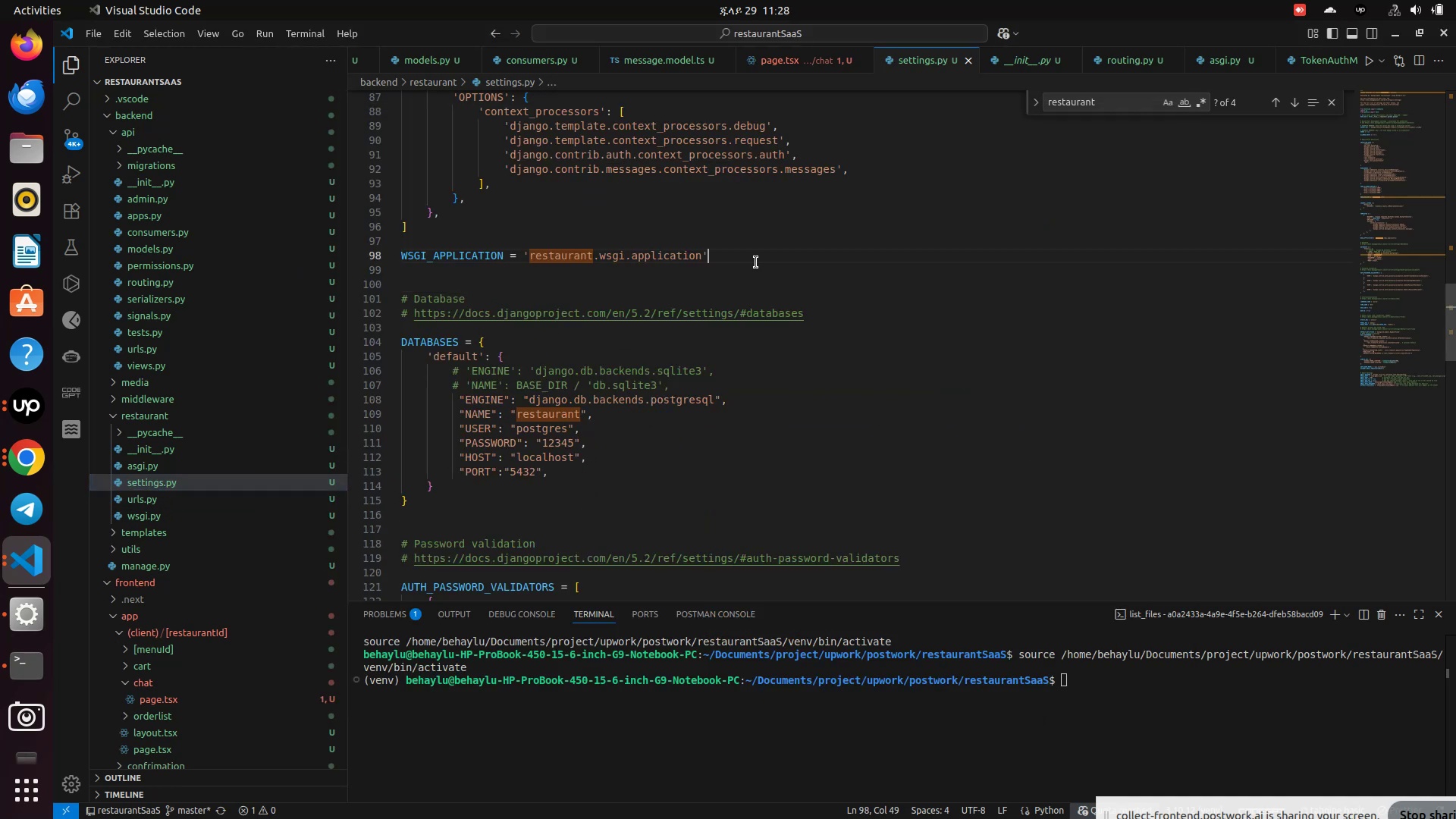 
left_click([756, 262])
 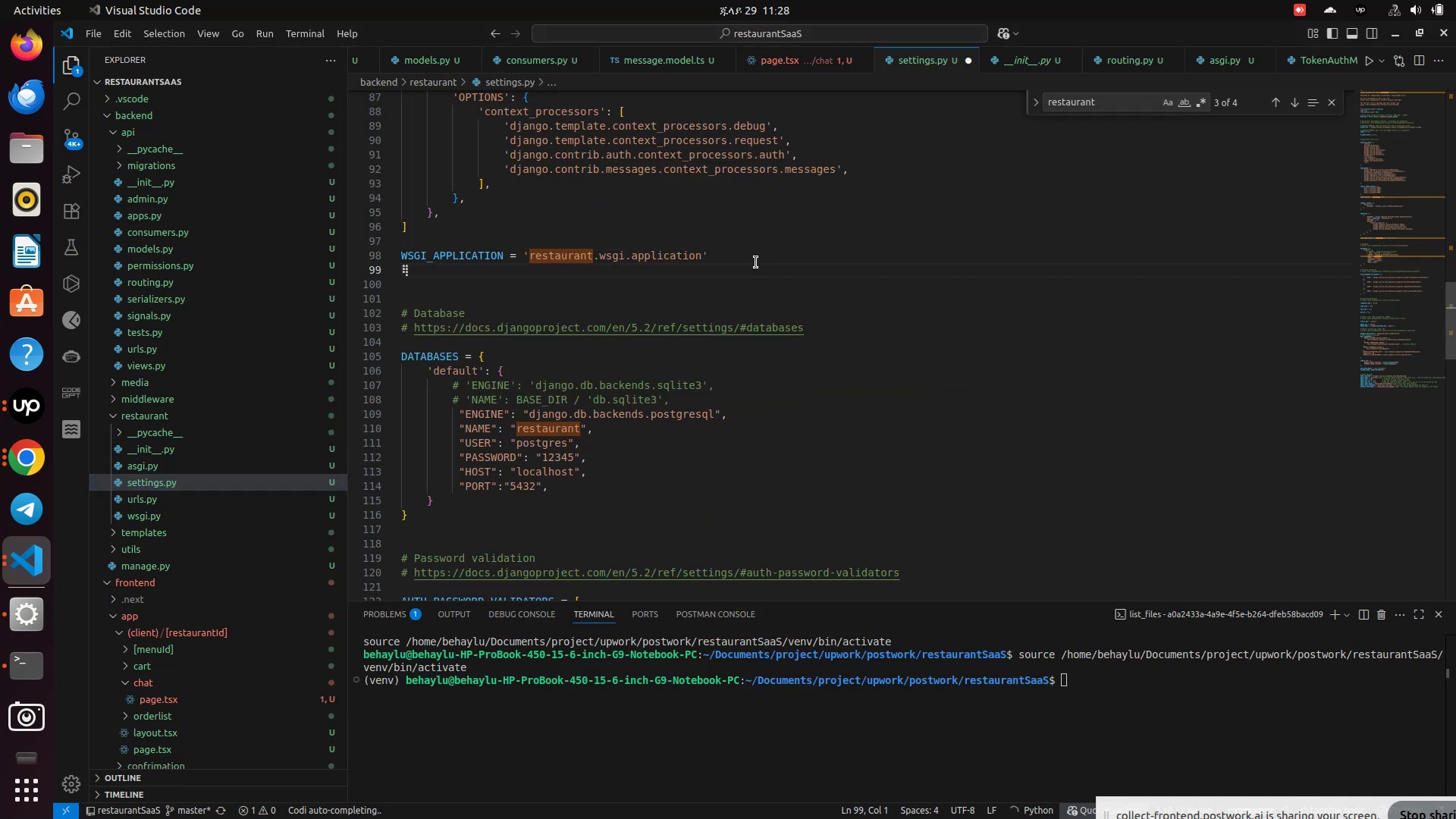 
key(Enter)
 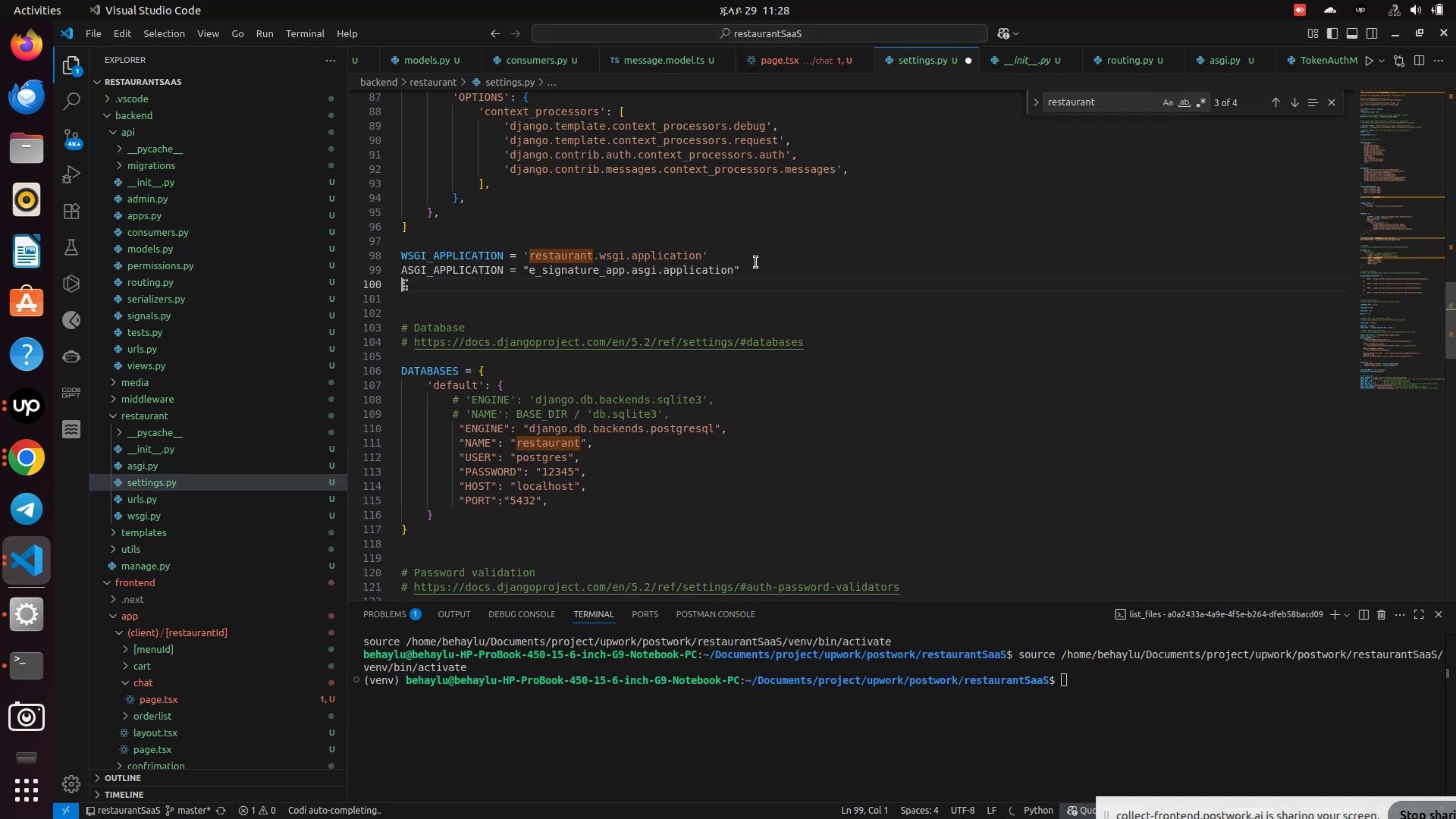 
key(Control+V)
 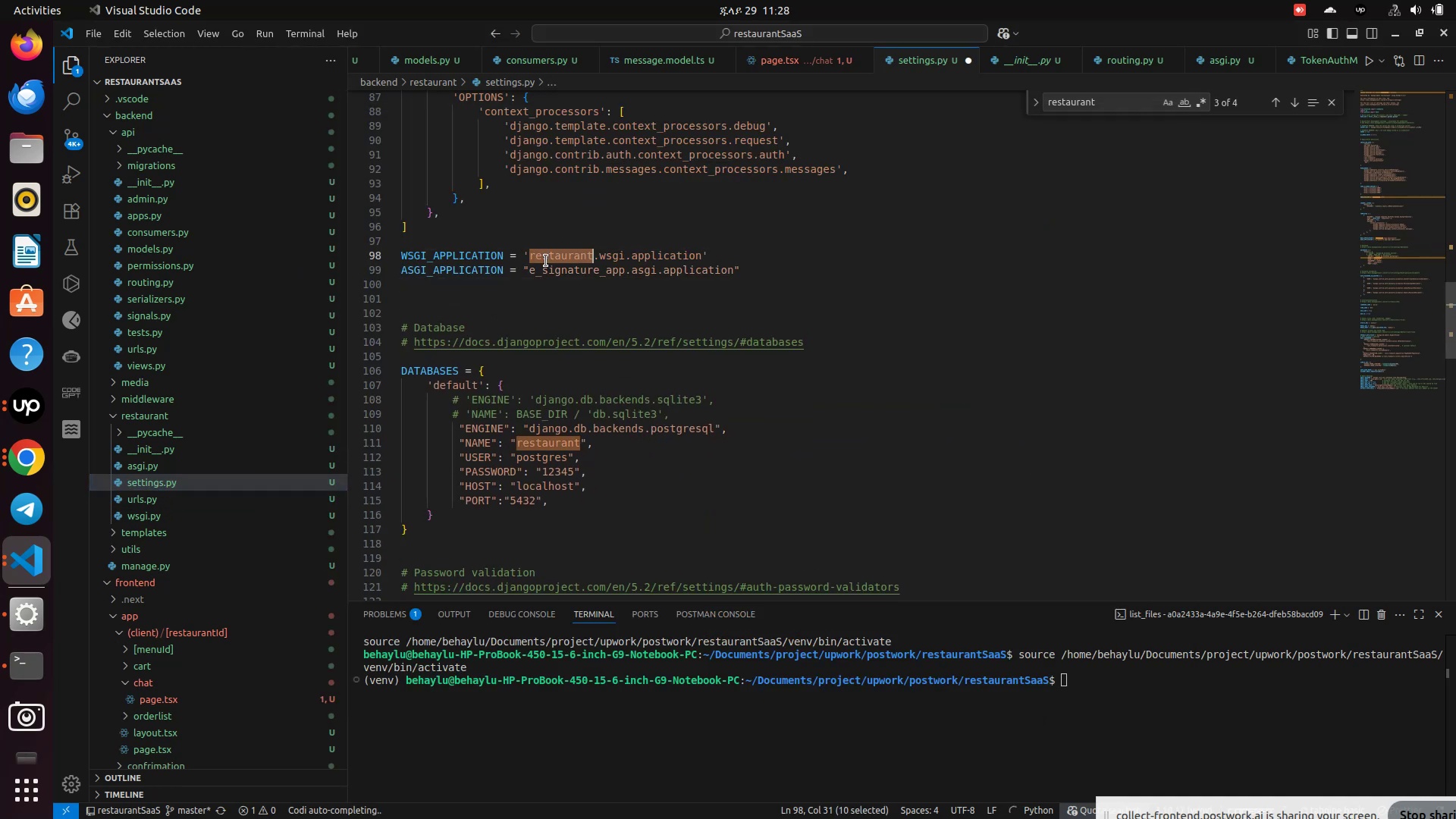 
left_click([546, 261])
 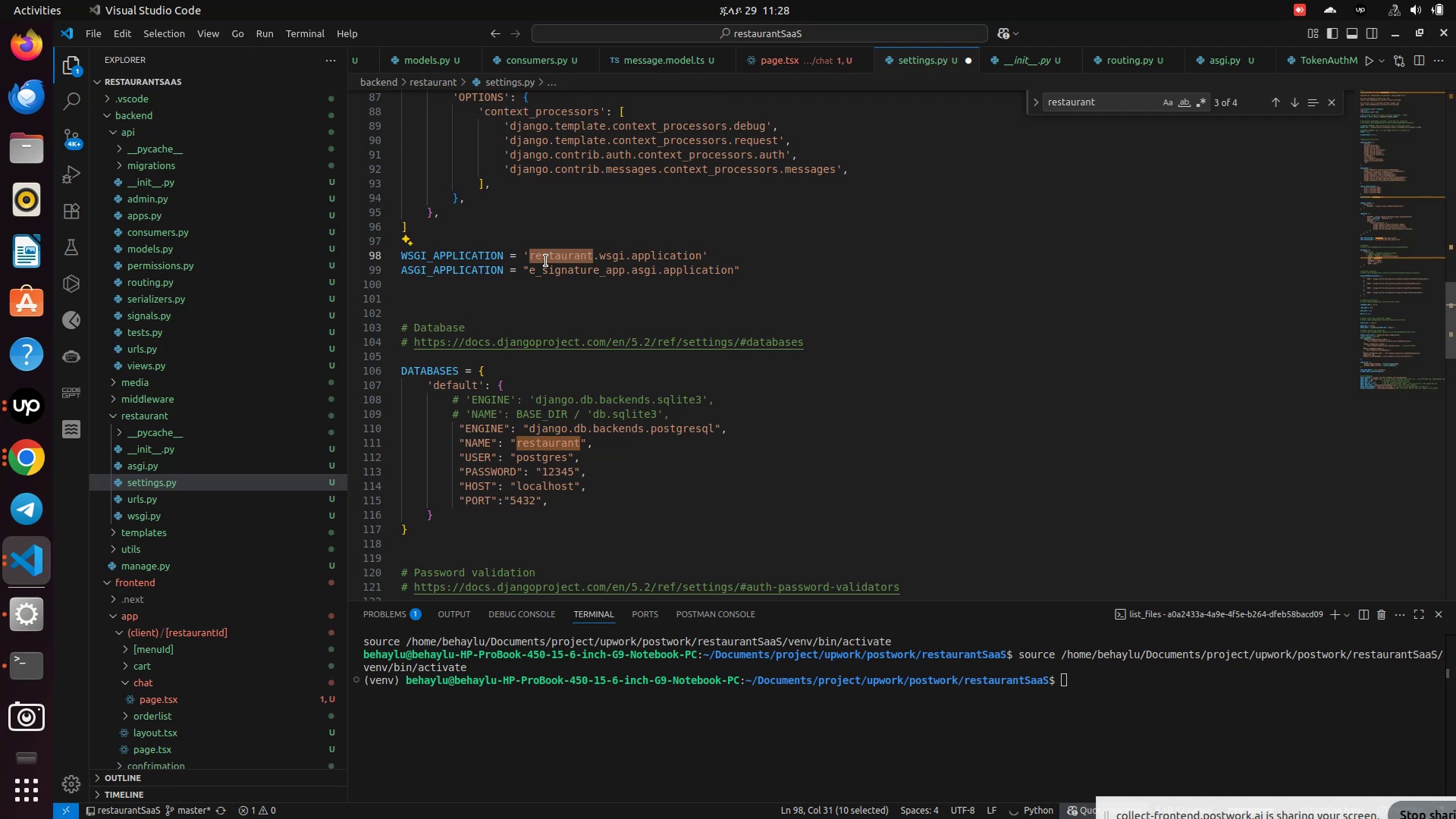 
left_click([546, 261])
 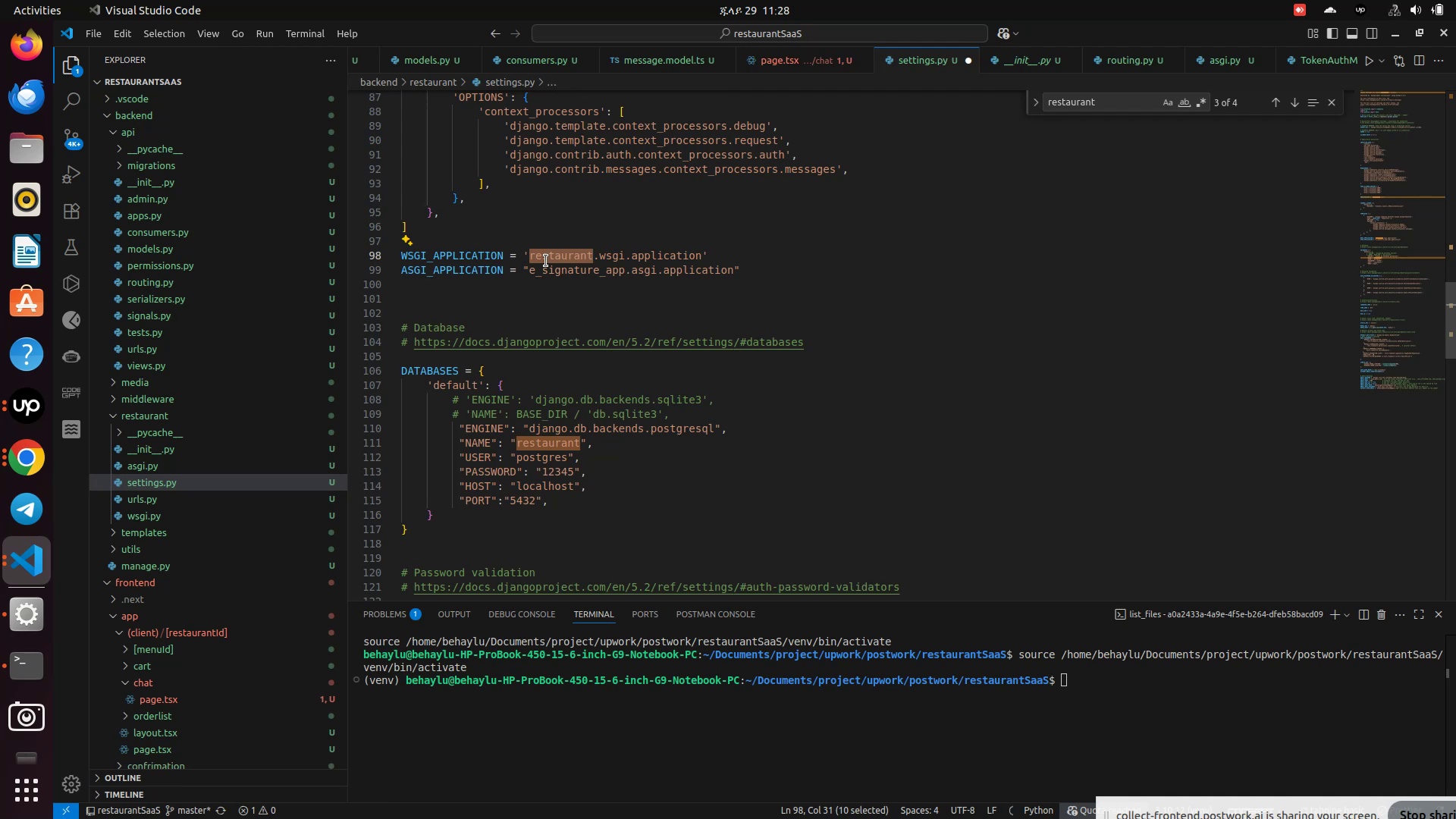 
key(Control+C)
 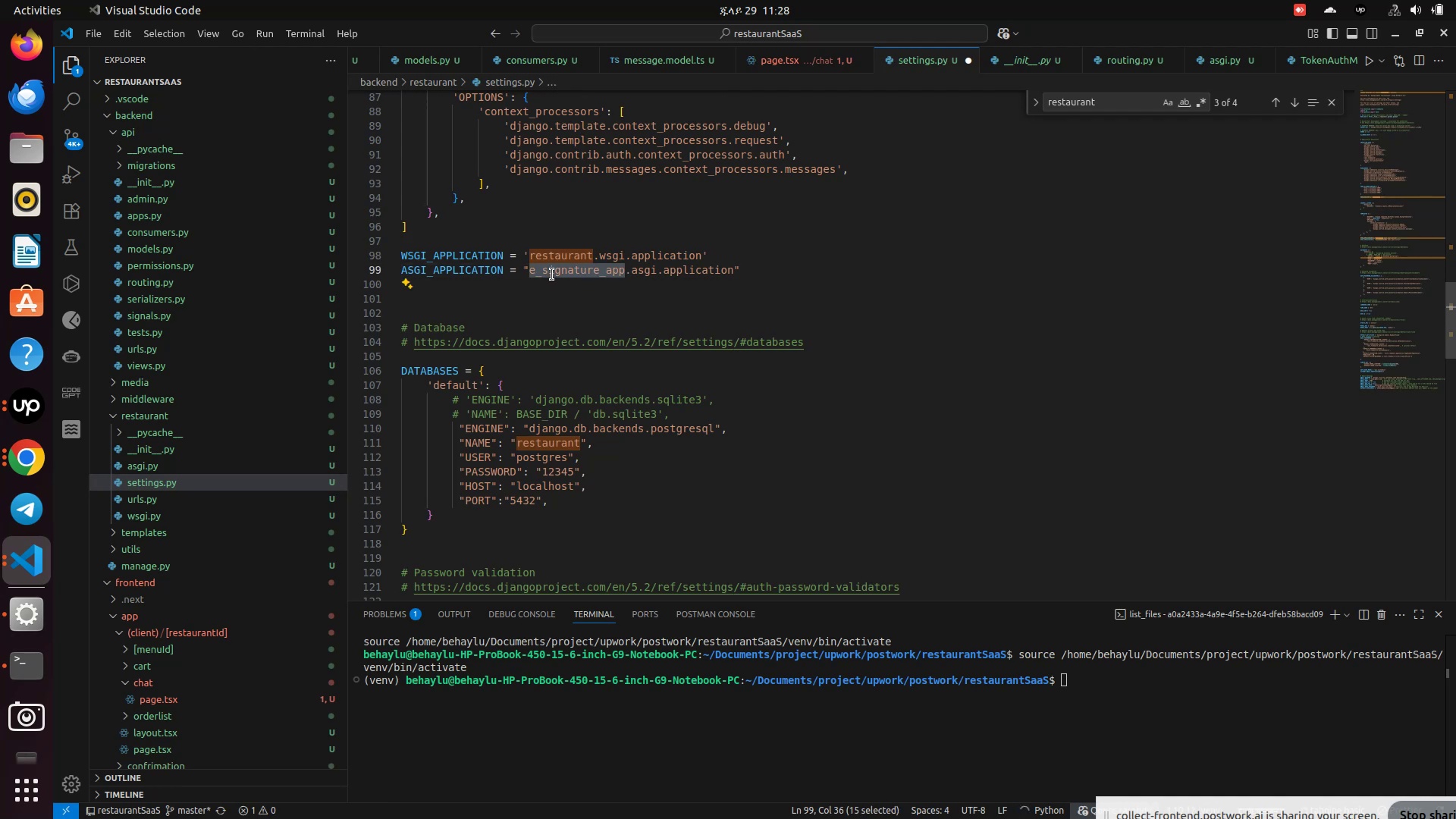 
double_click([552, 275])
 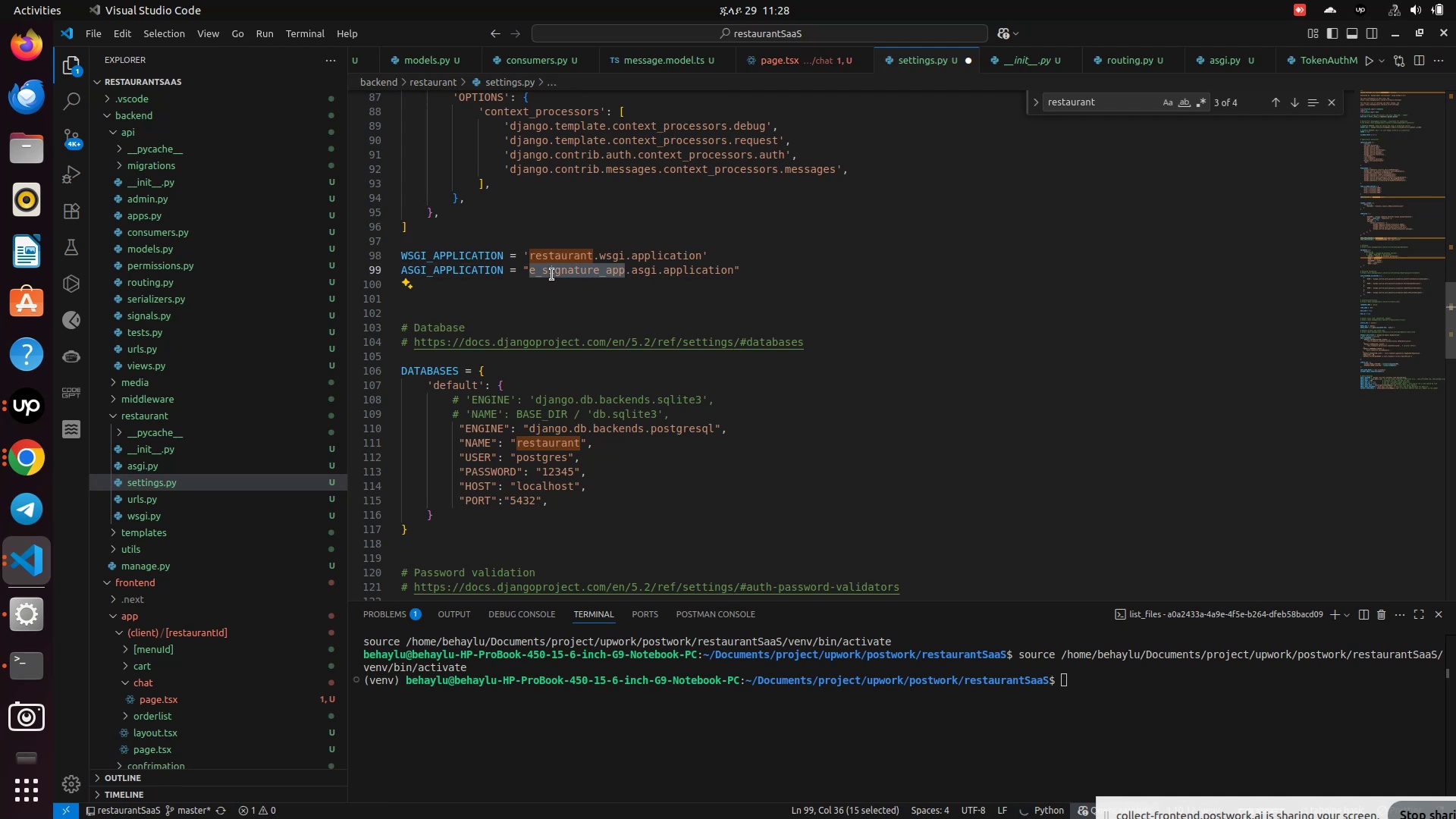 
key(Control+V)
 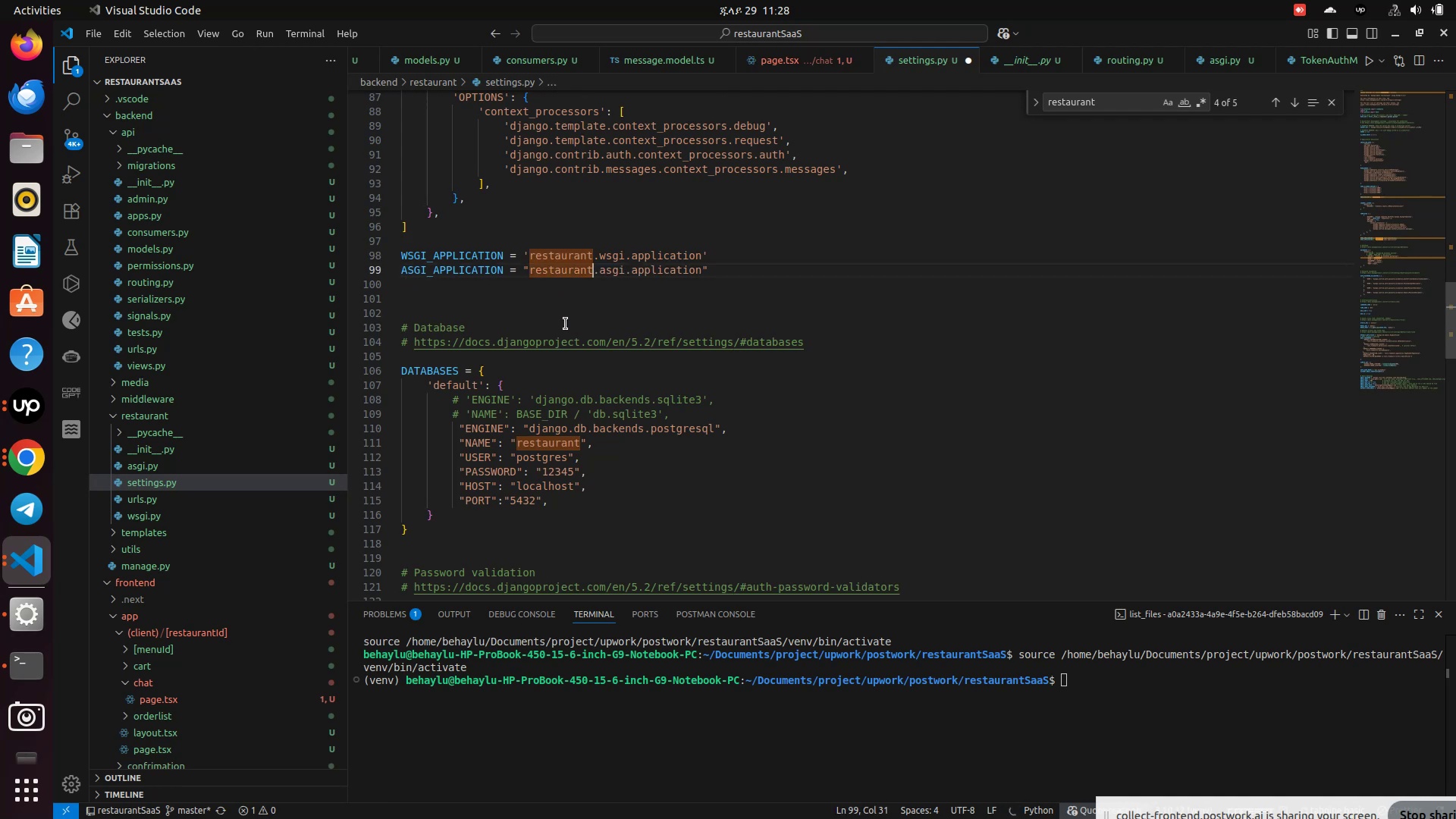 
key(Control+S)
 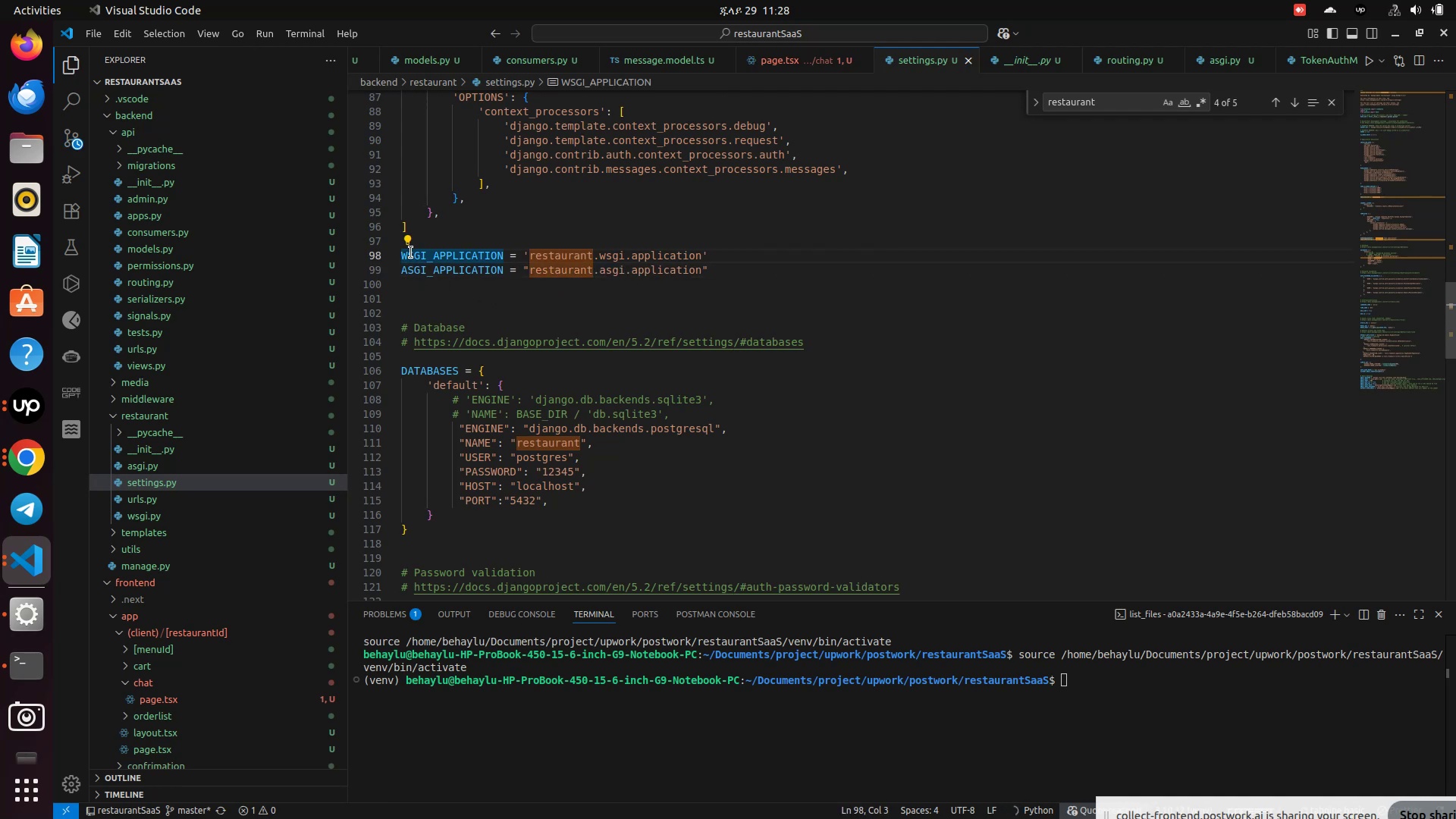 
left_click([411, 253])
 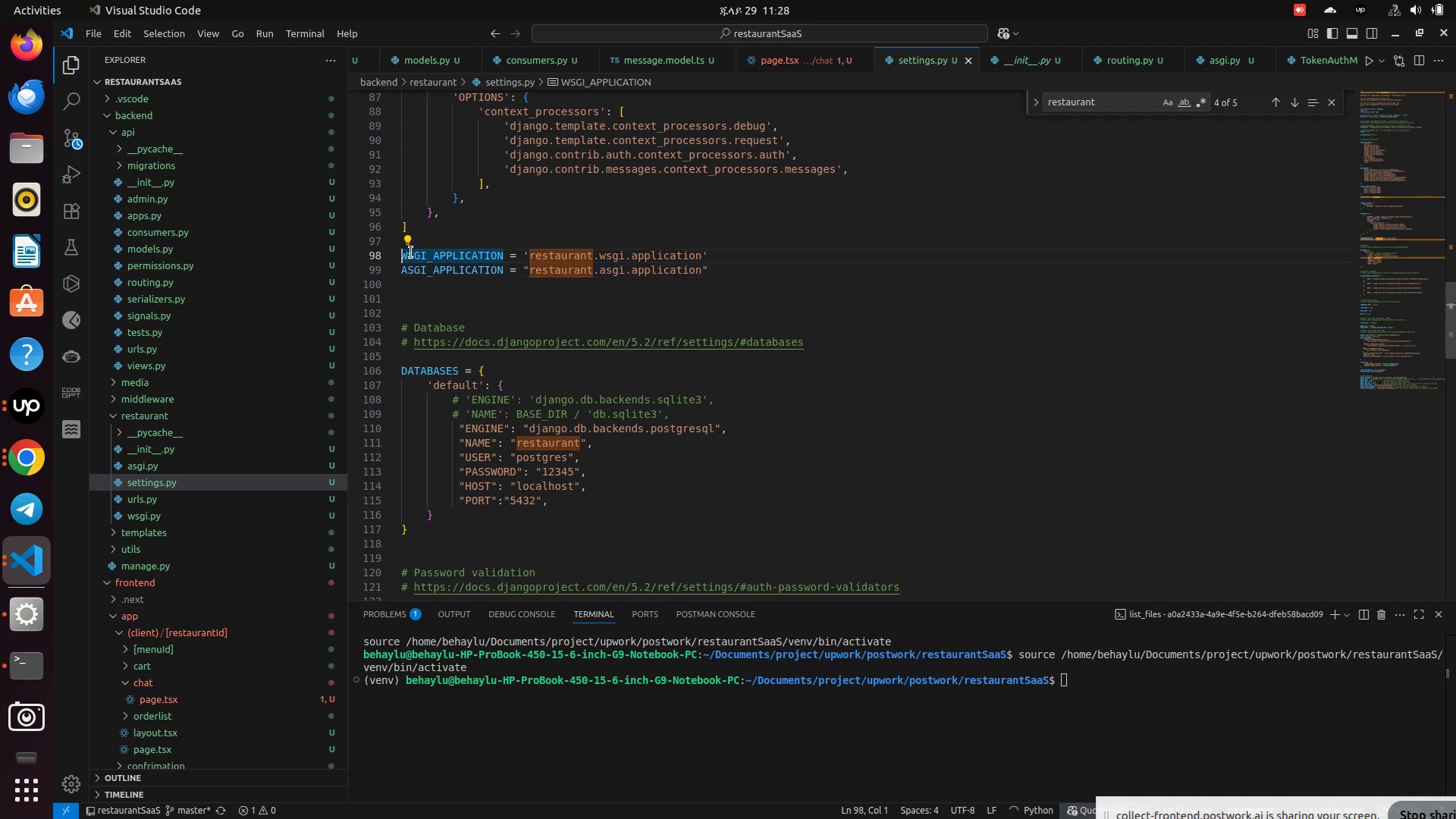 
key(ArrowLeft)
 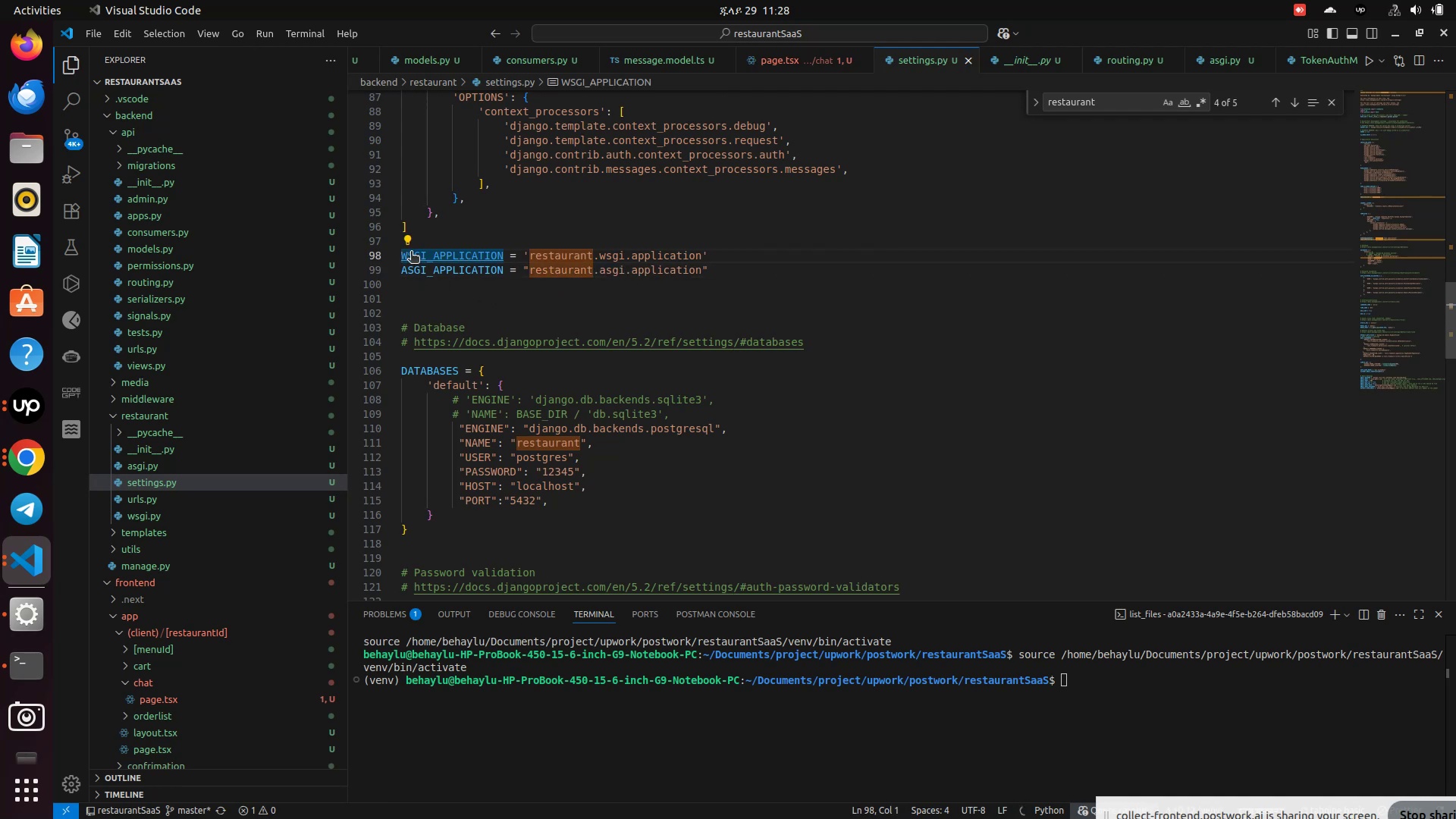 
key(ArrowLeft)
 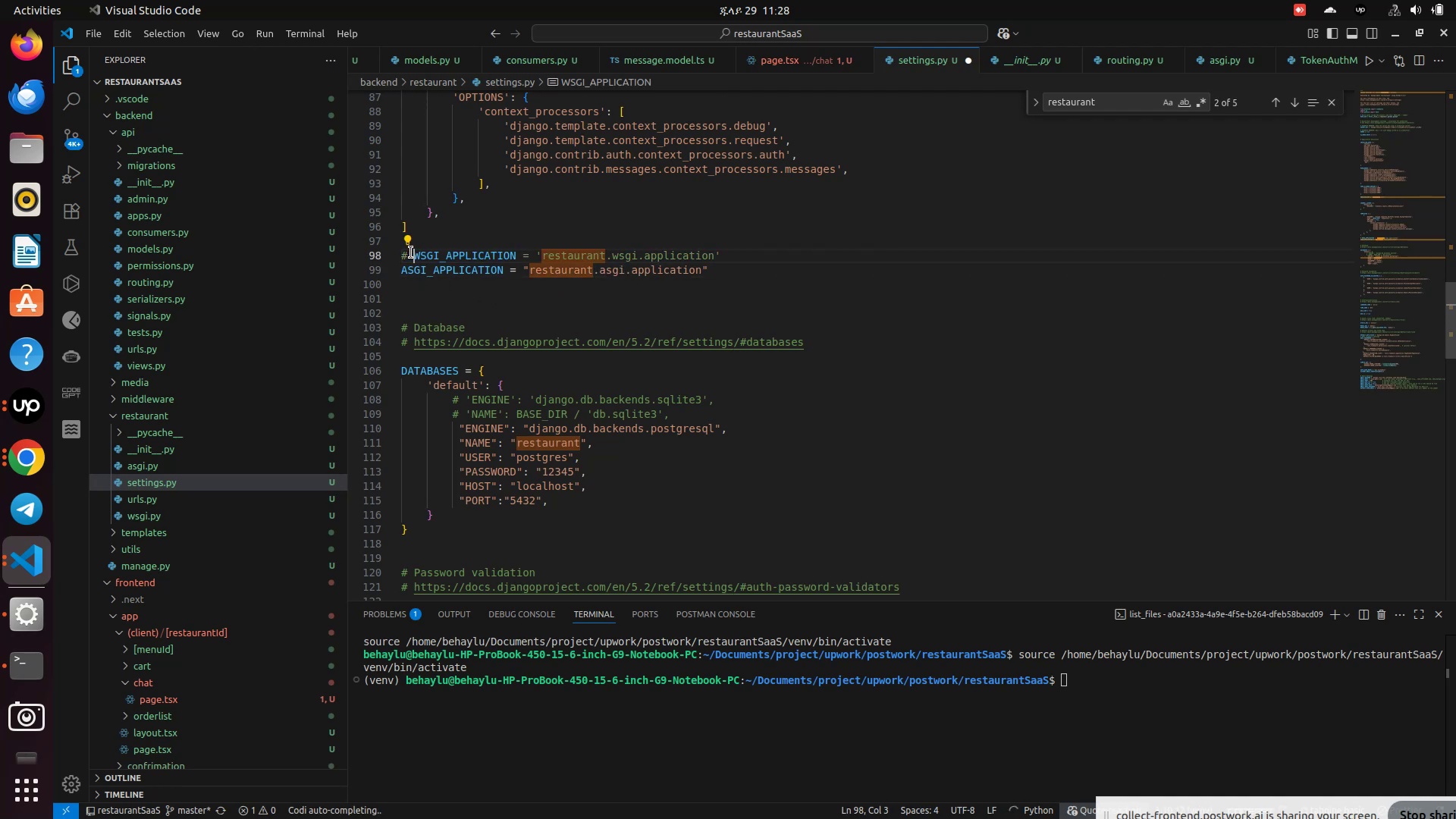 
key(Control+Slash)
 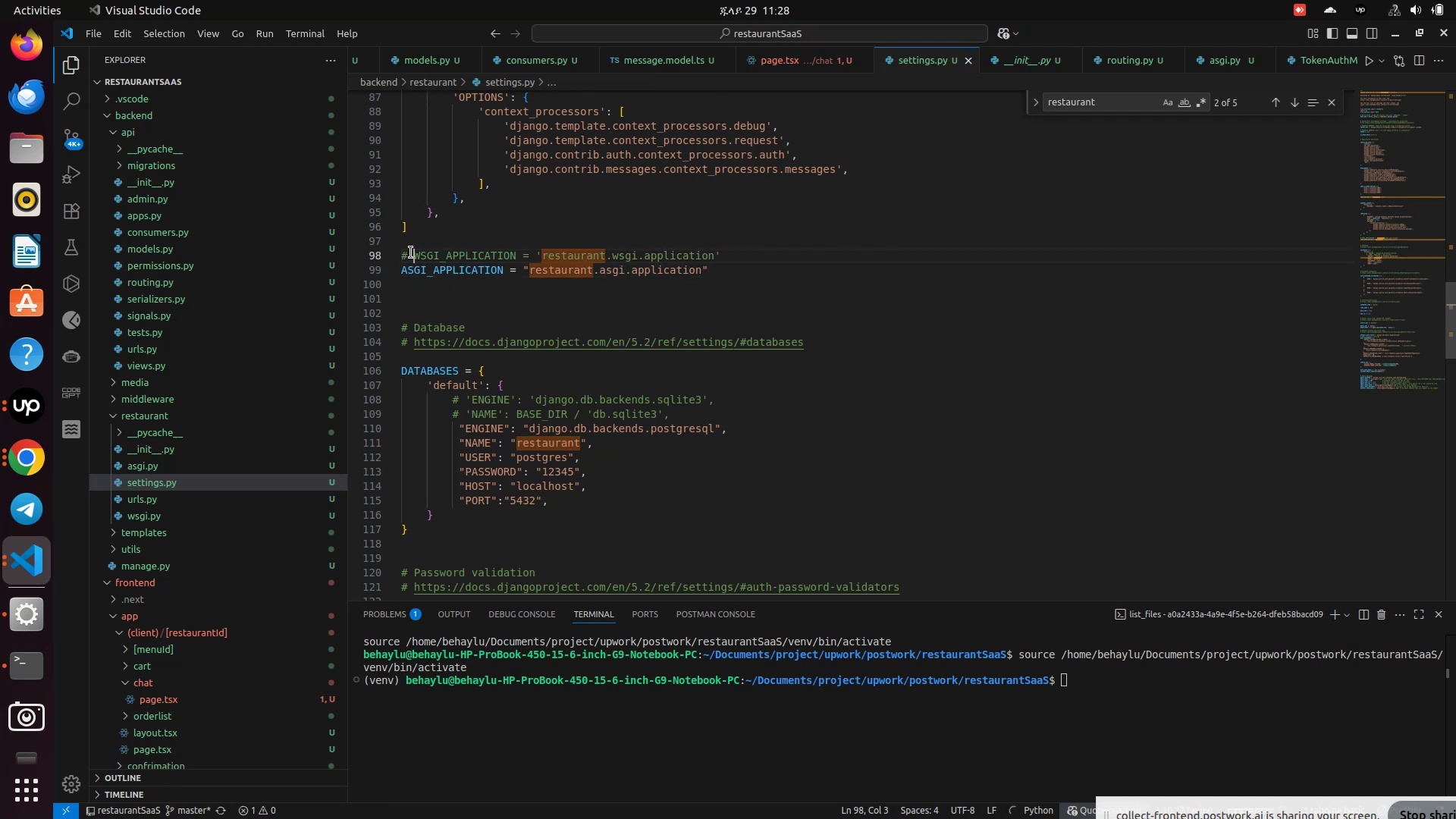 
key(Control+S)
 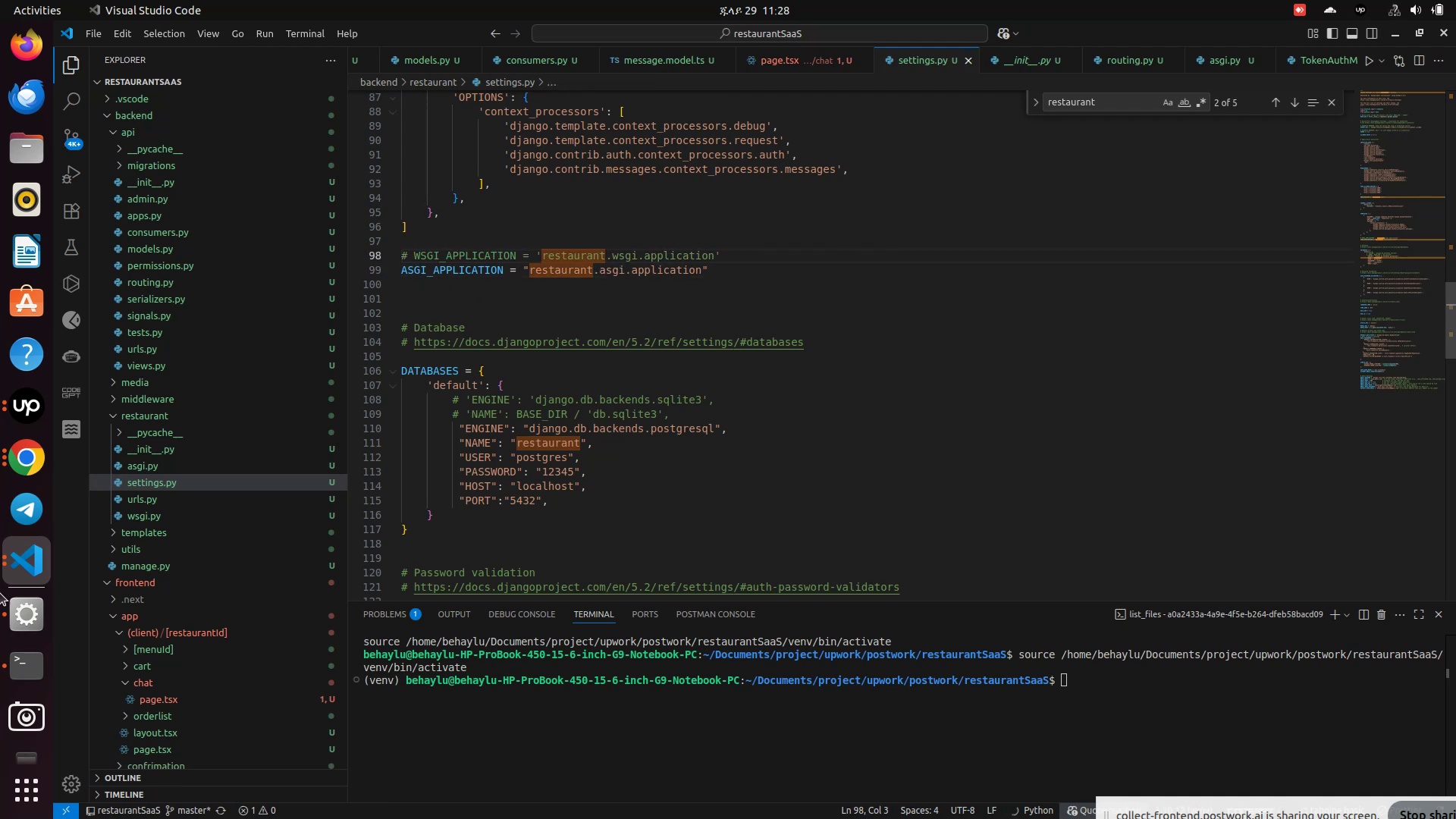 
key(Control+S)
 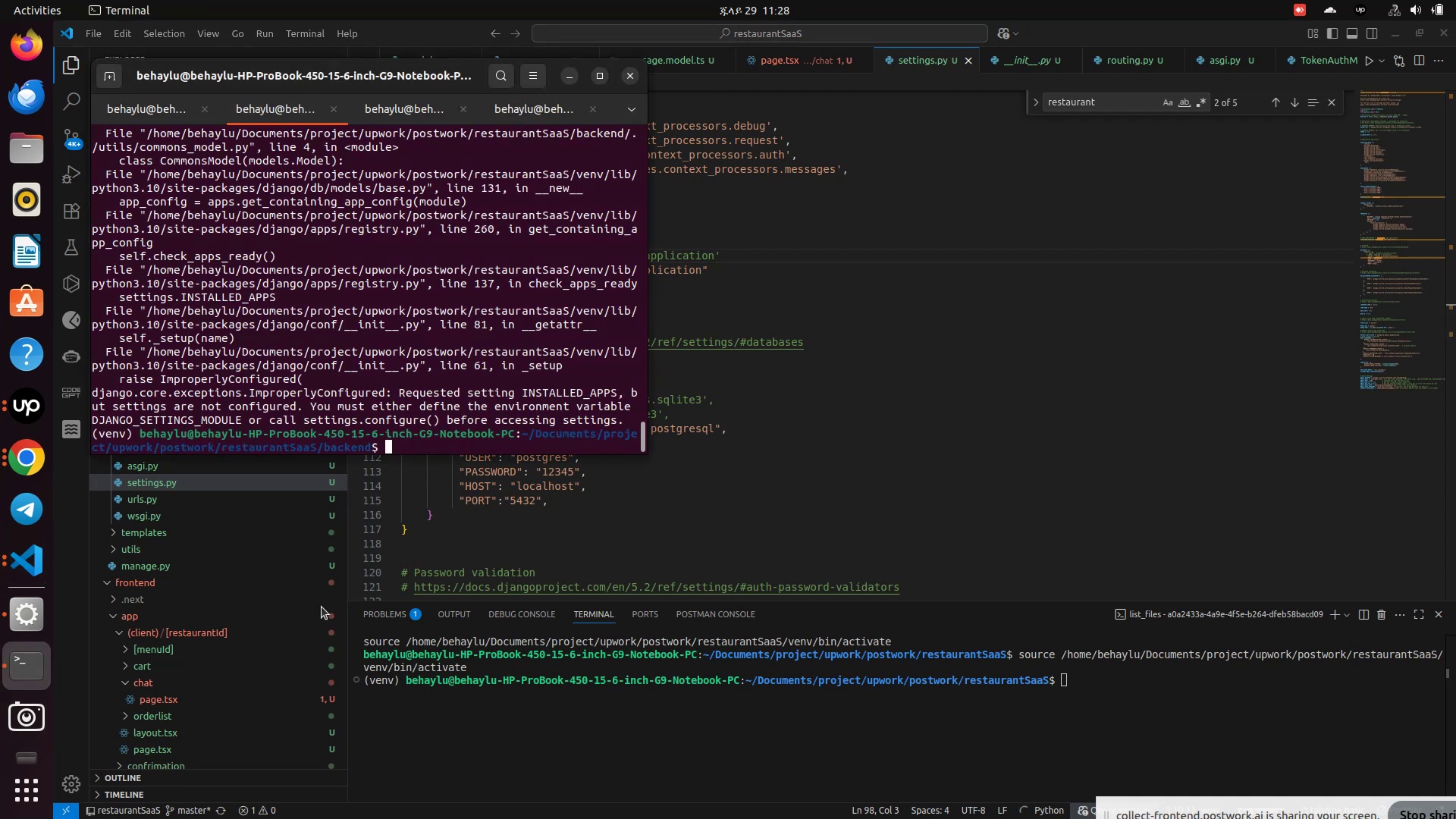 
left_click([32, 687])
 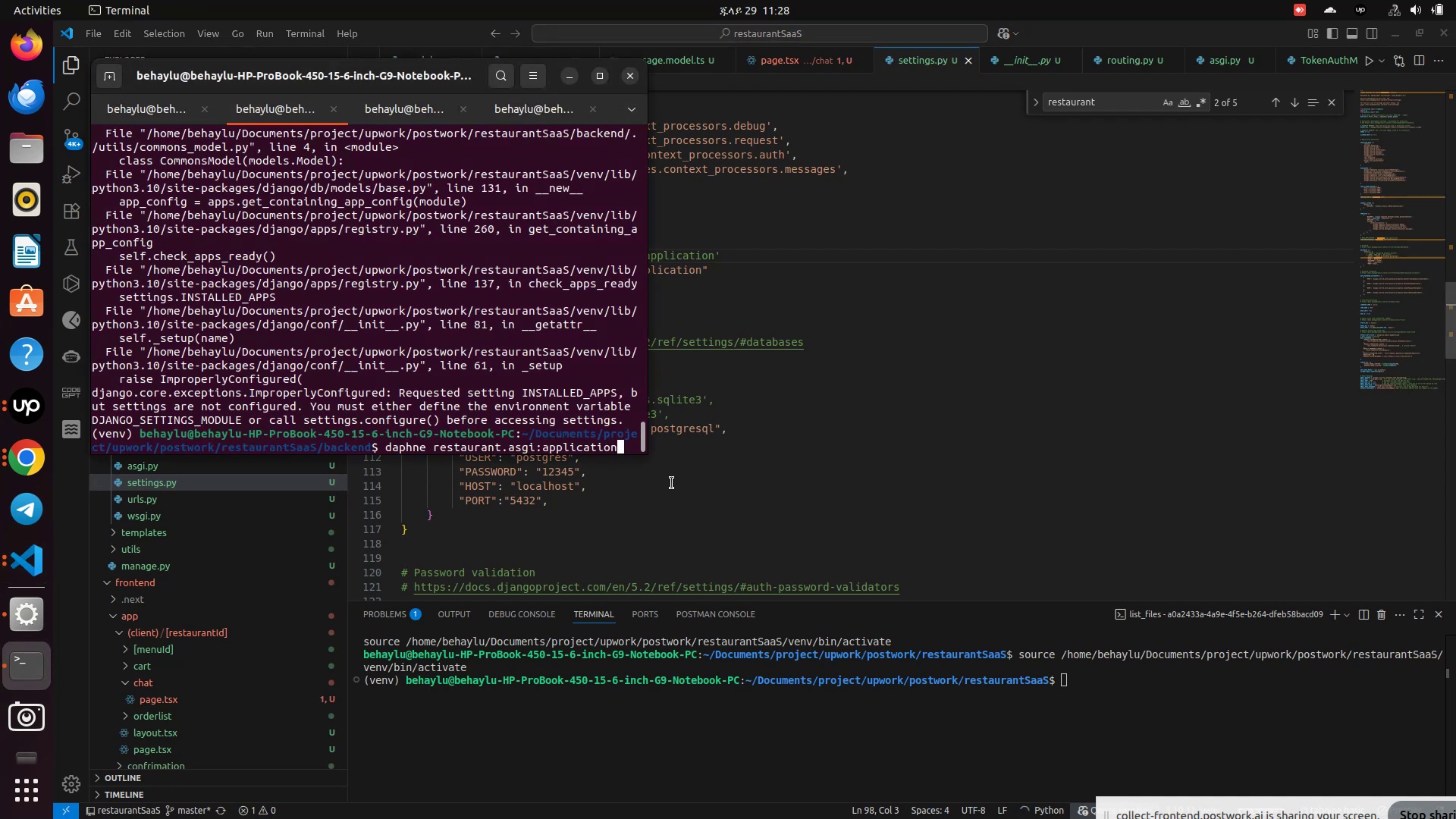 
key(ArrowUp)
 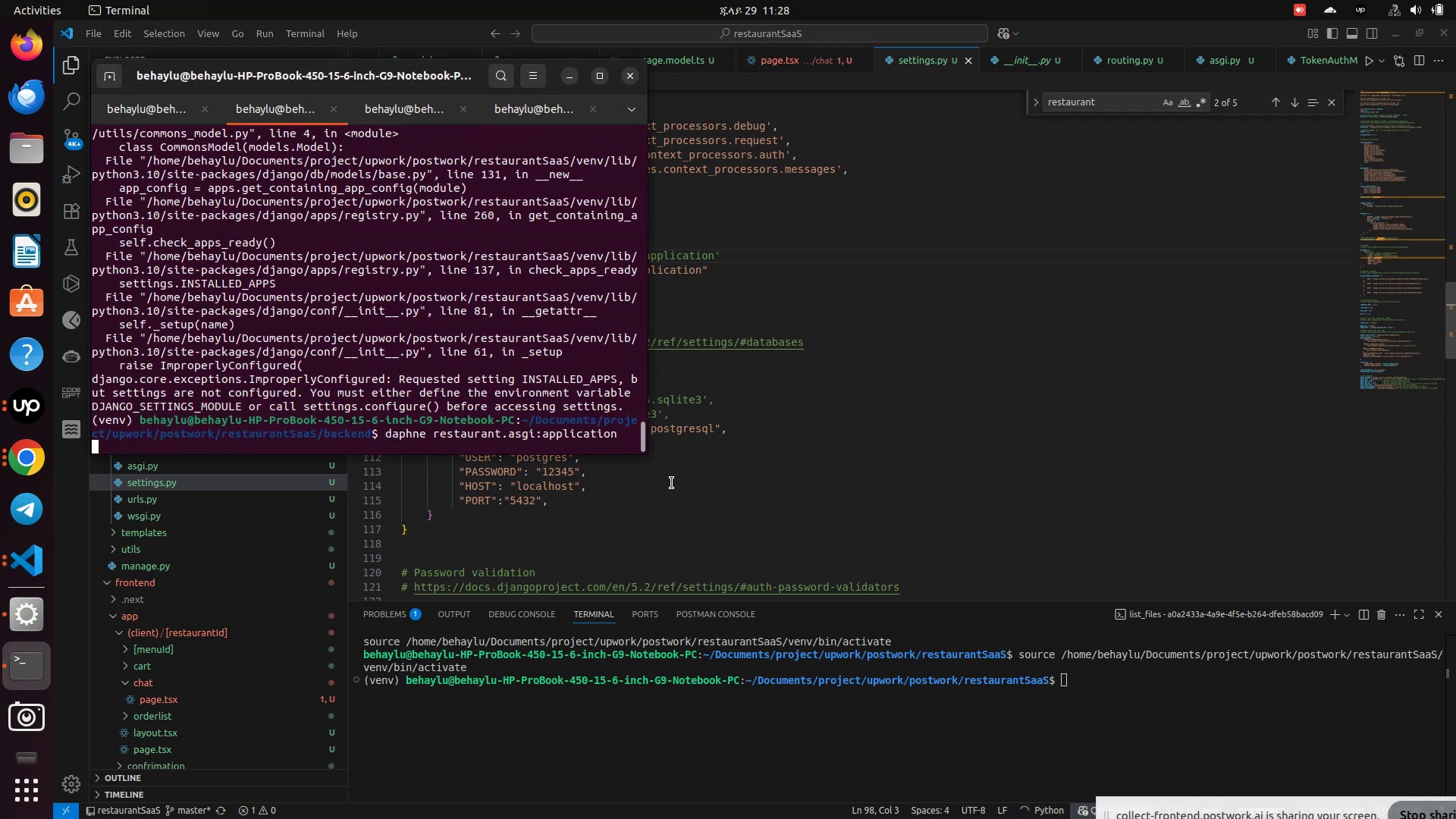 
key(Enter)
 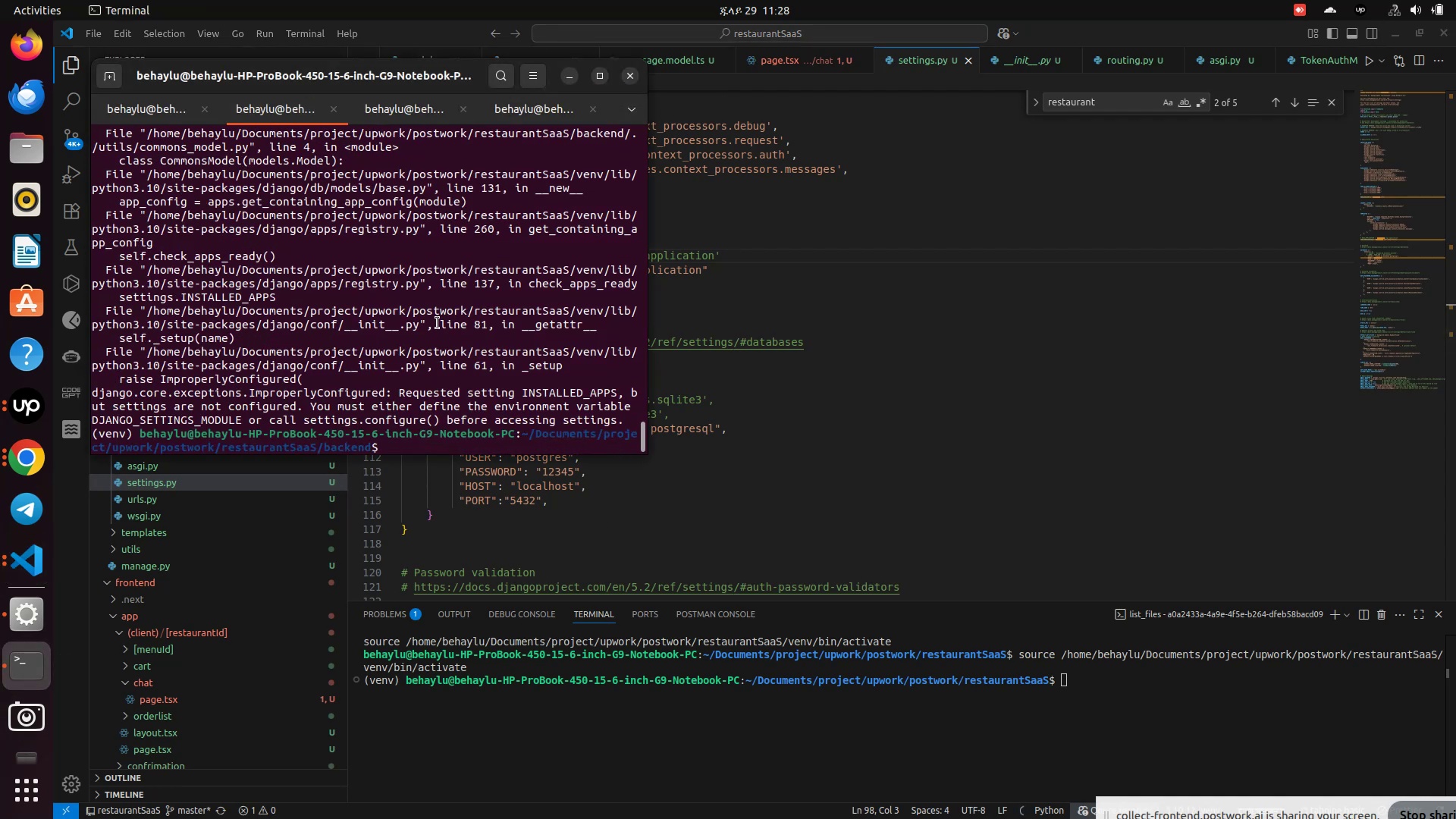 
wait(10.29)
 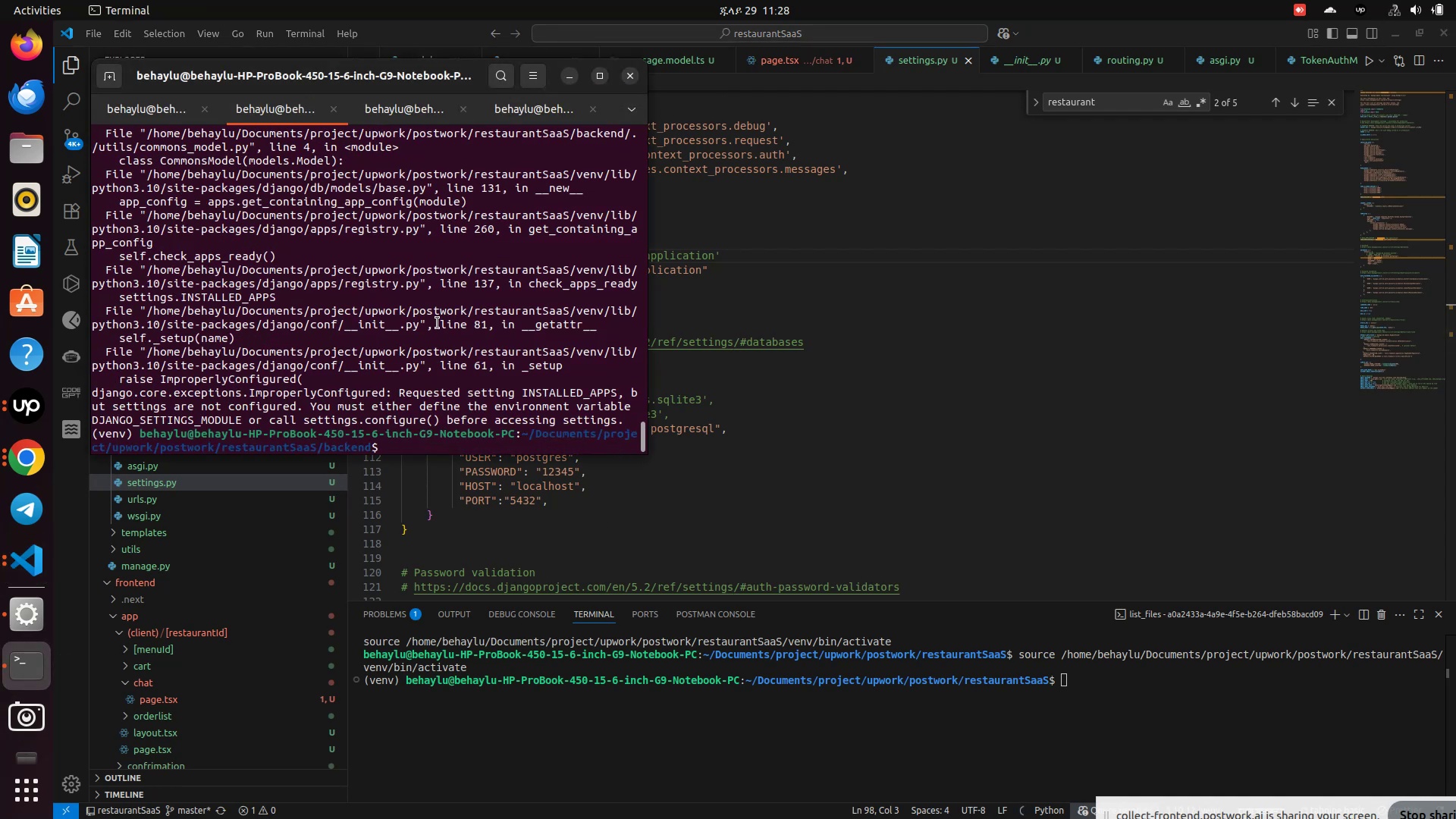 
scroll: coordinate [438, 323], scroll_direction: up, amount: 18.0
 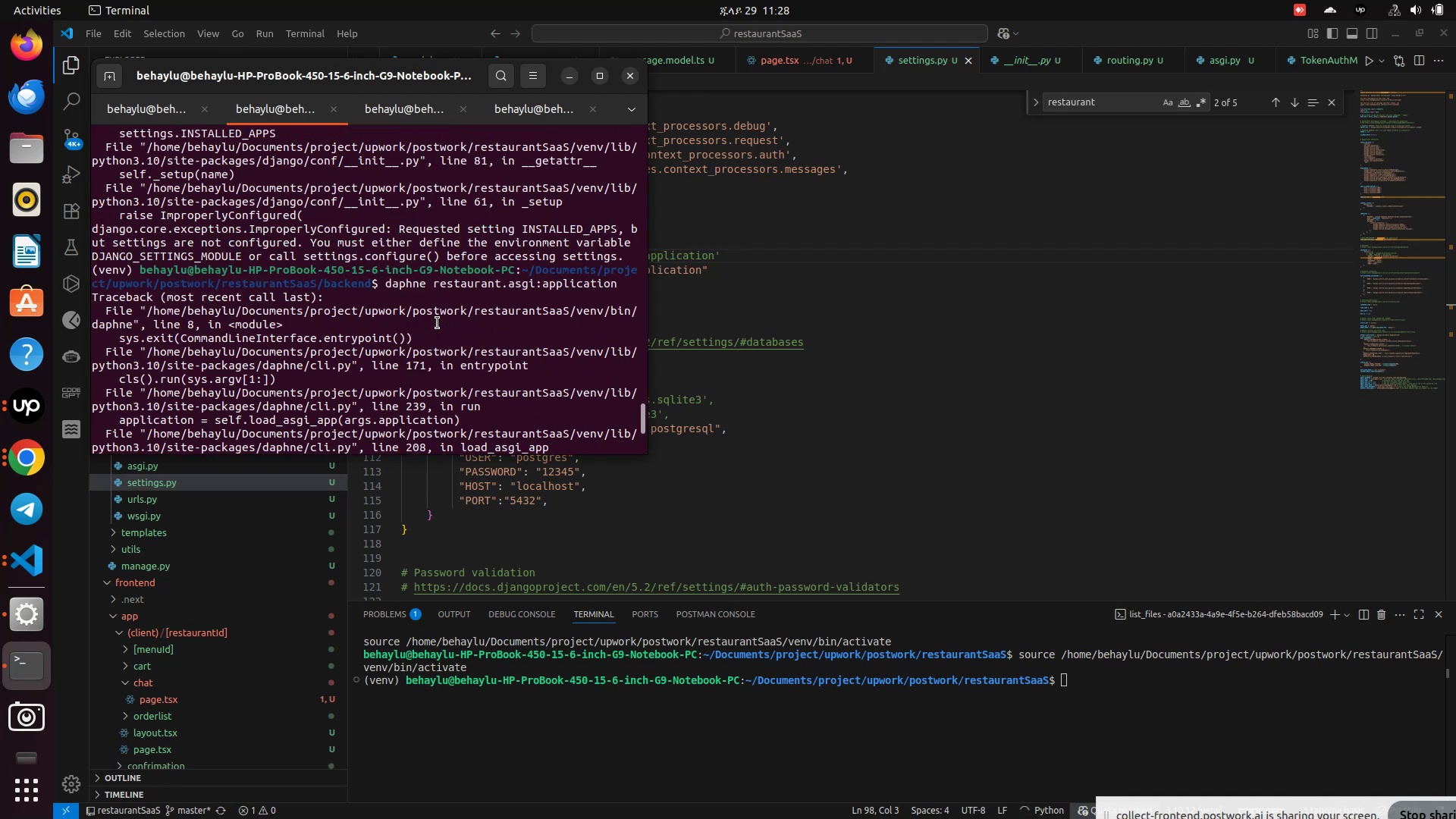 
scroll: coordinate [438, 323], scroll_direction: down, amount: 9.0
 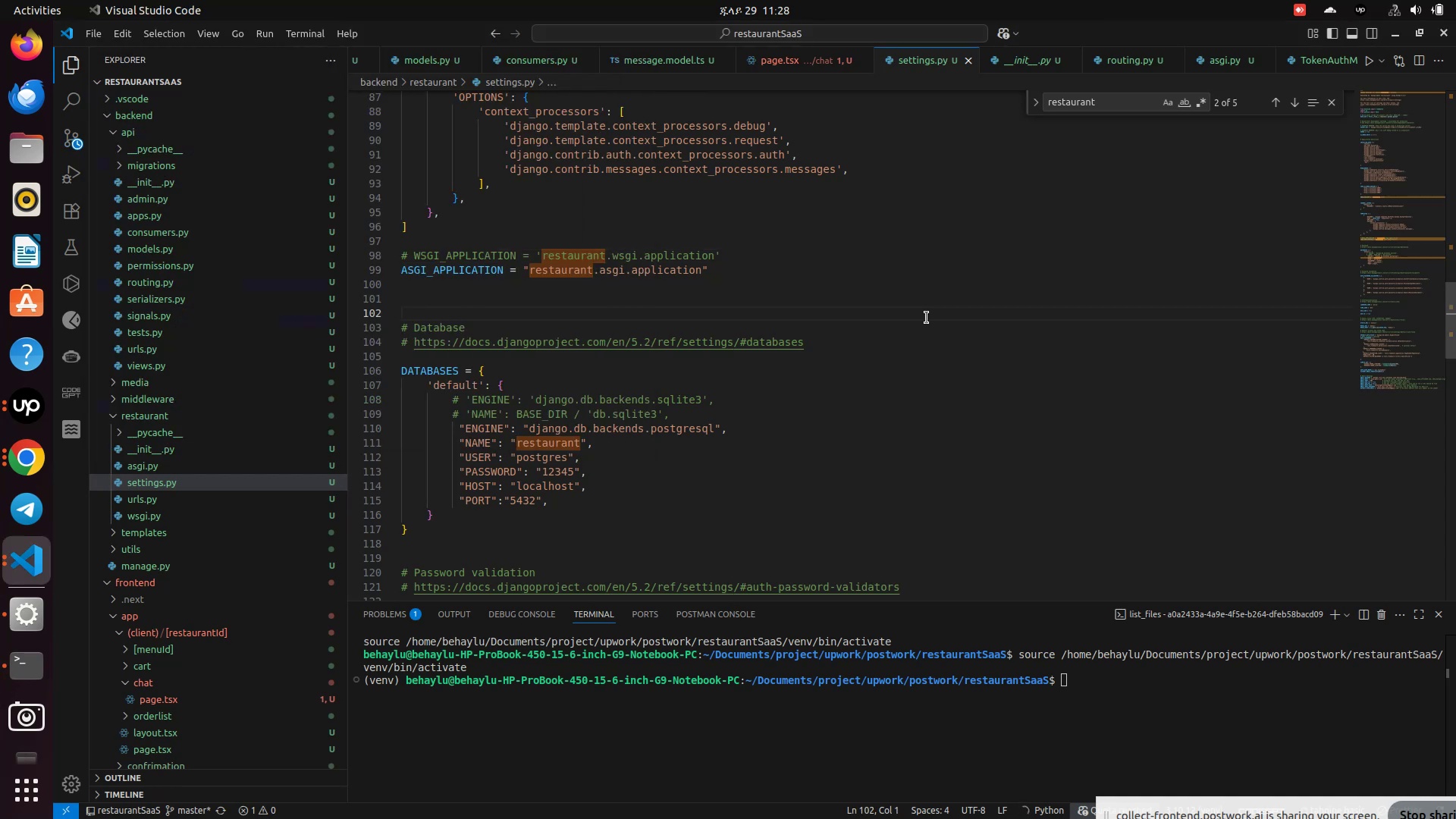 
left_click([927, 318])
 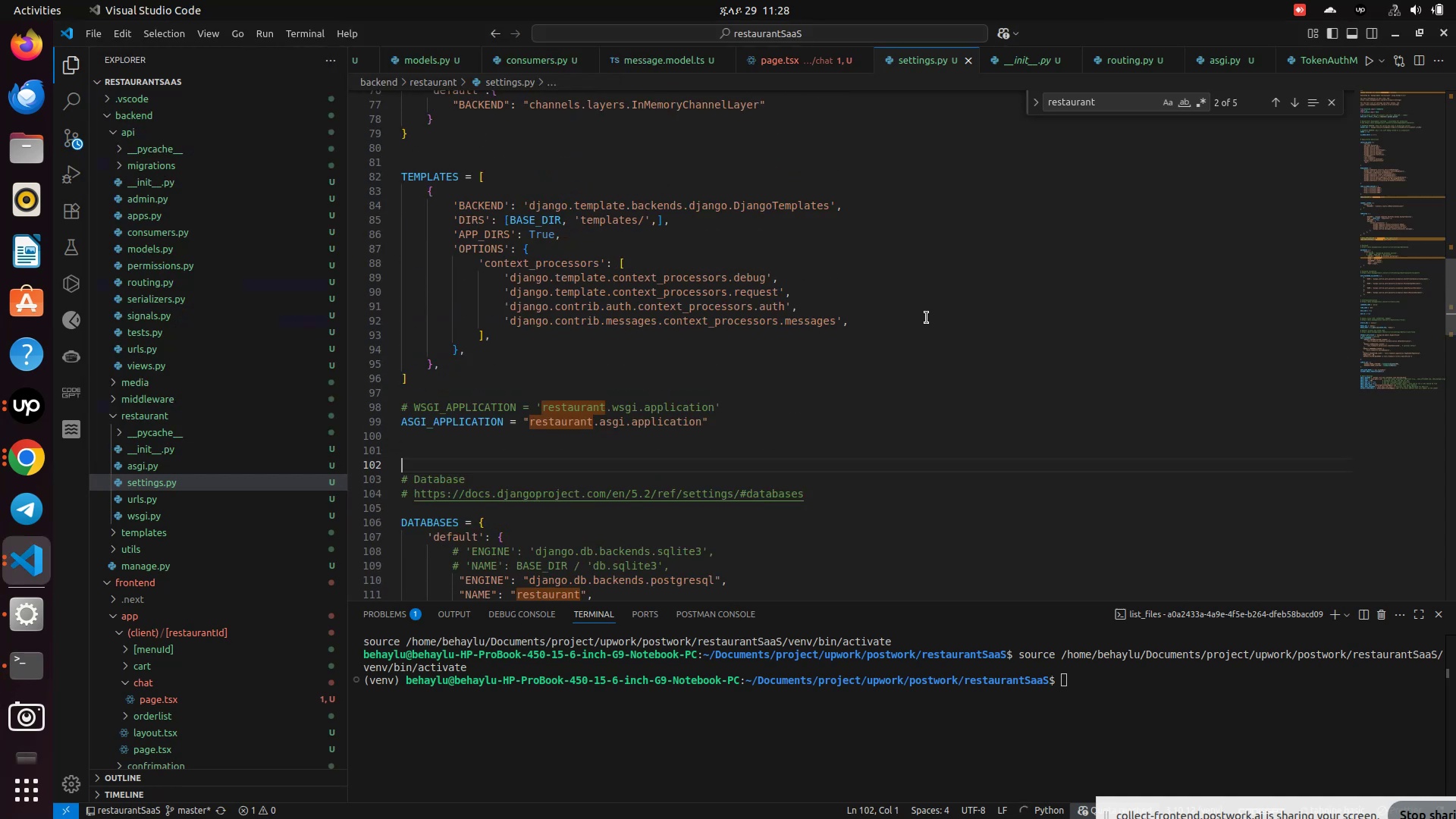 
scroll: coordinate [927, 318], scroll_direction: up, amount: 16.0
 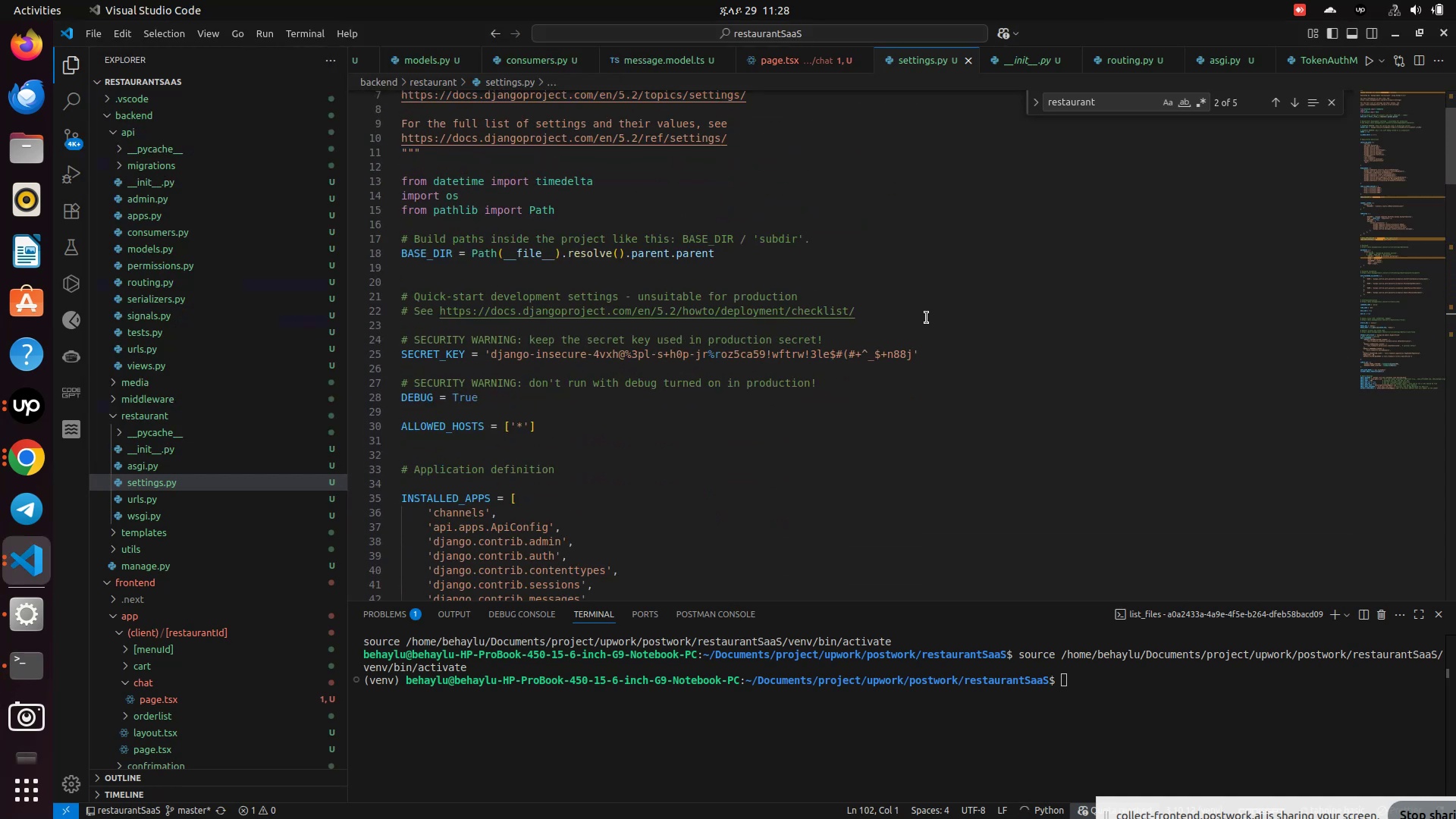 
scroll: coordinate [927, 318], scroll_direction: down, amount: 3.0
 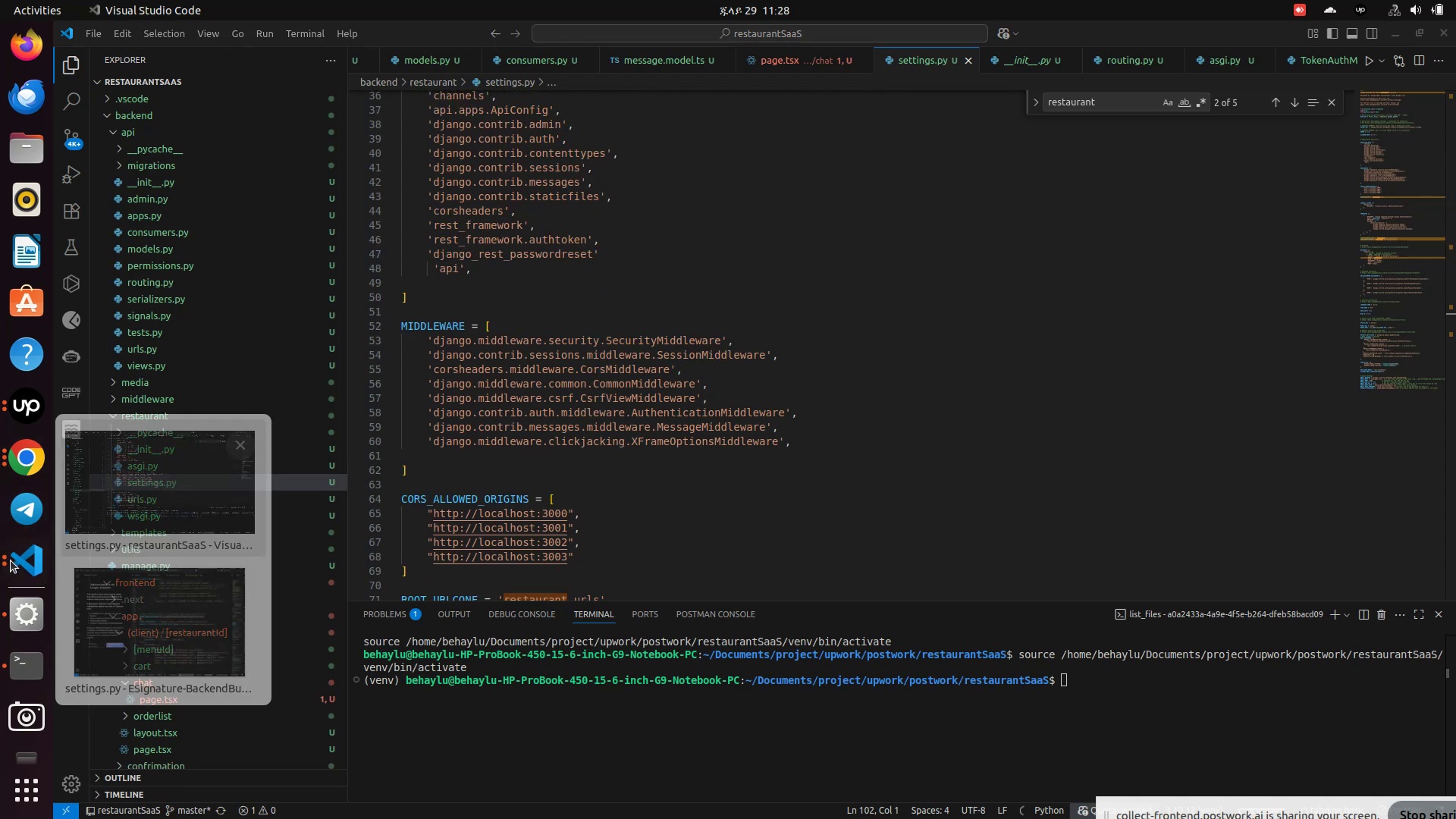 
left_click([11, 560])
 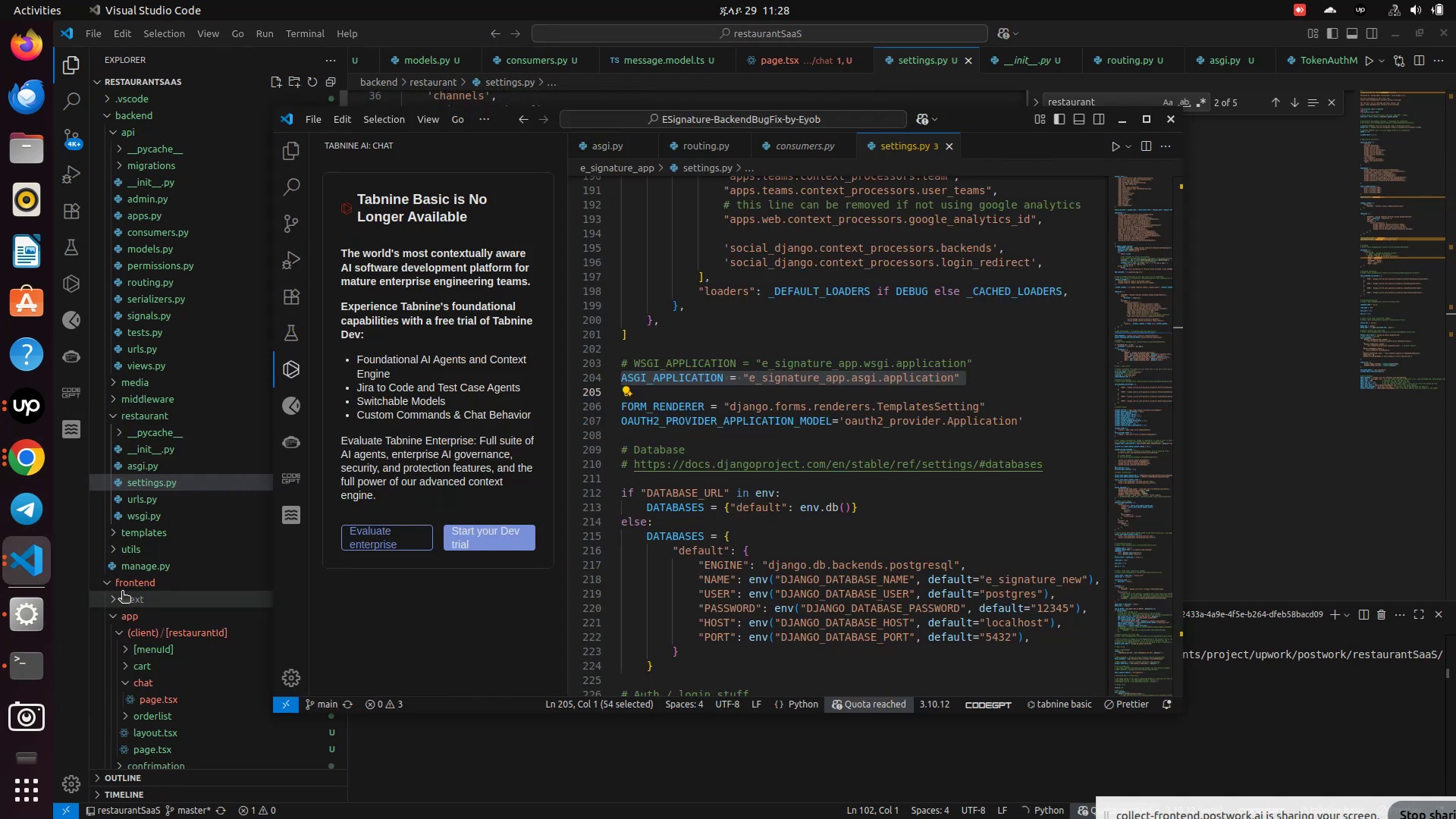 
left_click([122, 592])
 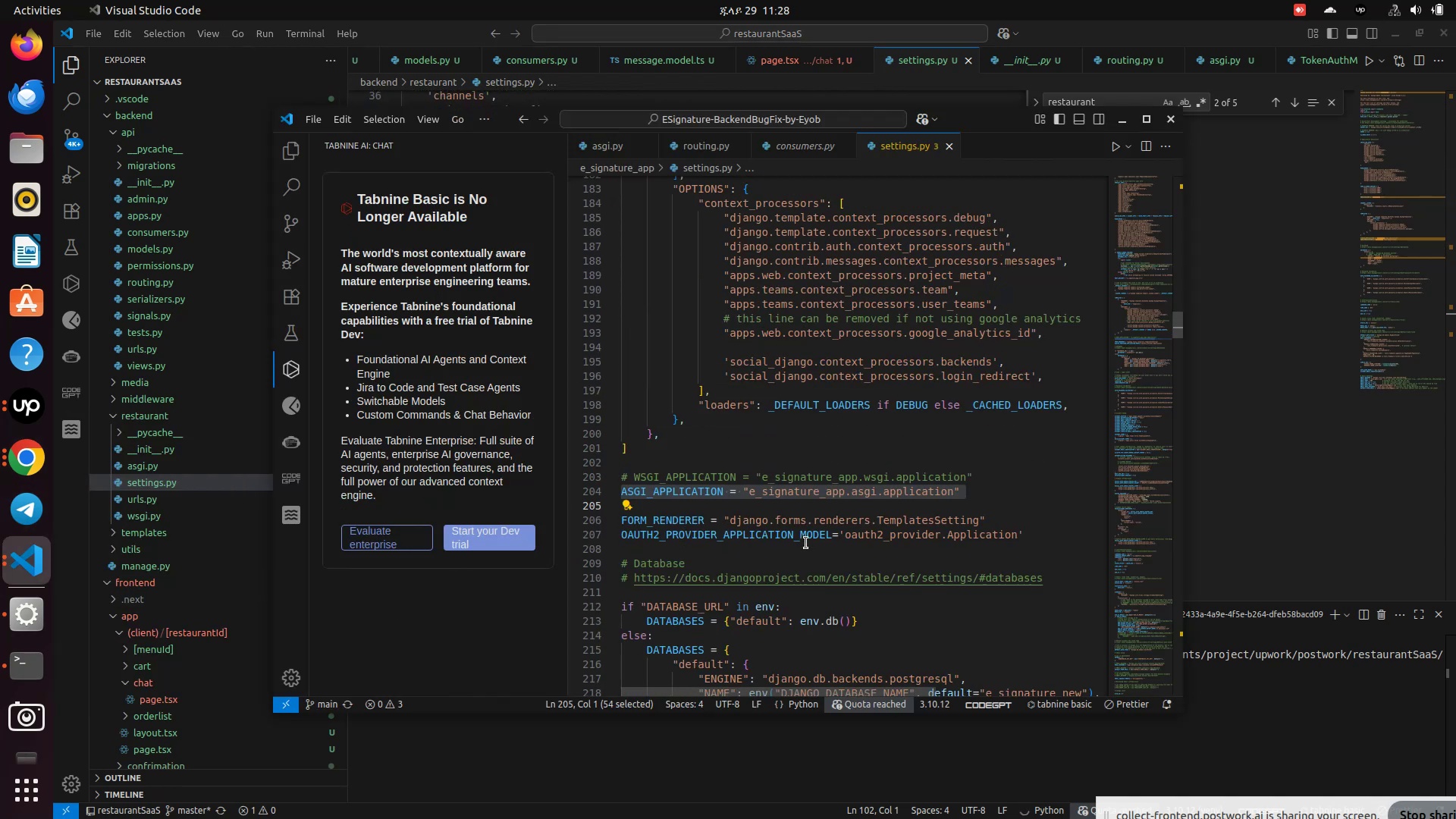 
scroll: coordinate [806, 543], scroll_direction: up, amount: 17.0
 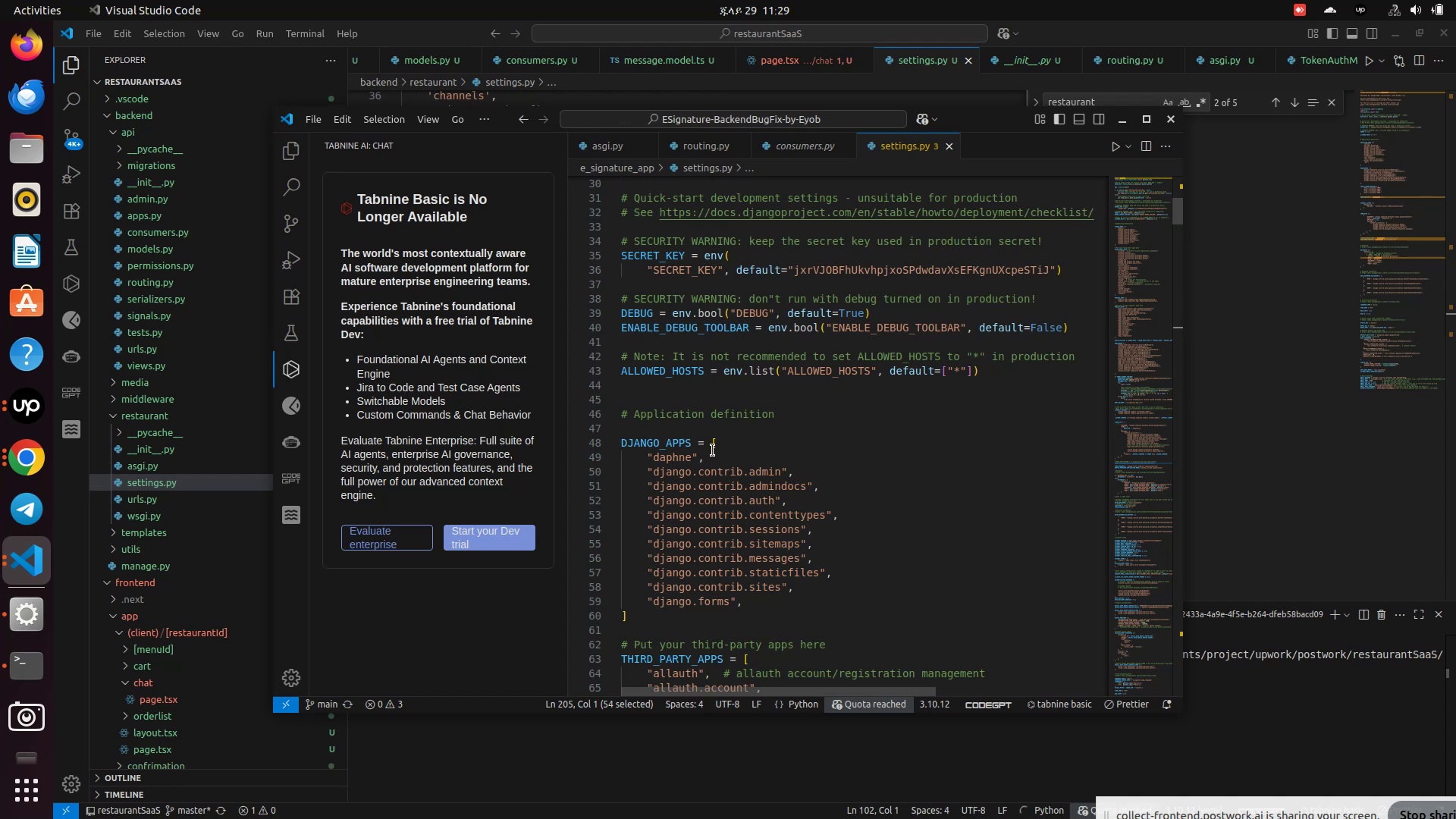 
left_click_drag(start_coordinate=[706, 458], to_coordinate=[648, 459])
 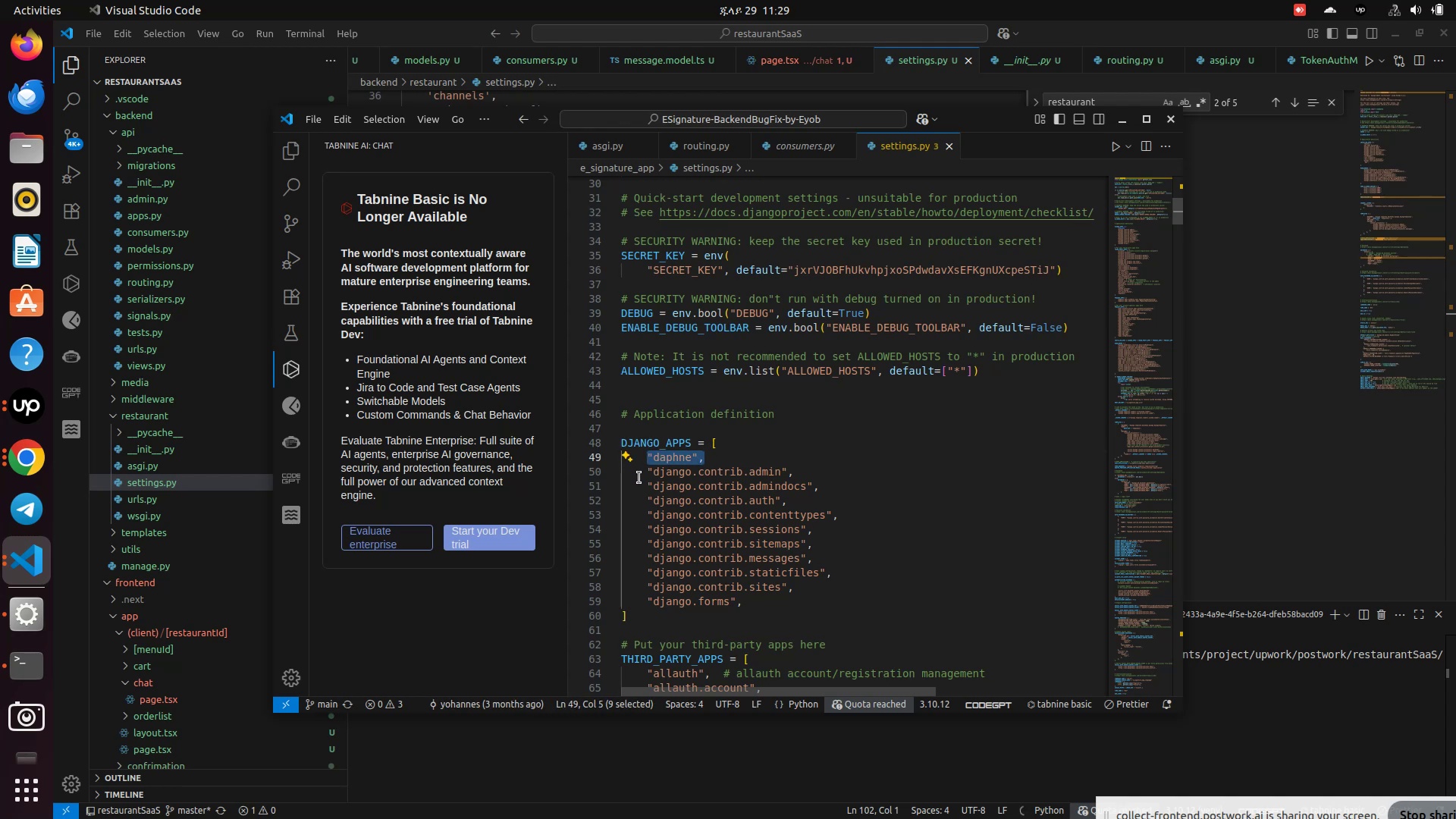 
key(Control+C)
 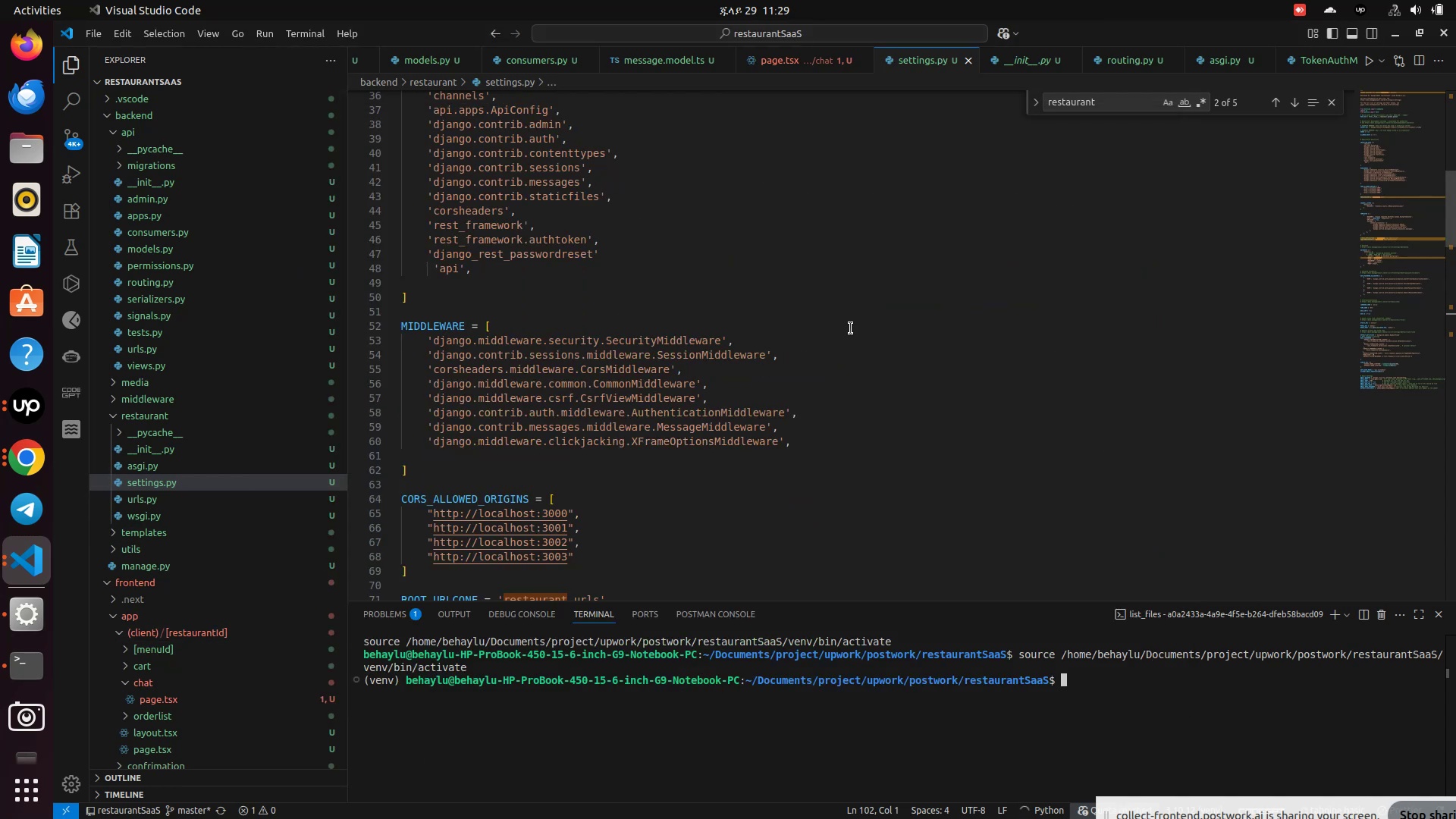 
scroll: coordinate [667, 312], scroll_direction: up, amount: 6.0
 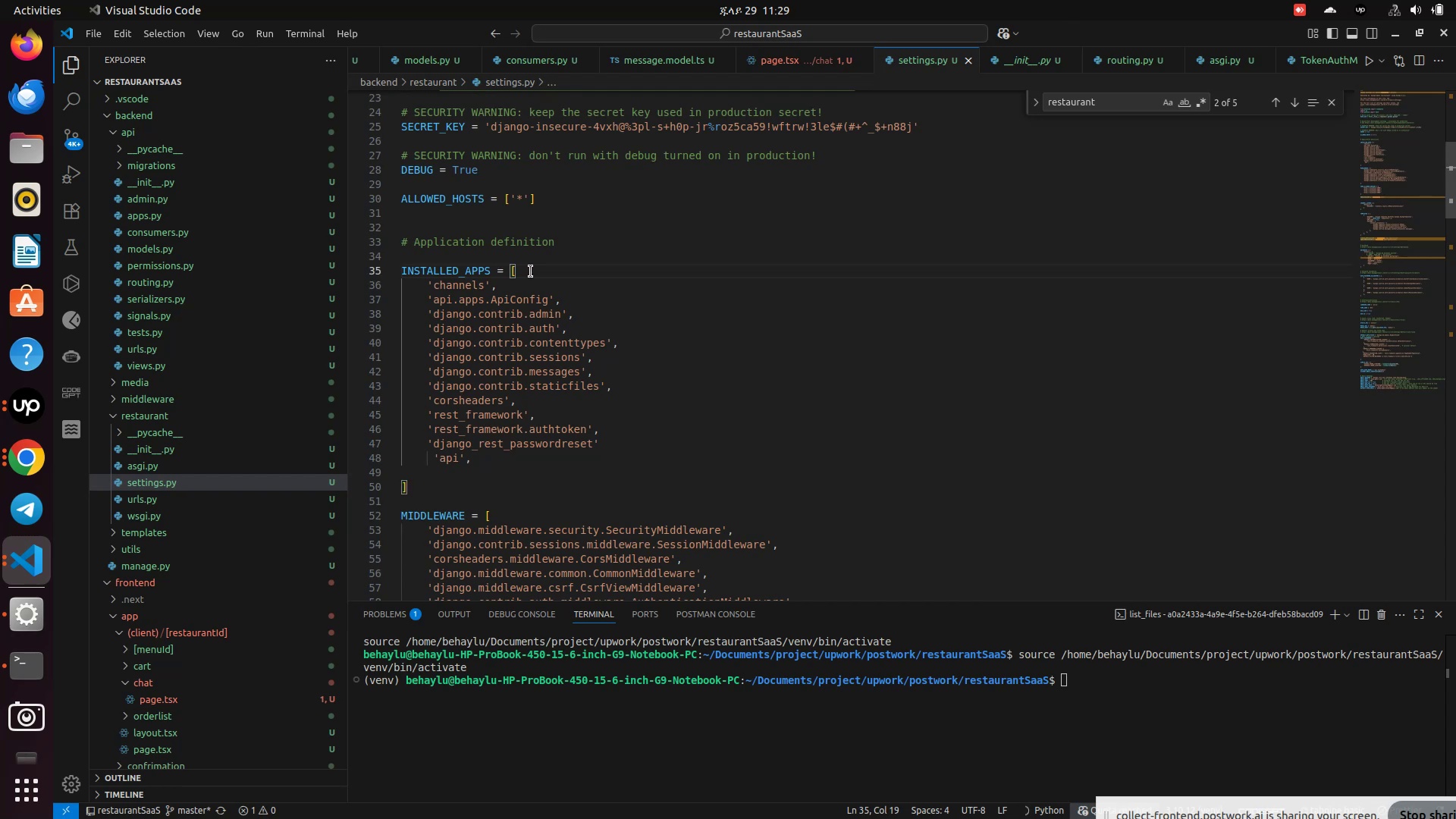 
left_click([531, 271])
 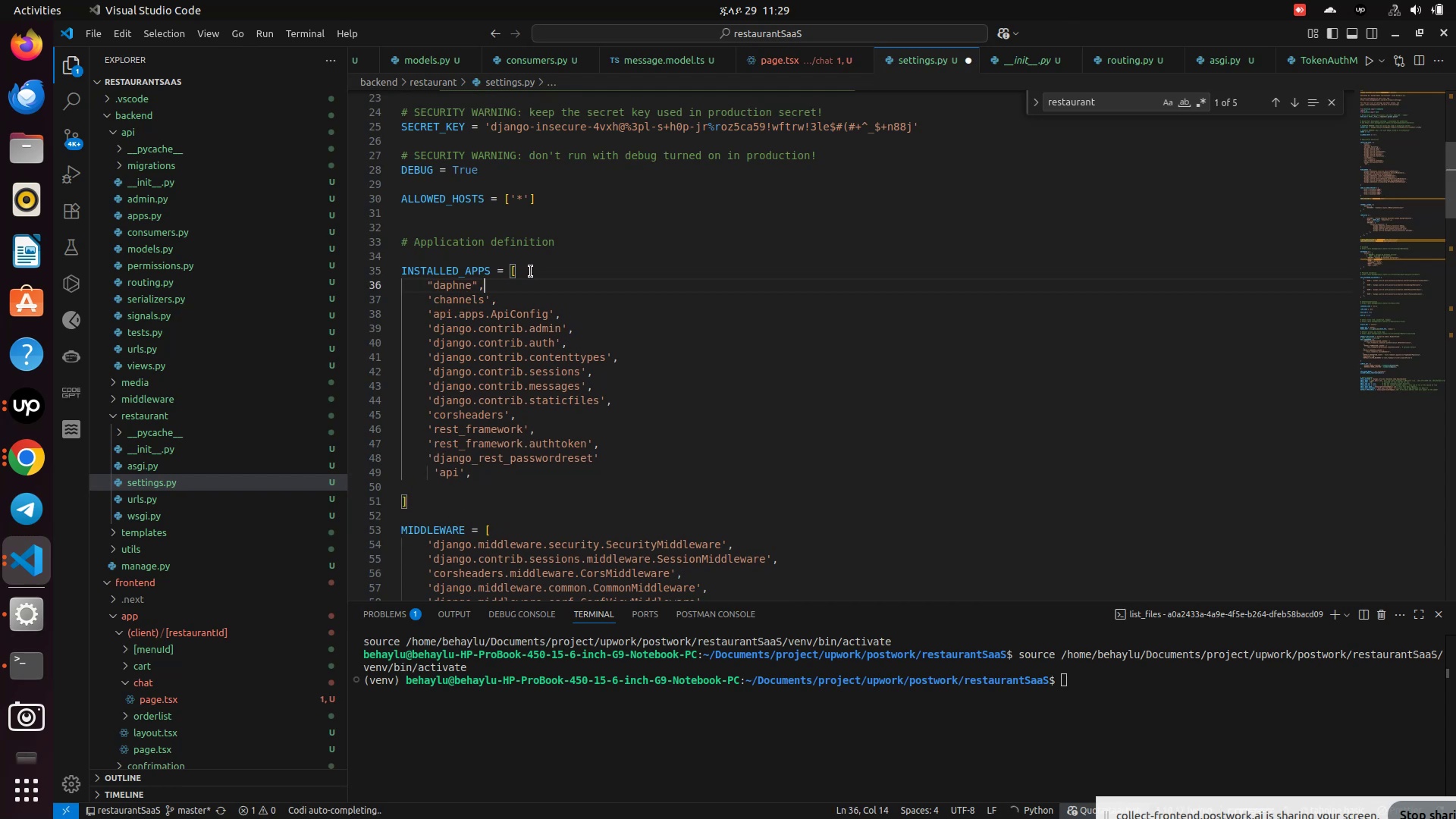 
key(Enter)
 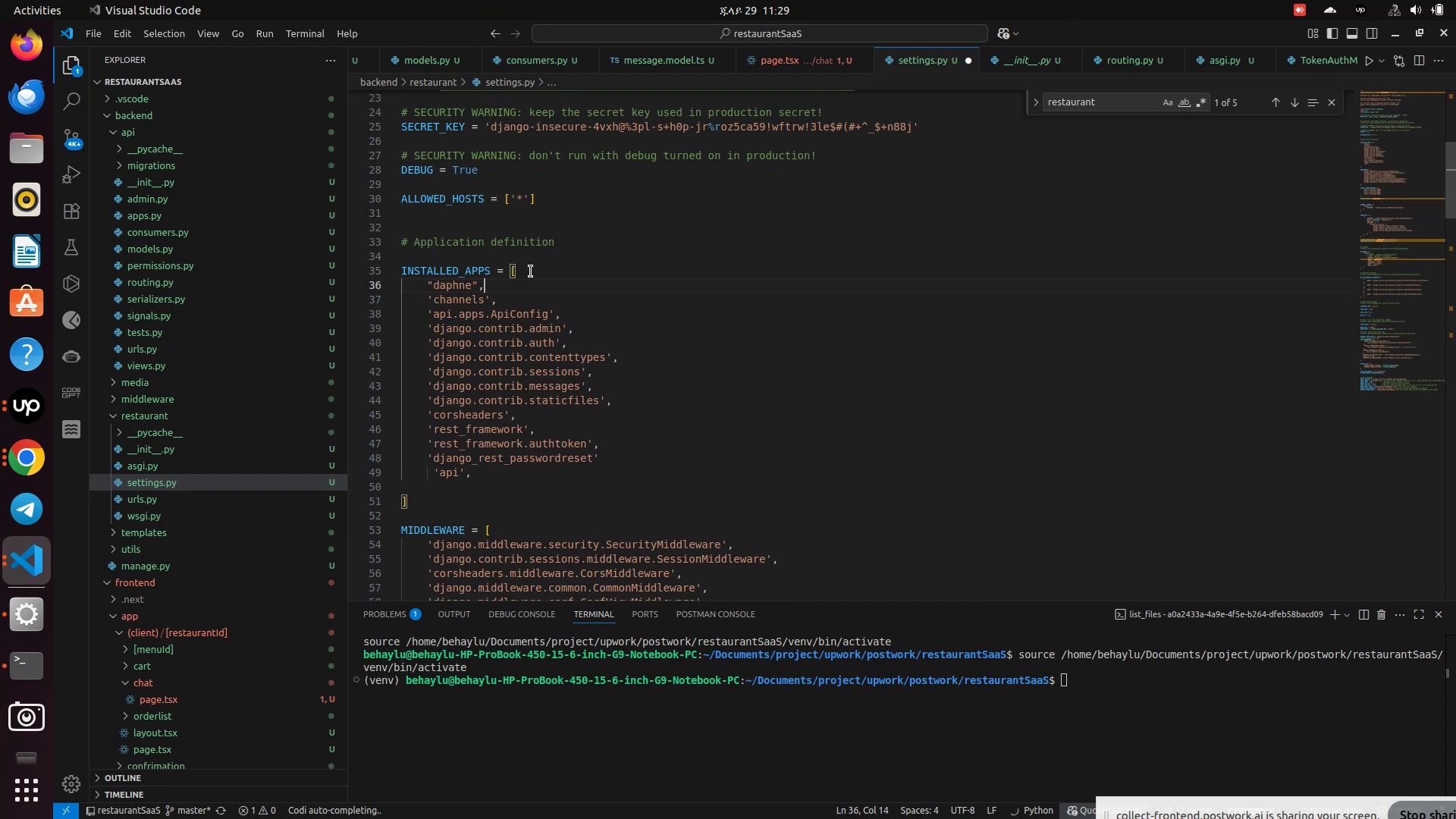 
key(Control+V)
 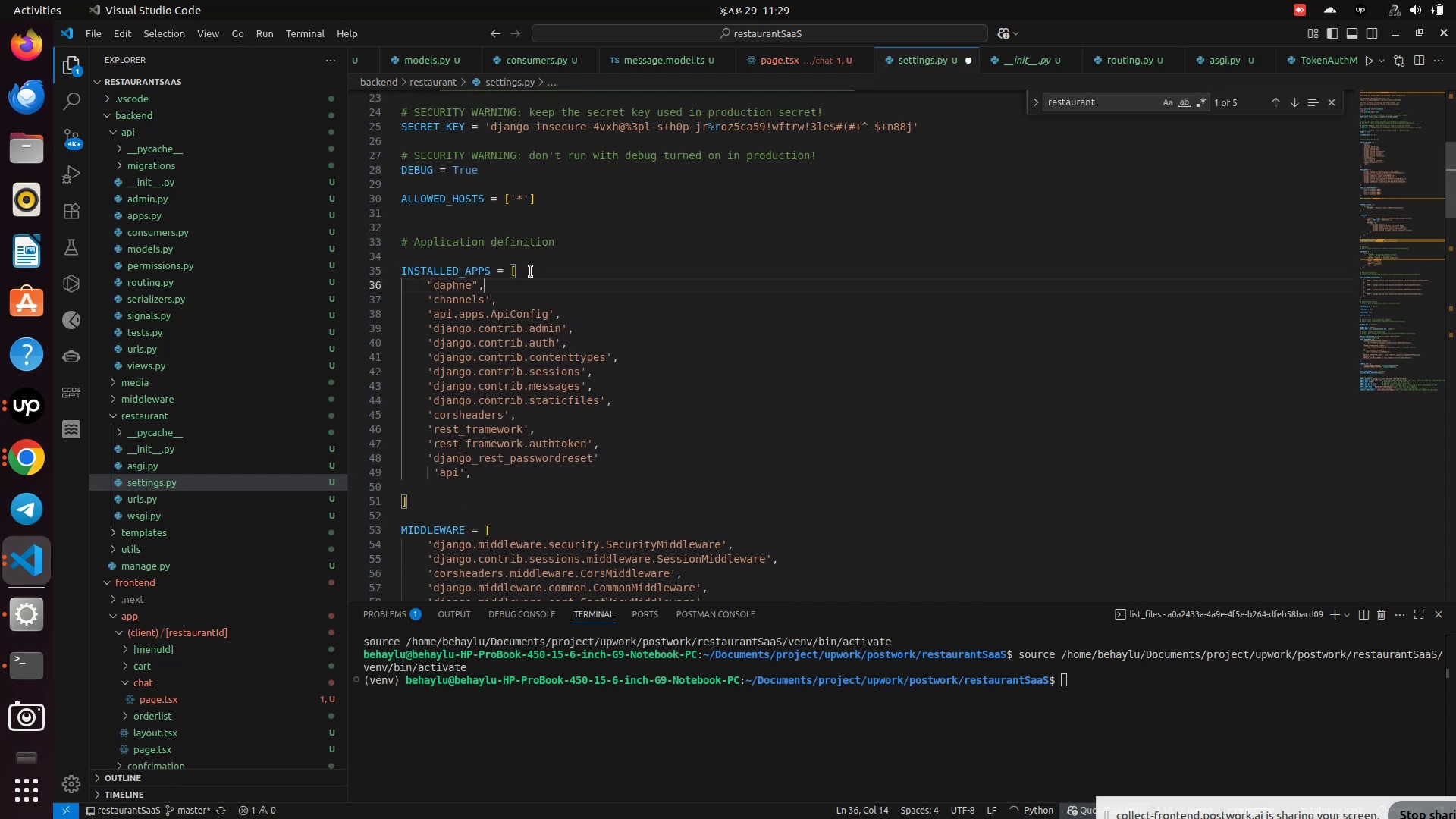 
key(Control+S)
 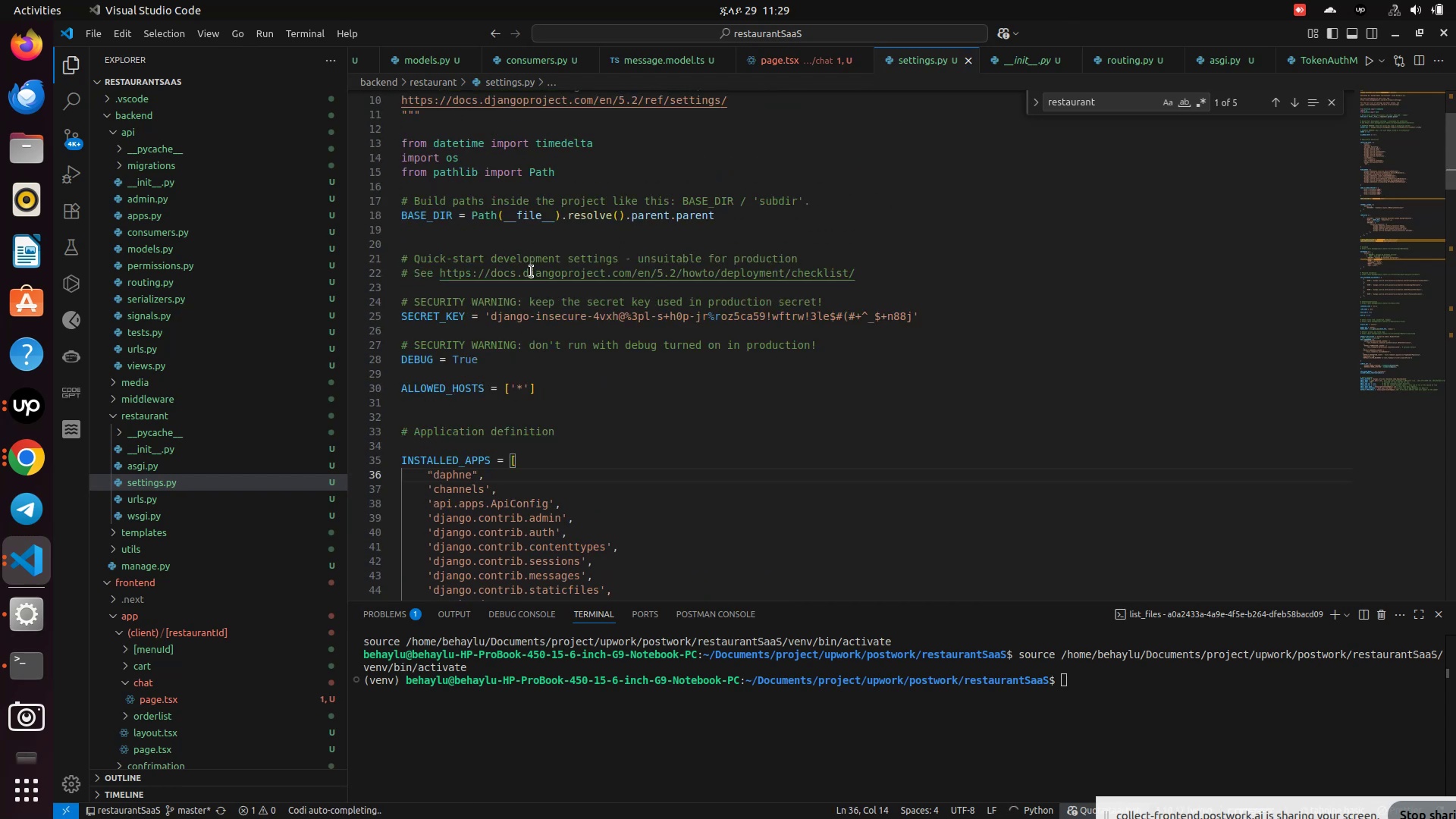 
key(Control+S)
 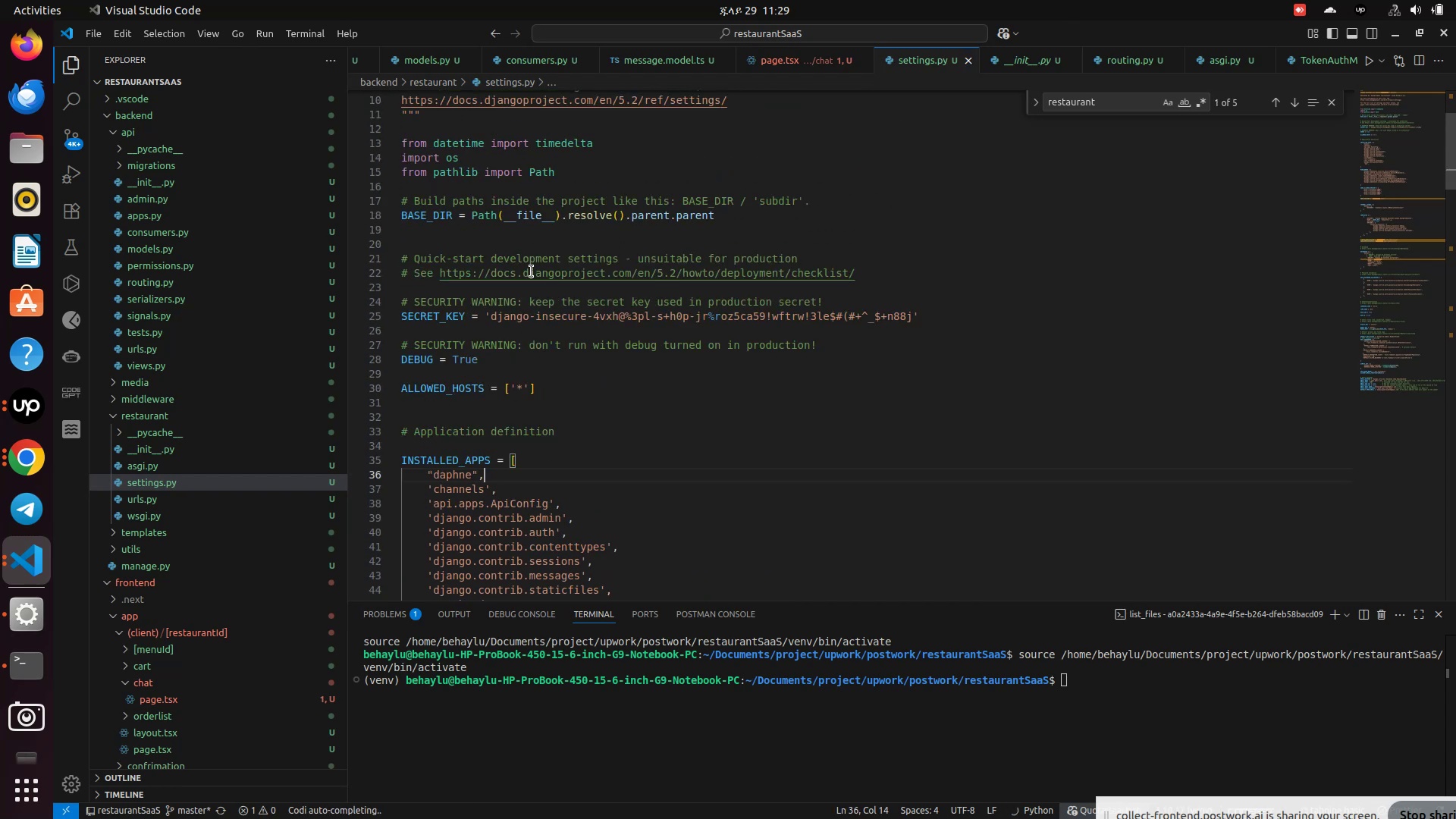 
scroll: coordinate [532, 271], scroll_direction: up, amount: 5.0
 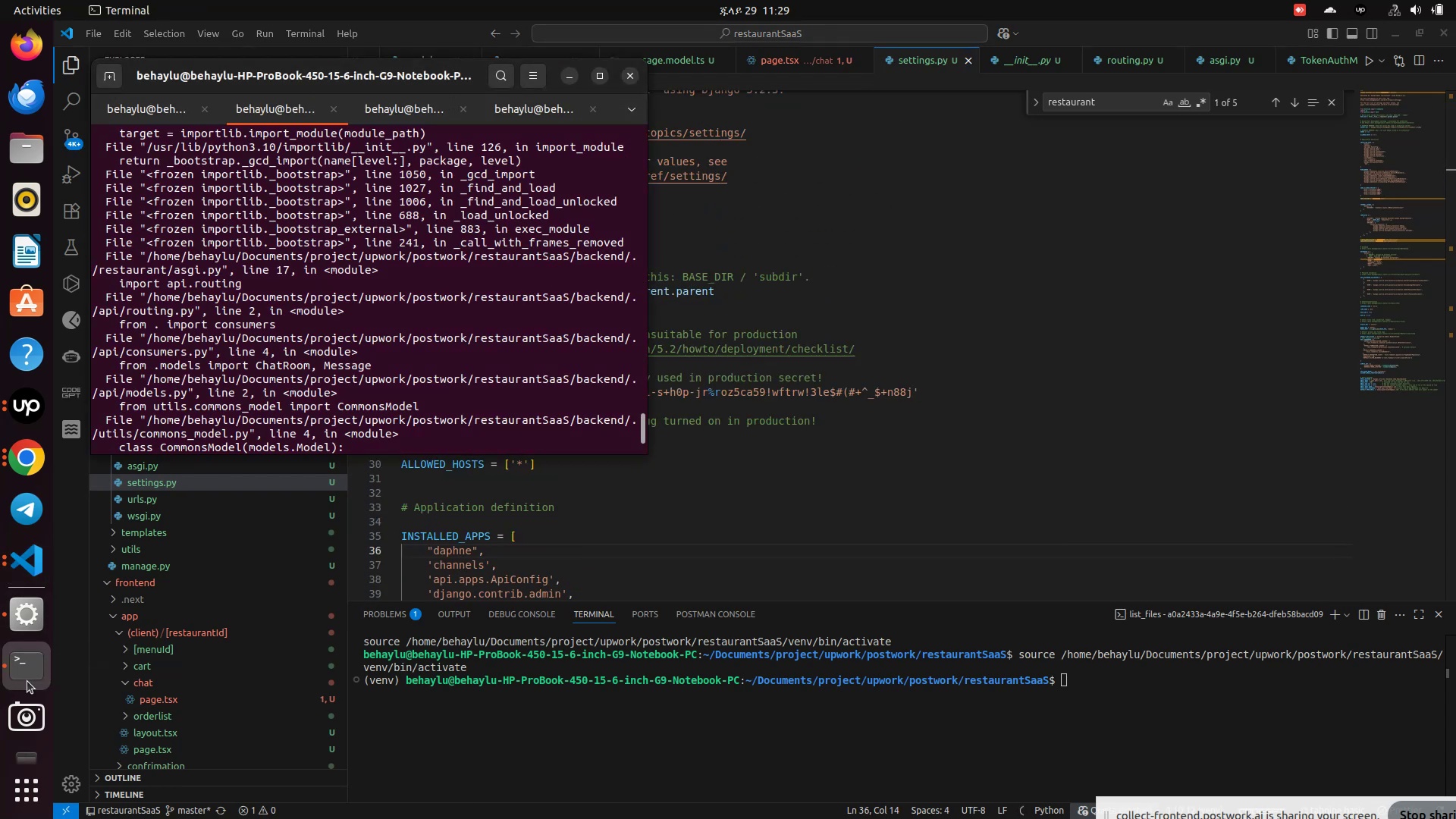 
left_click([27, 681])
 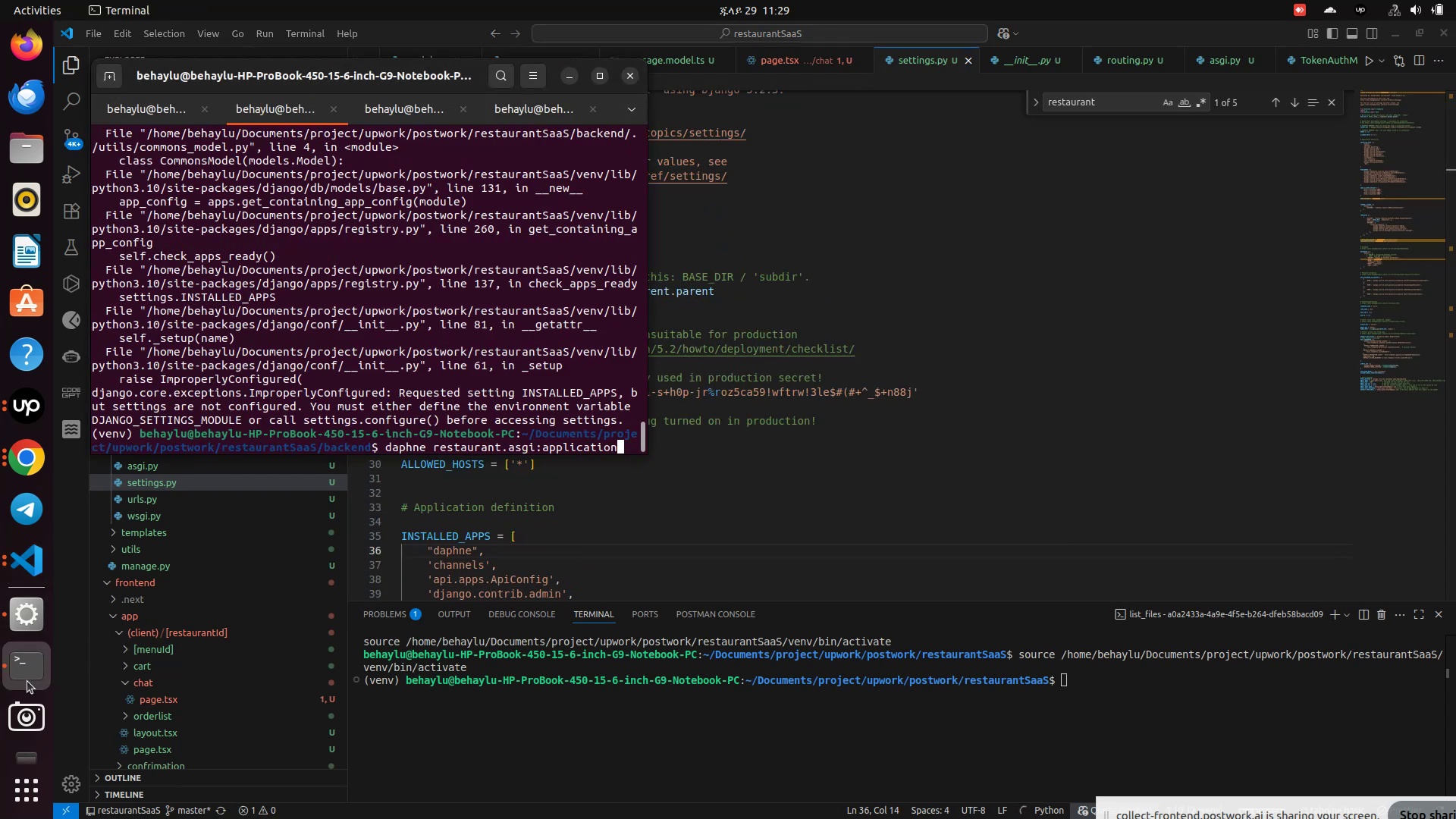 
key(ArrowUp)
 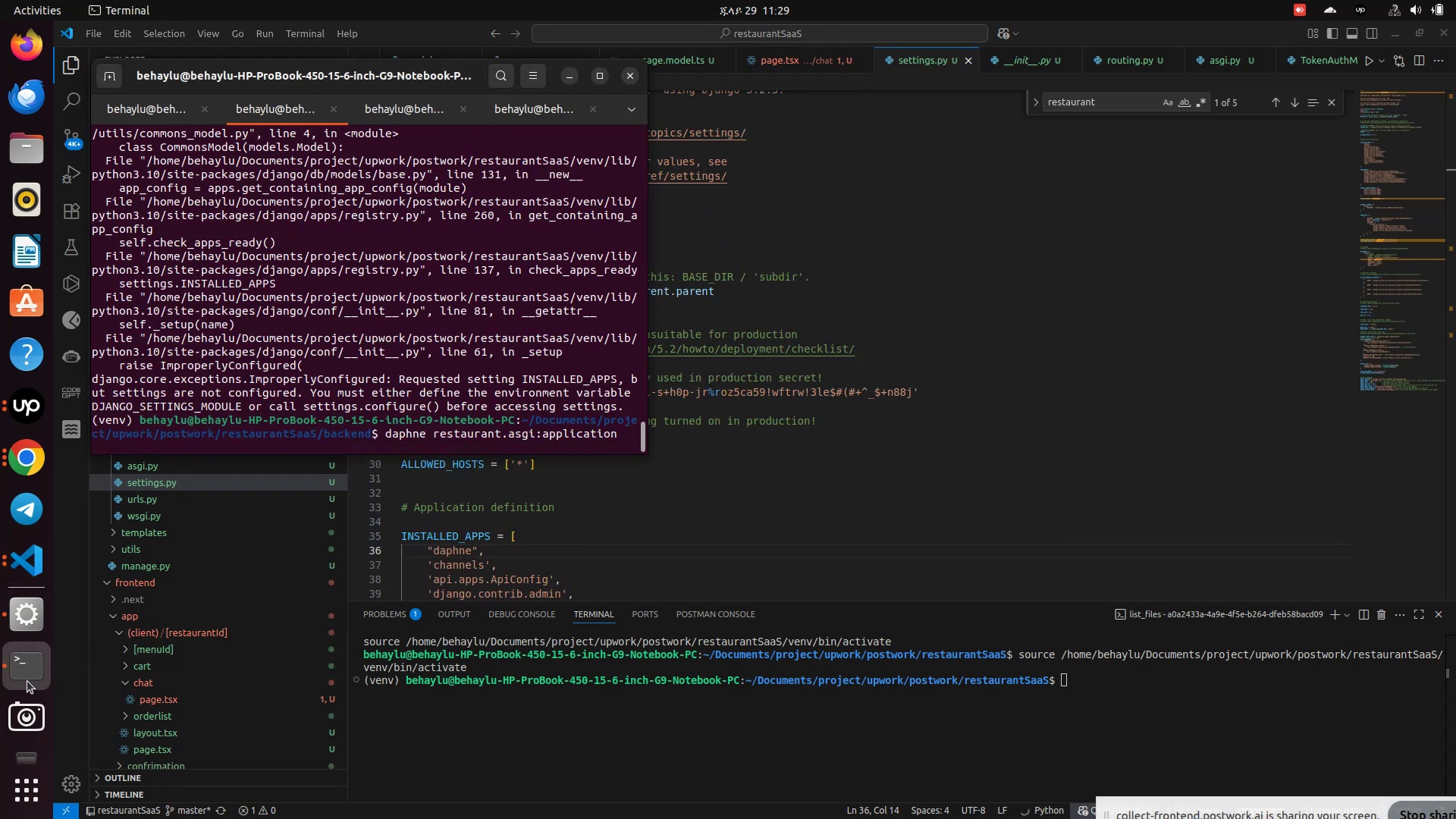 
key(Enter)
 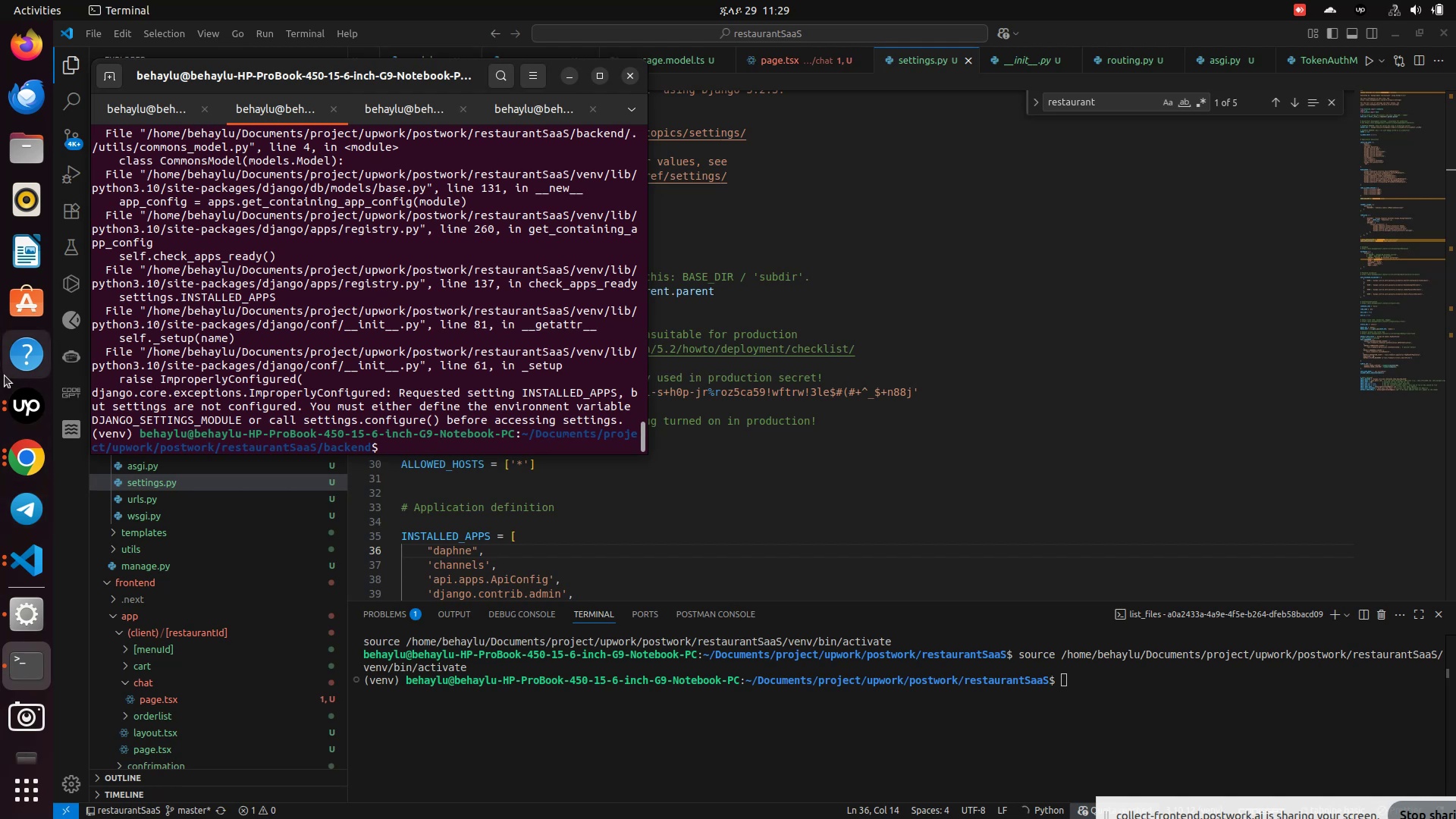 
mouse_move([21, 366])
 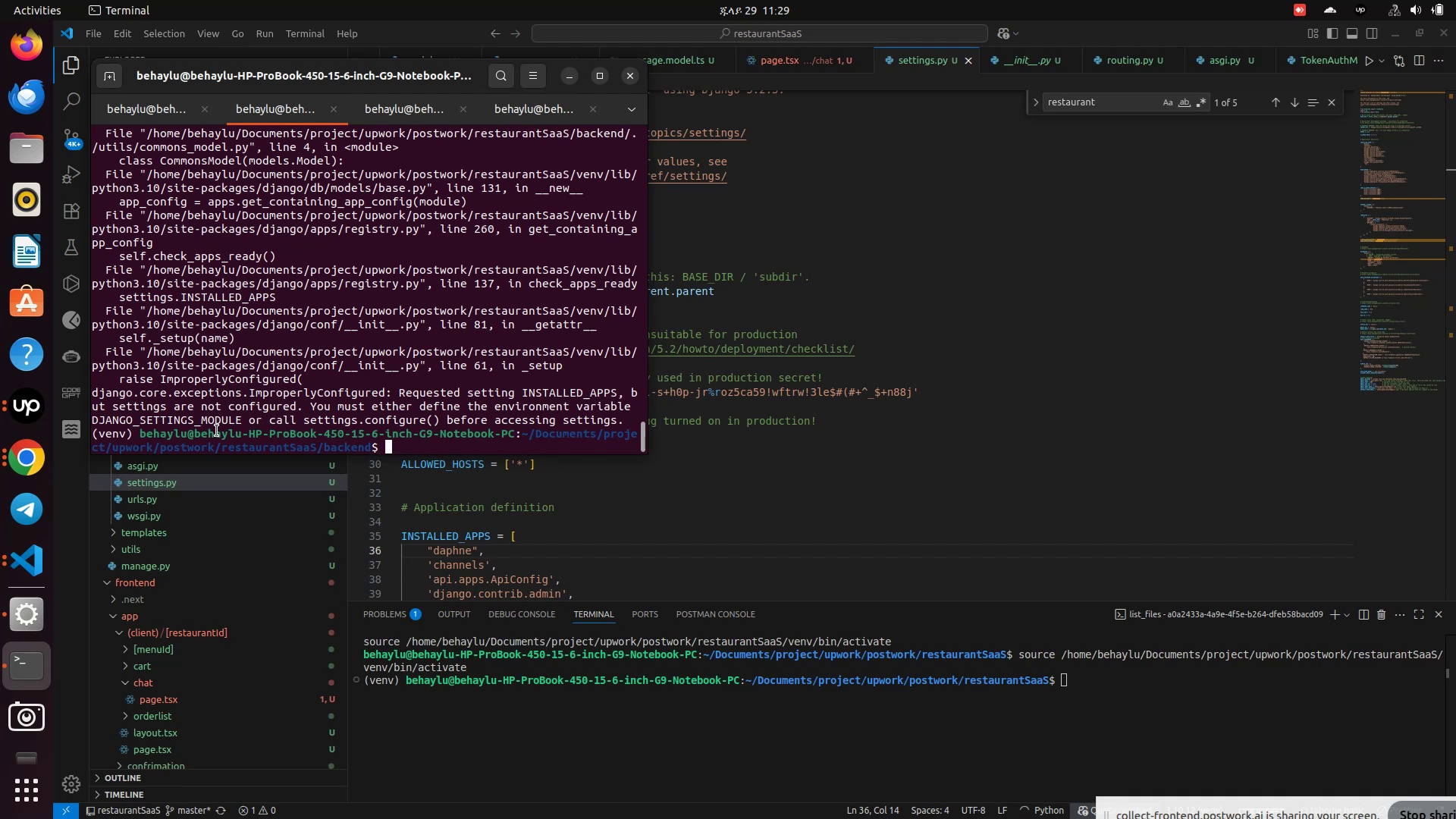 
wait(16.9)
 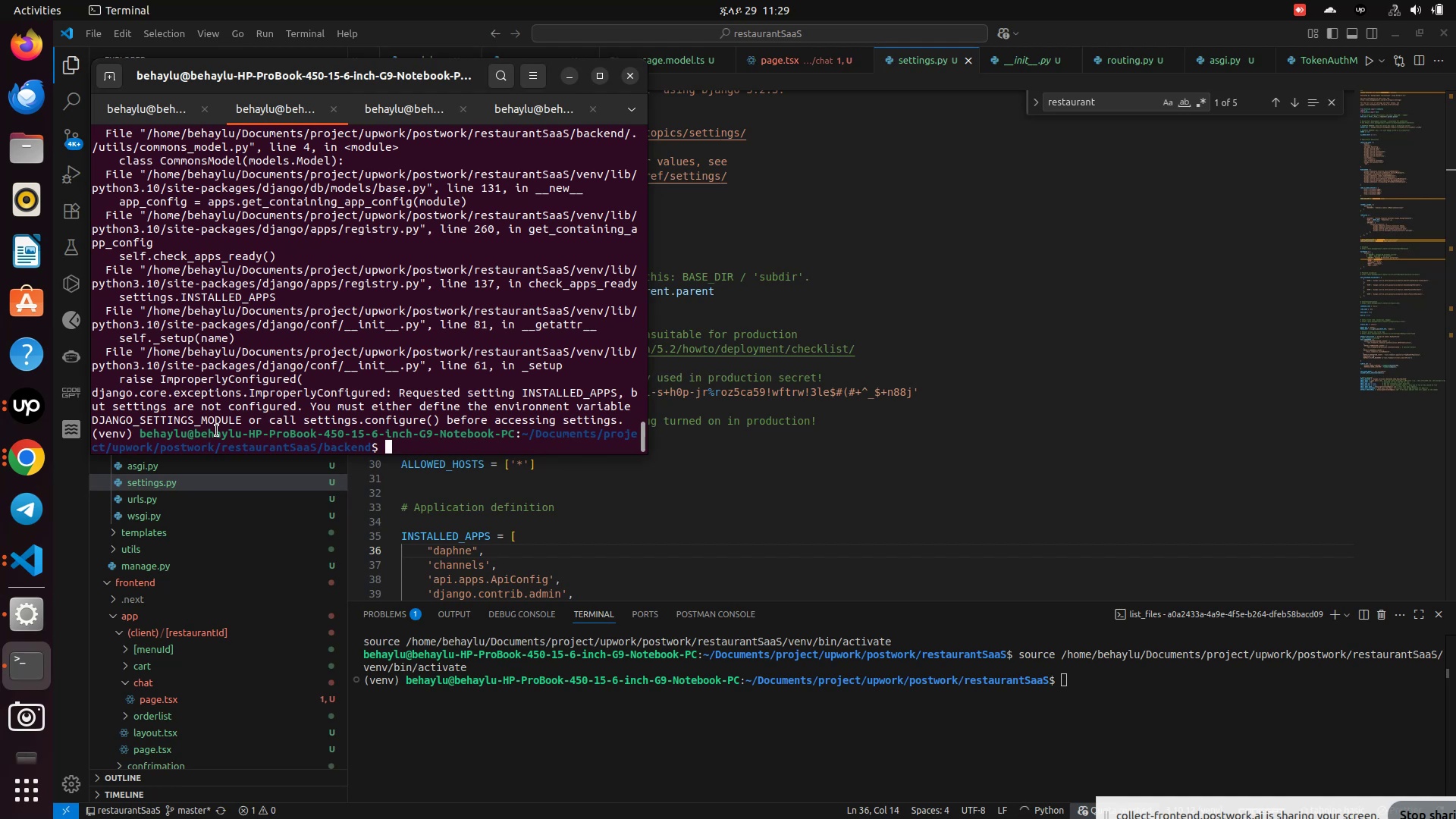 
scroll: coordinate [275, 389], scroll_direction: up, amount: 15.0
 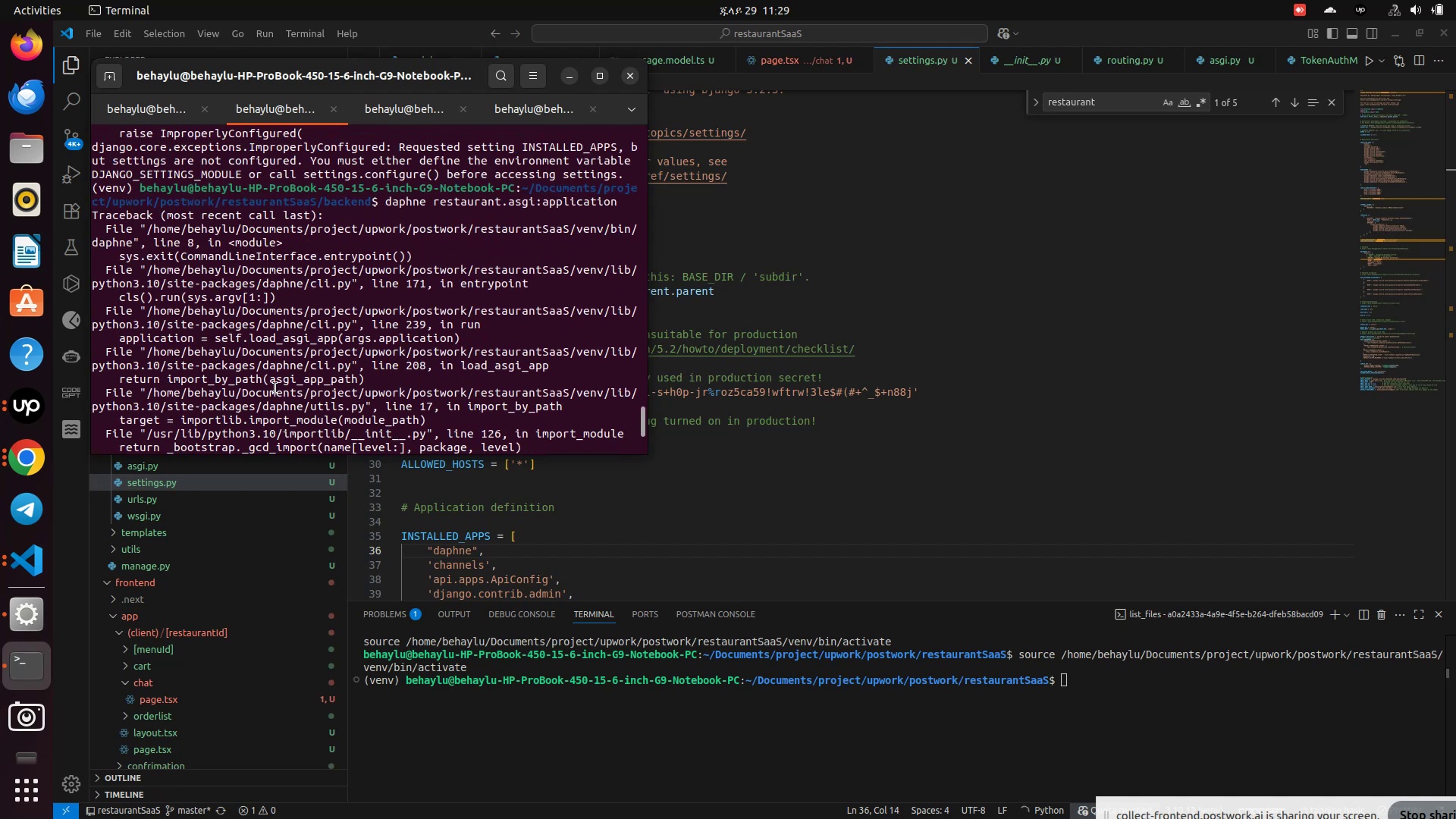 
wait(6.18)
 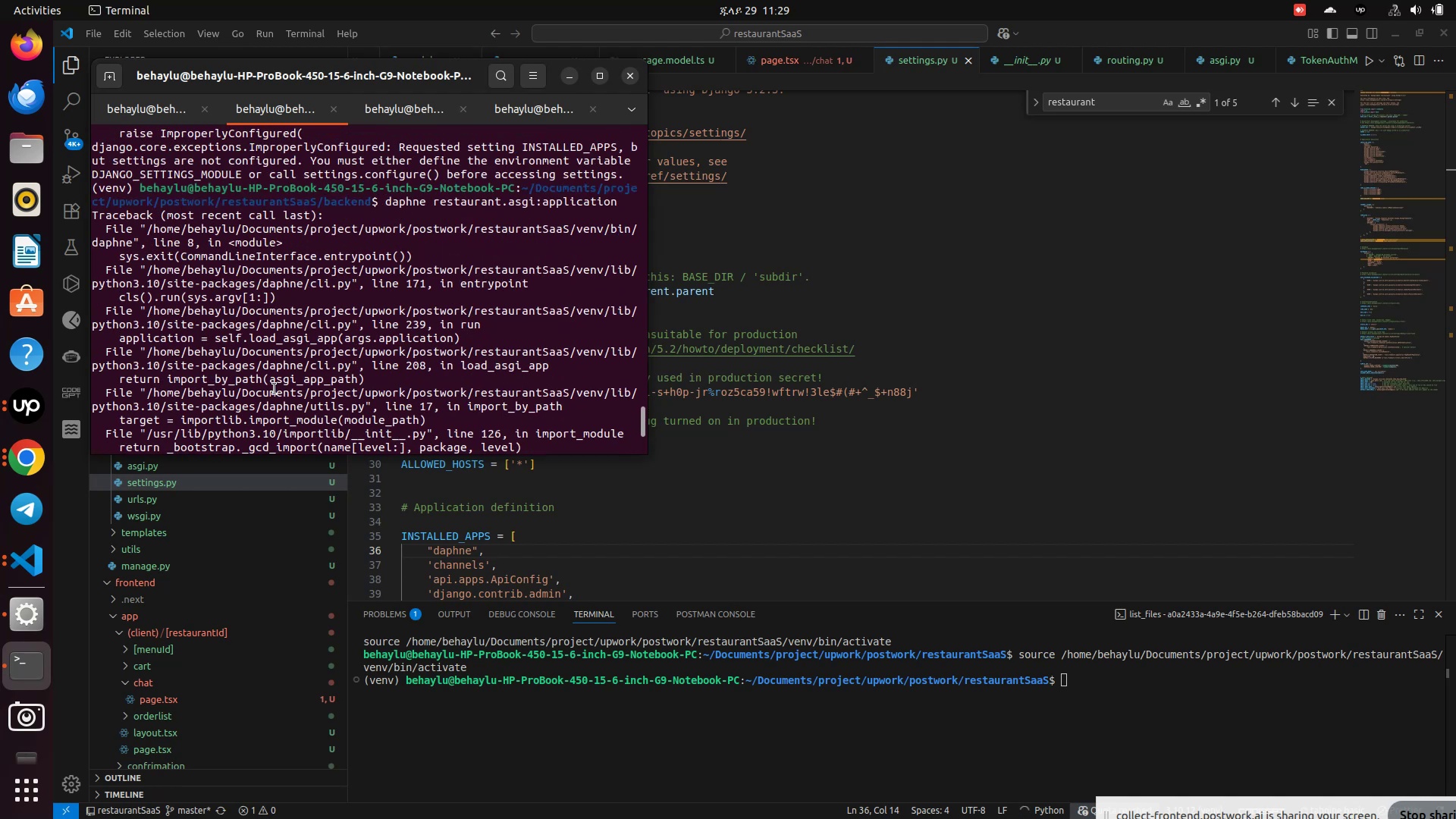 
scroll: coordinate [275, 388], scroll_direction: down, amount: 1.0
 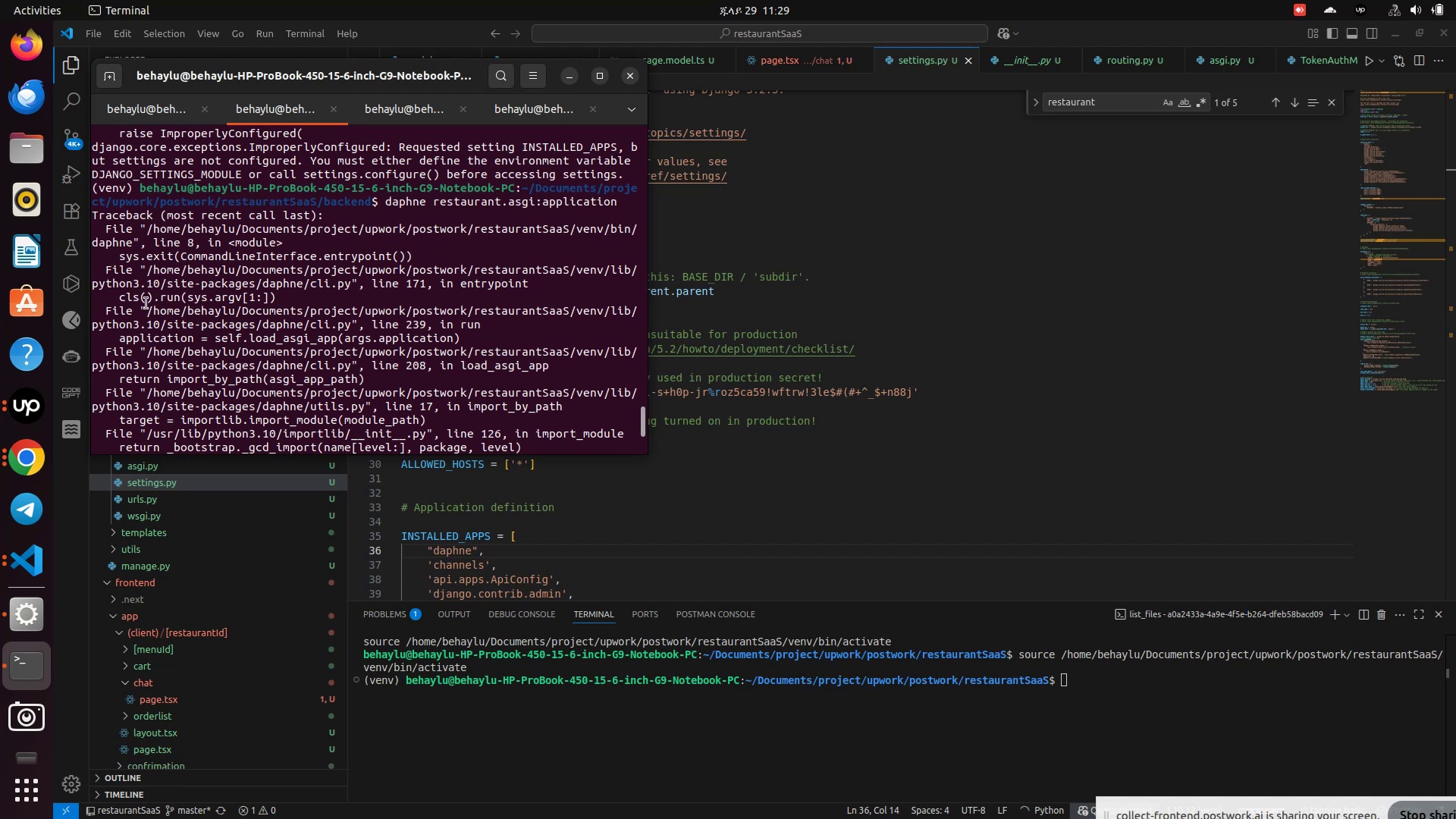 
scroll: coordinate [275, 388], scroll_direction: up, amount: 2.0
 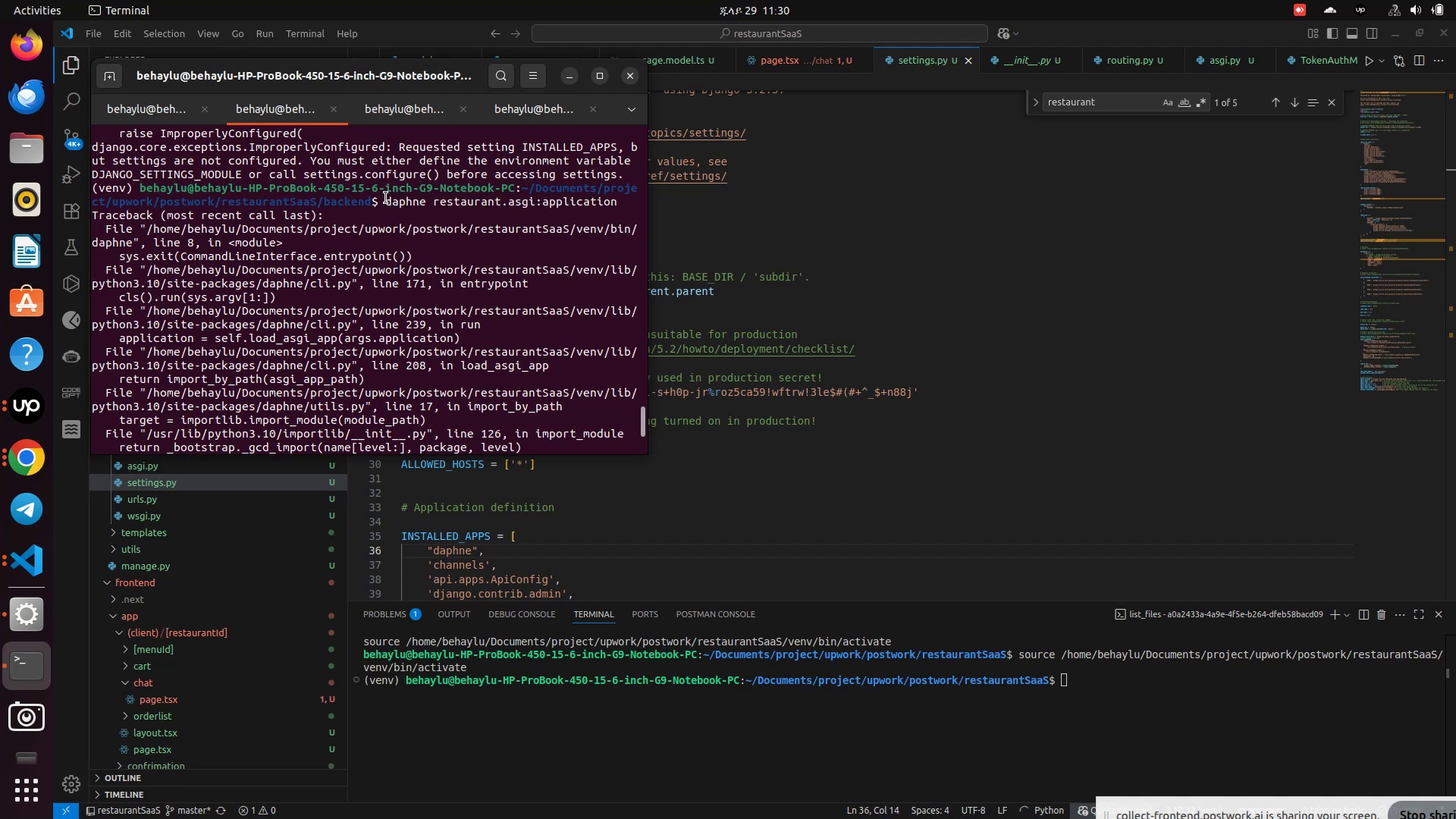 
left_click_drag(start_coordinate=[386, 198], to_coordinate=[629, 414])
 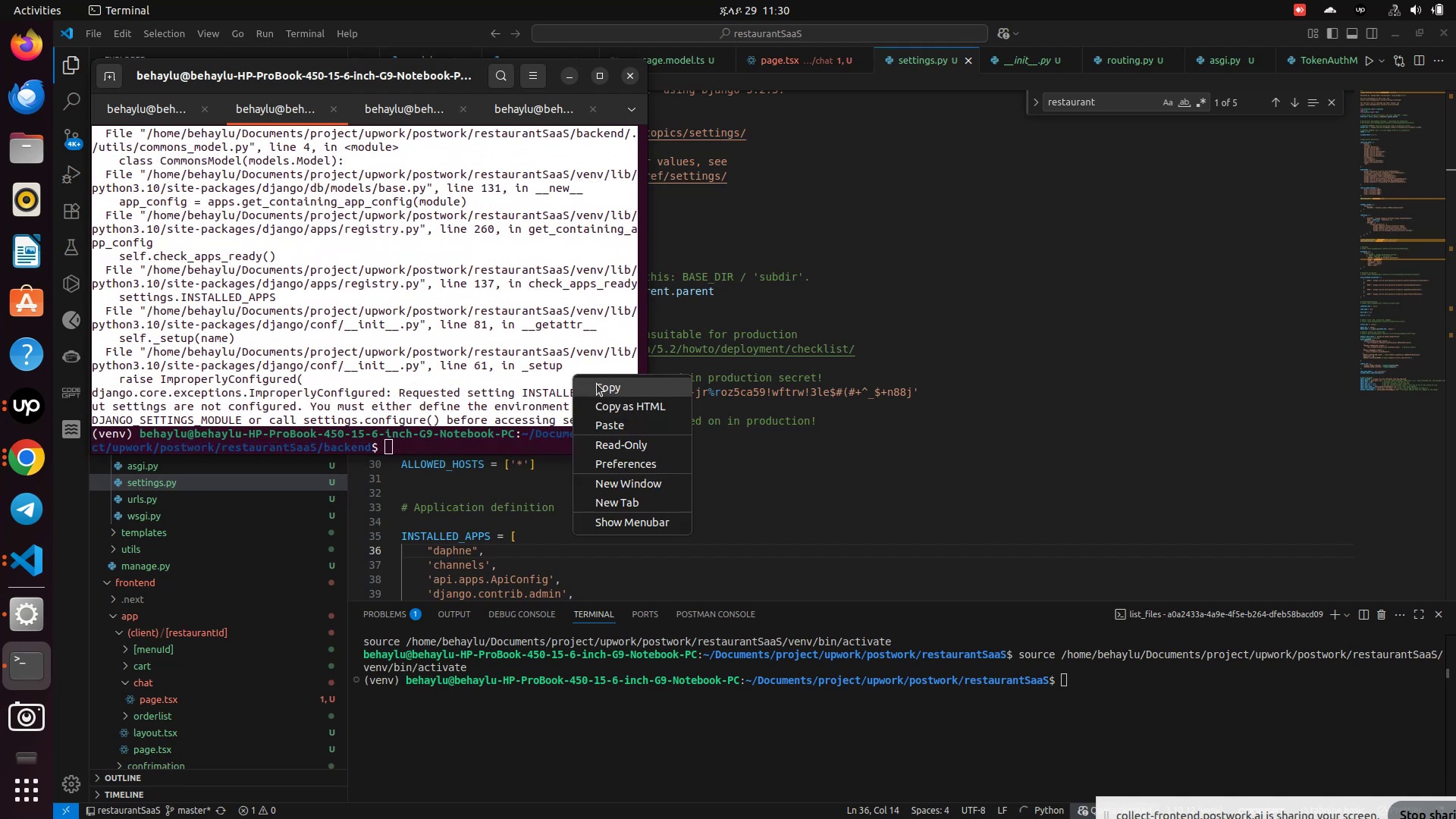 
right_click([573, 374])
 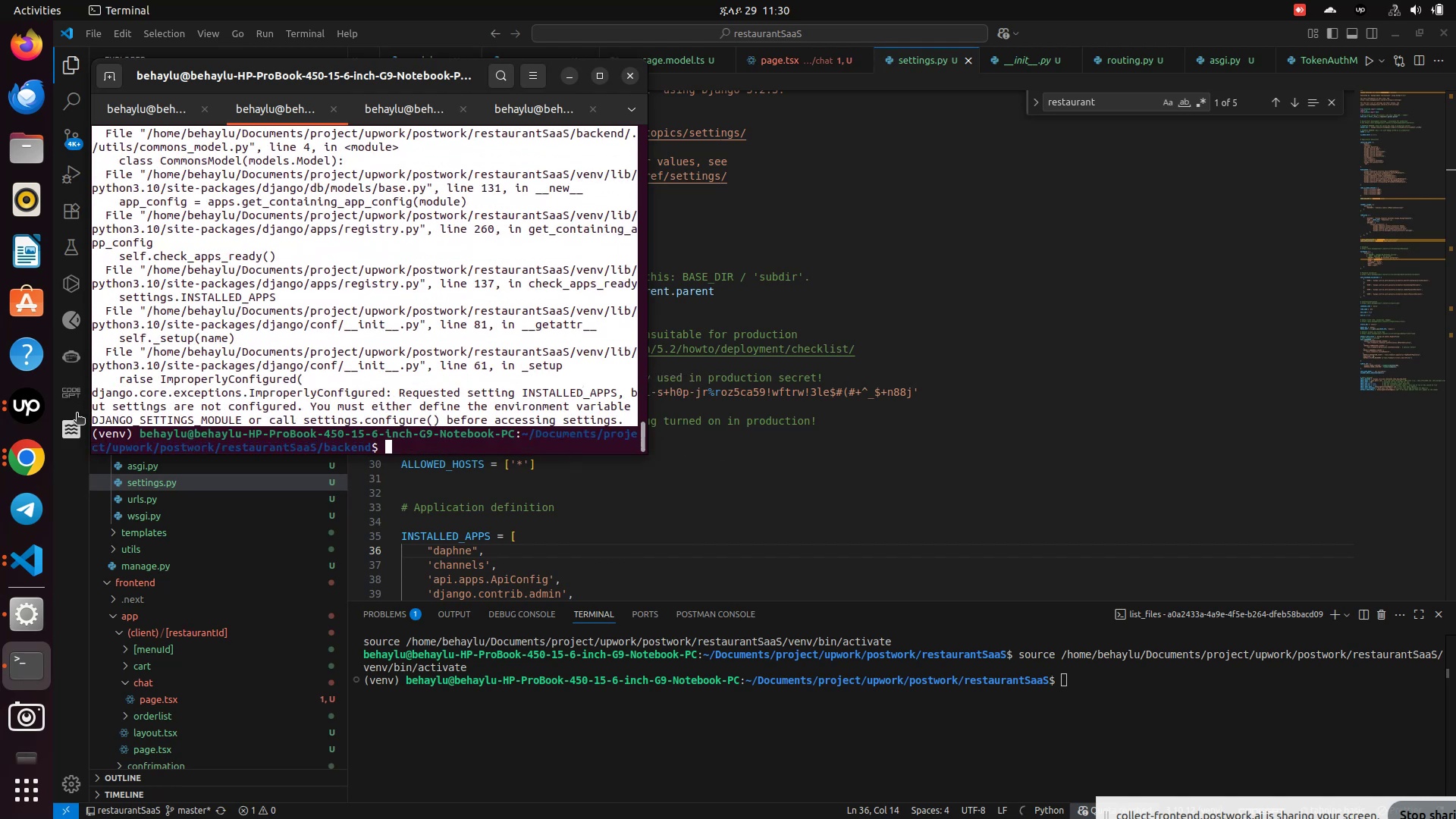 
left_click([599, 384])
 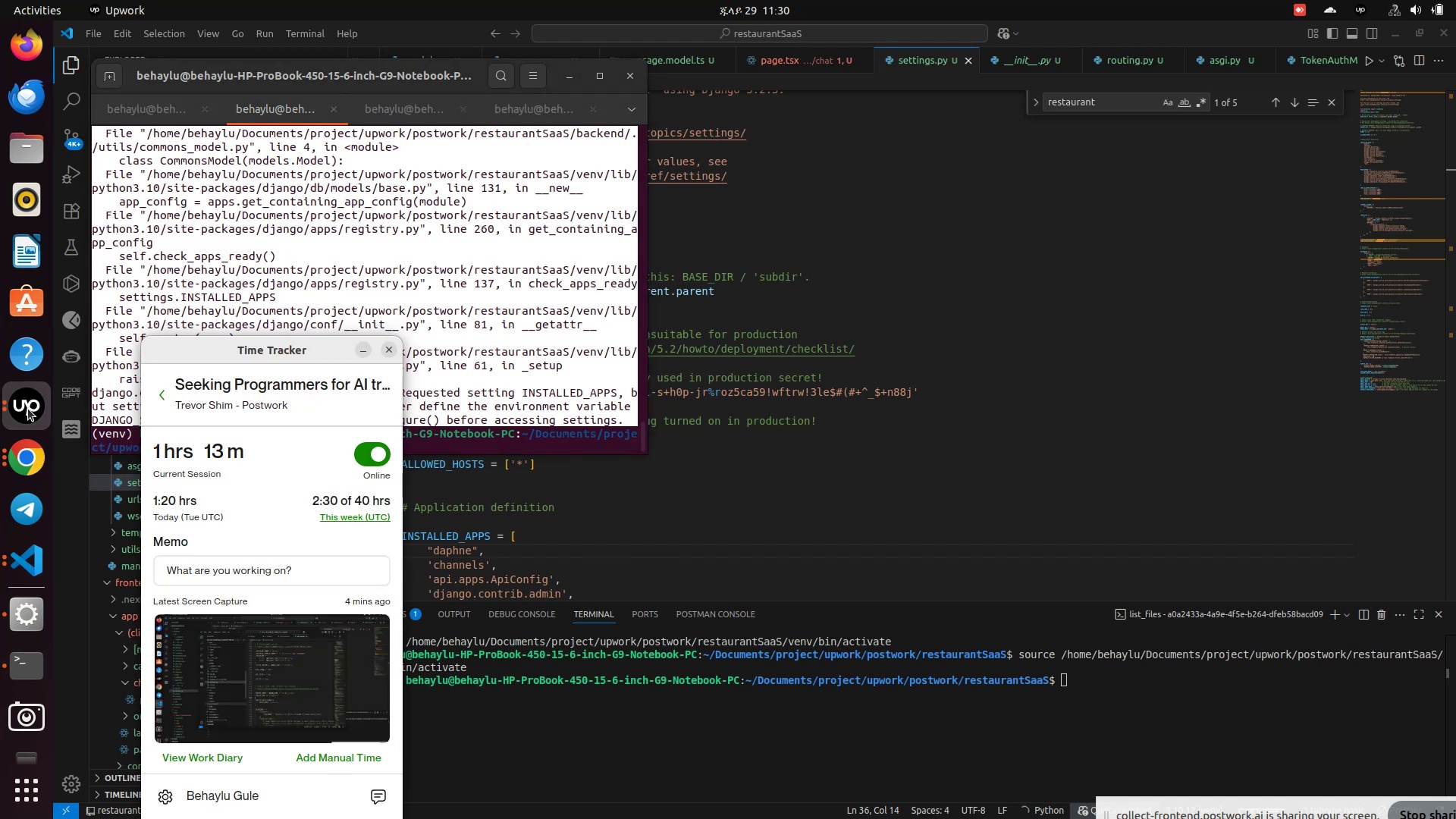 
left_click([28, 409])
 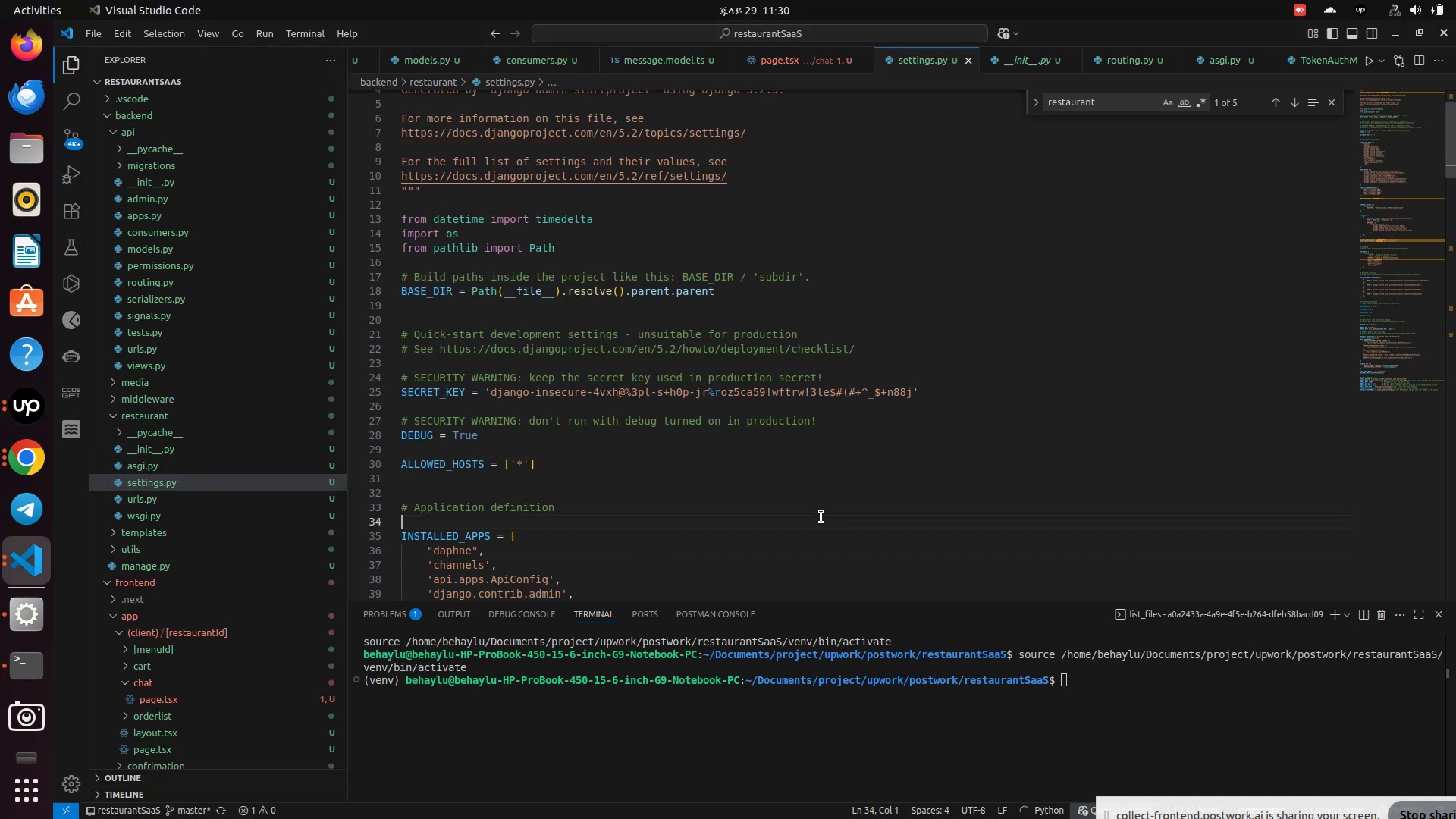 
left_click([821, 517])
 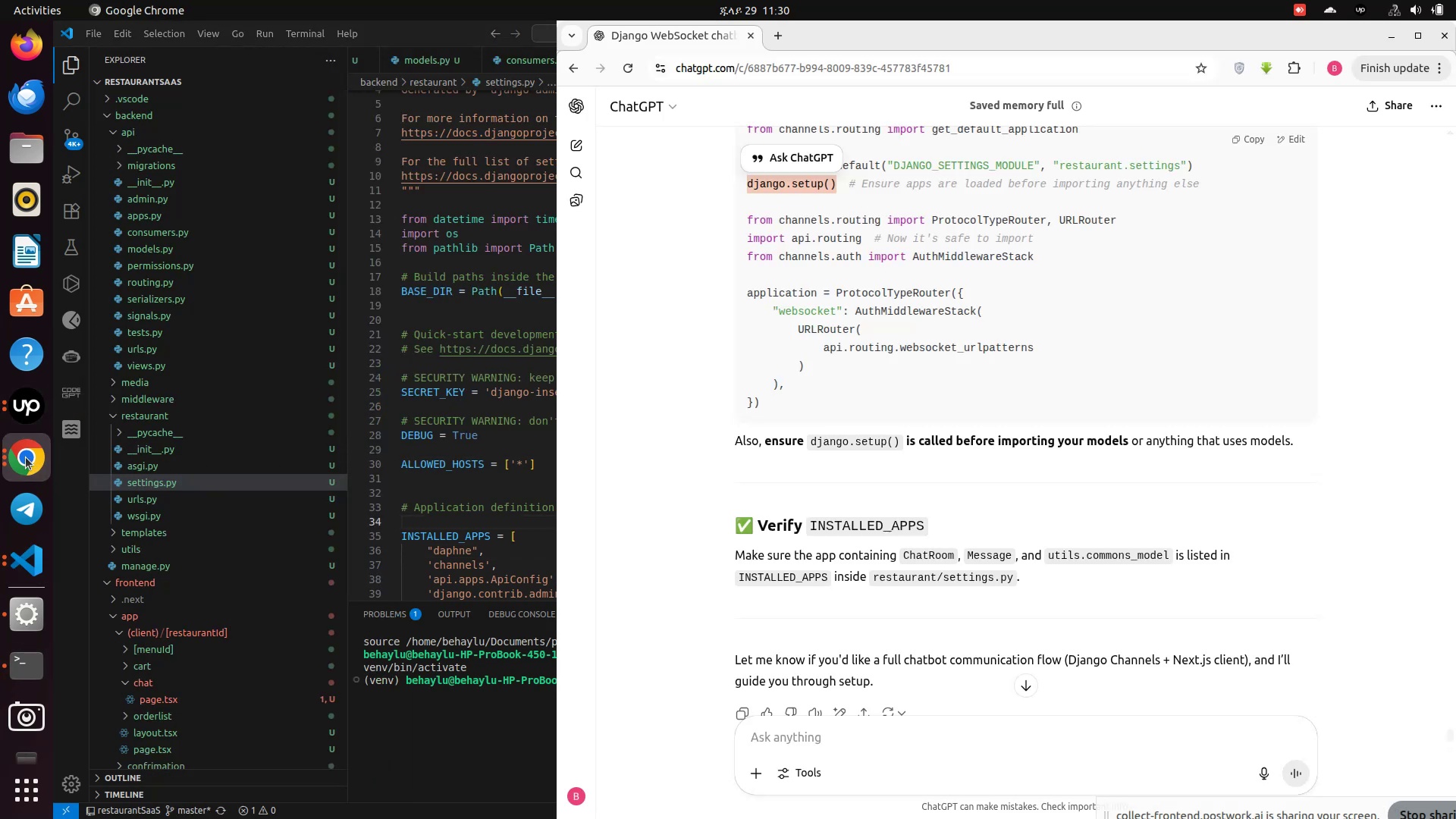 
left_click([26, 457])
 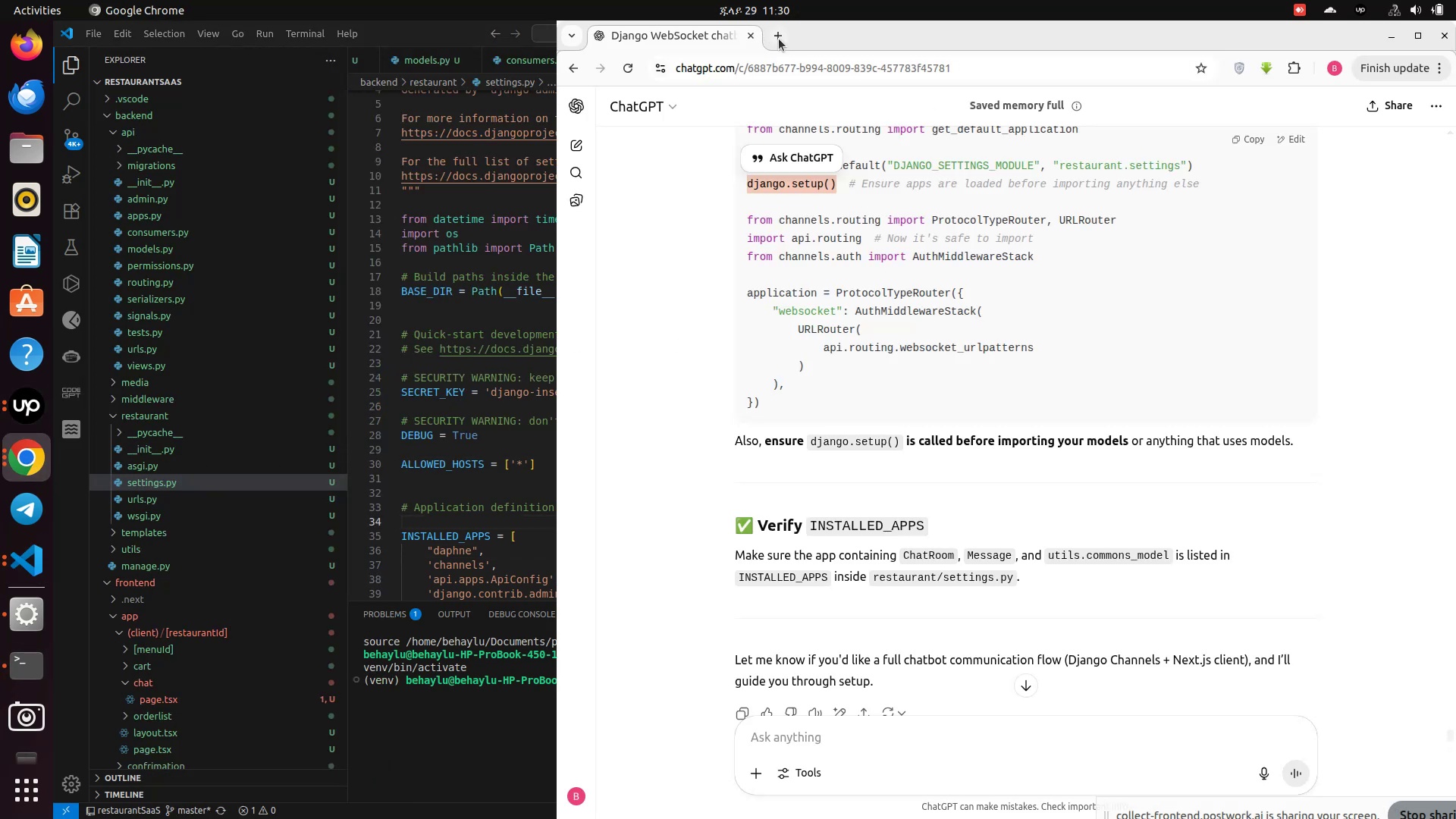 
left_click([779, 33])
 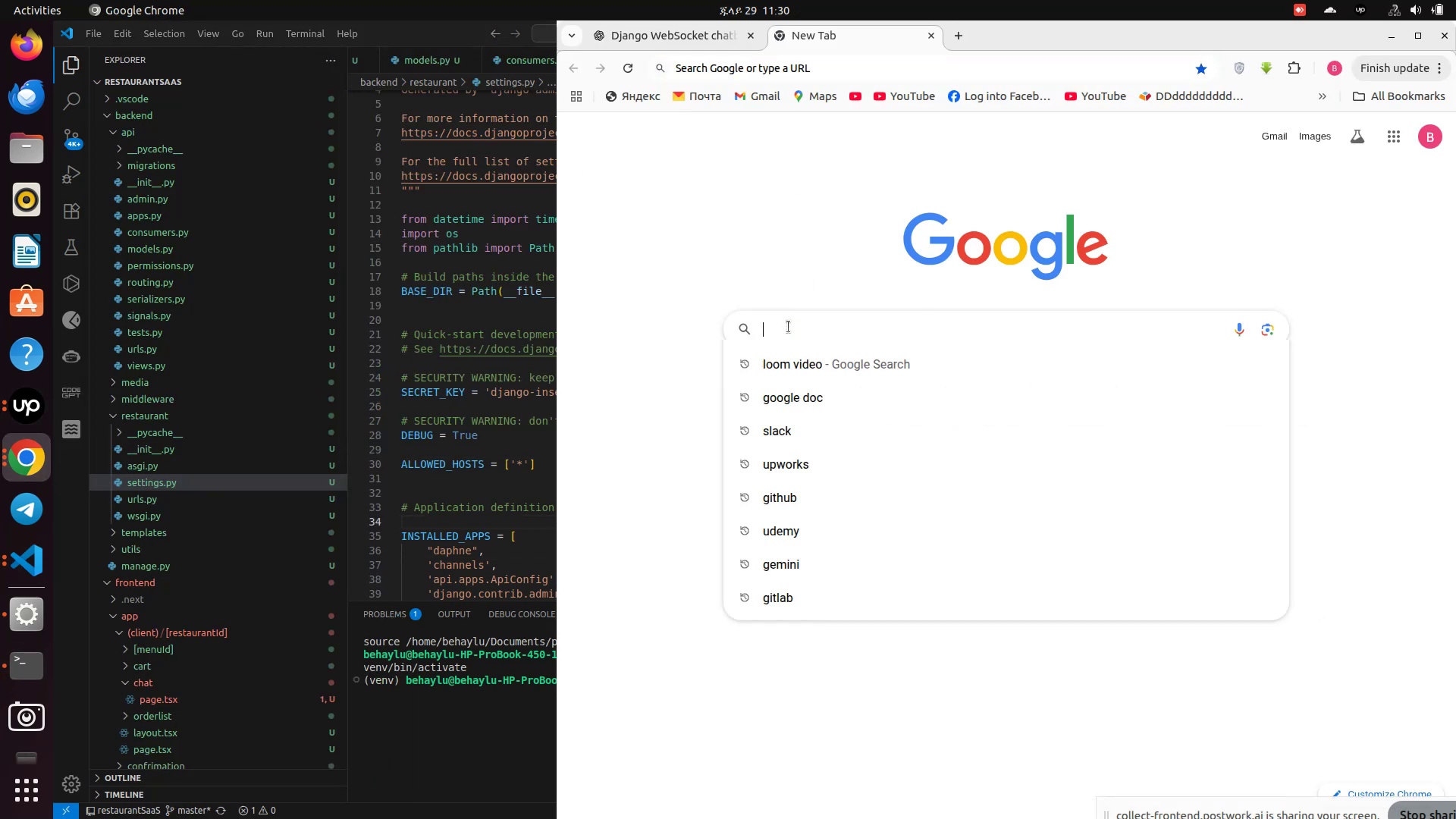 
left_click([789, 327])
 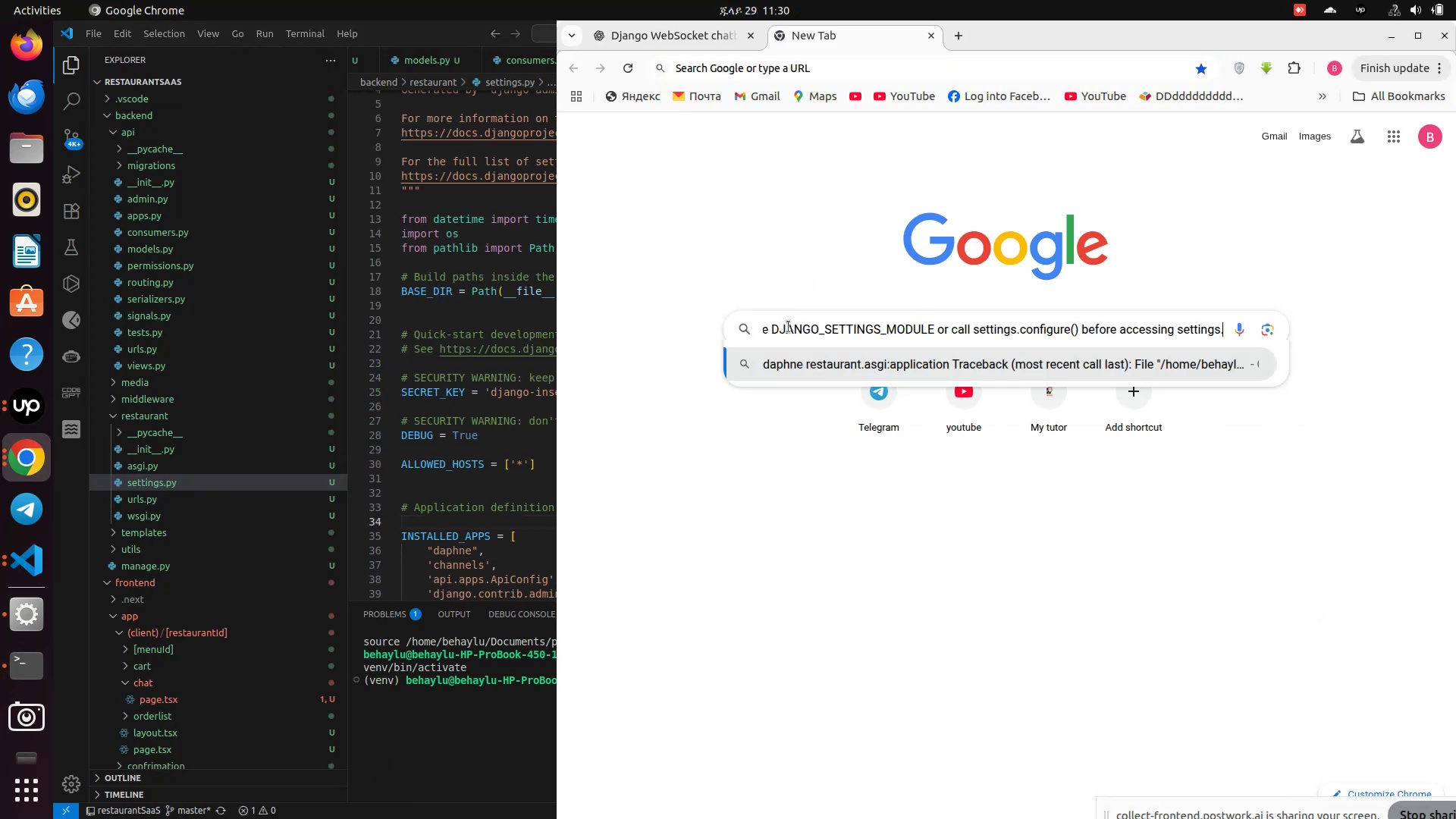 
key(Control+V)
 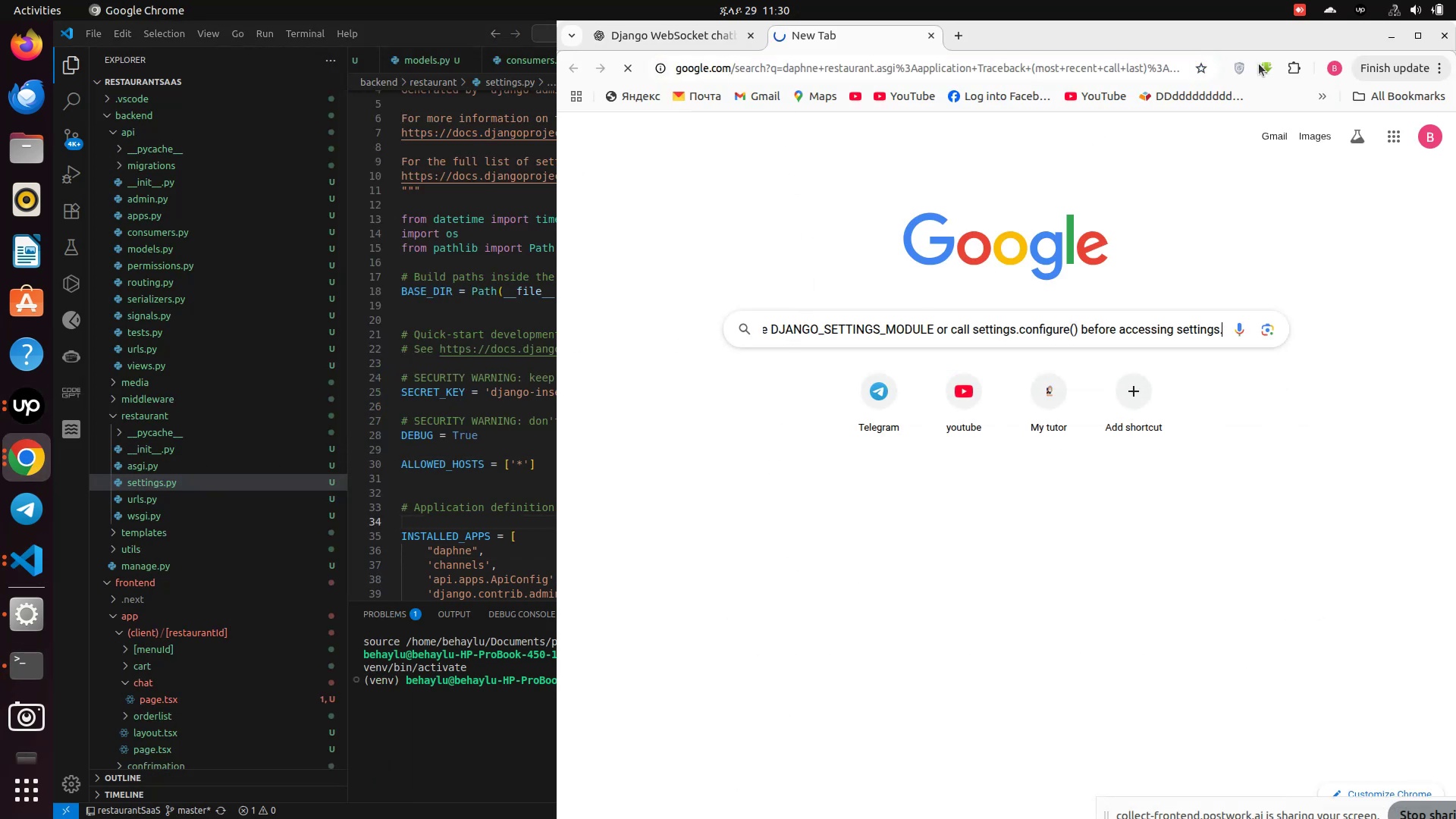 
key(Enter)
 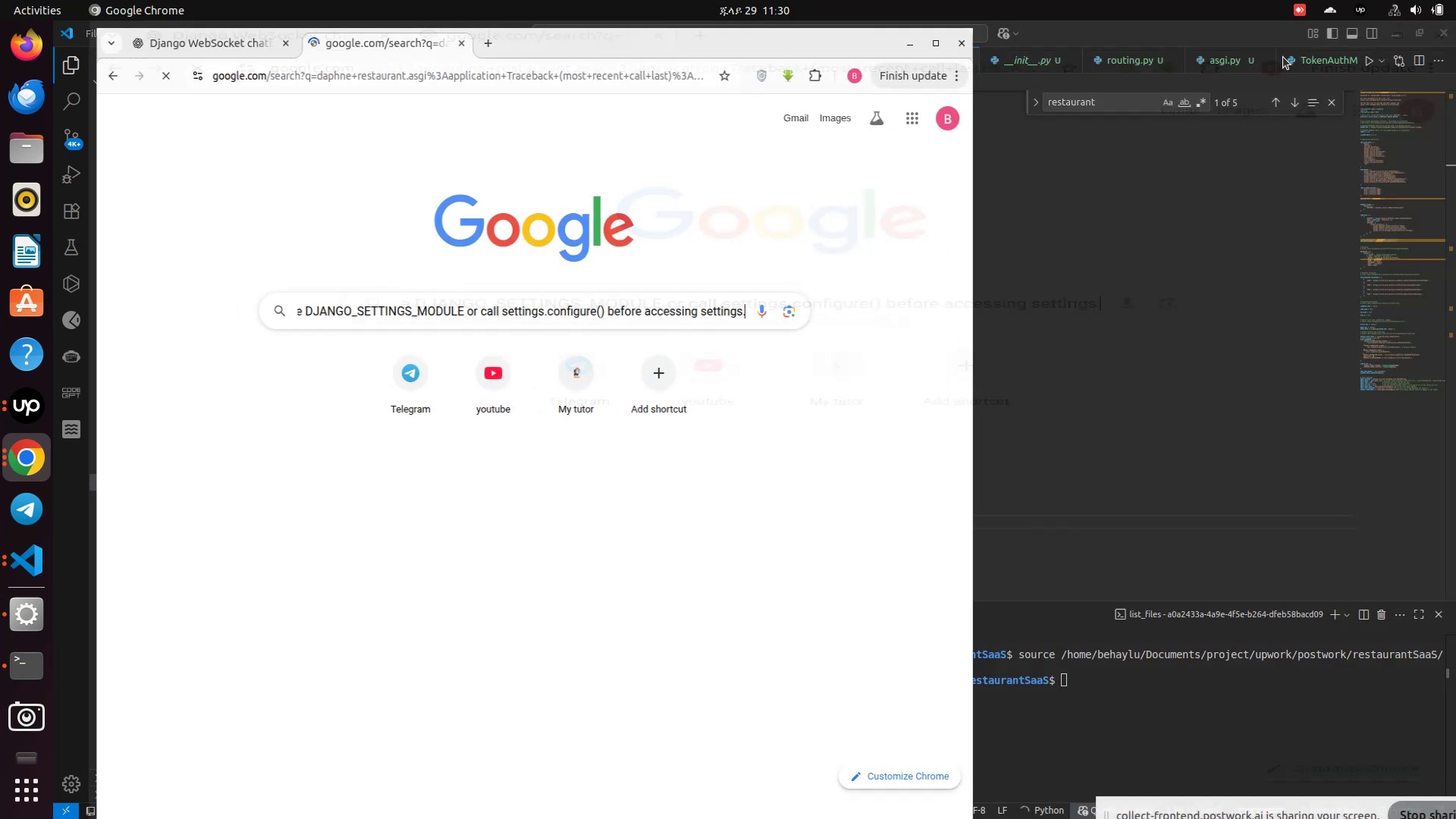 
left_click([1413, 37])
 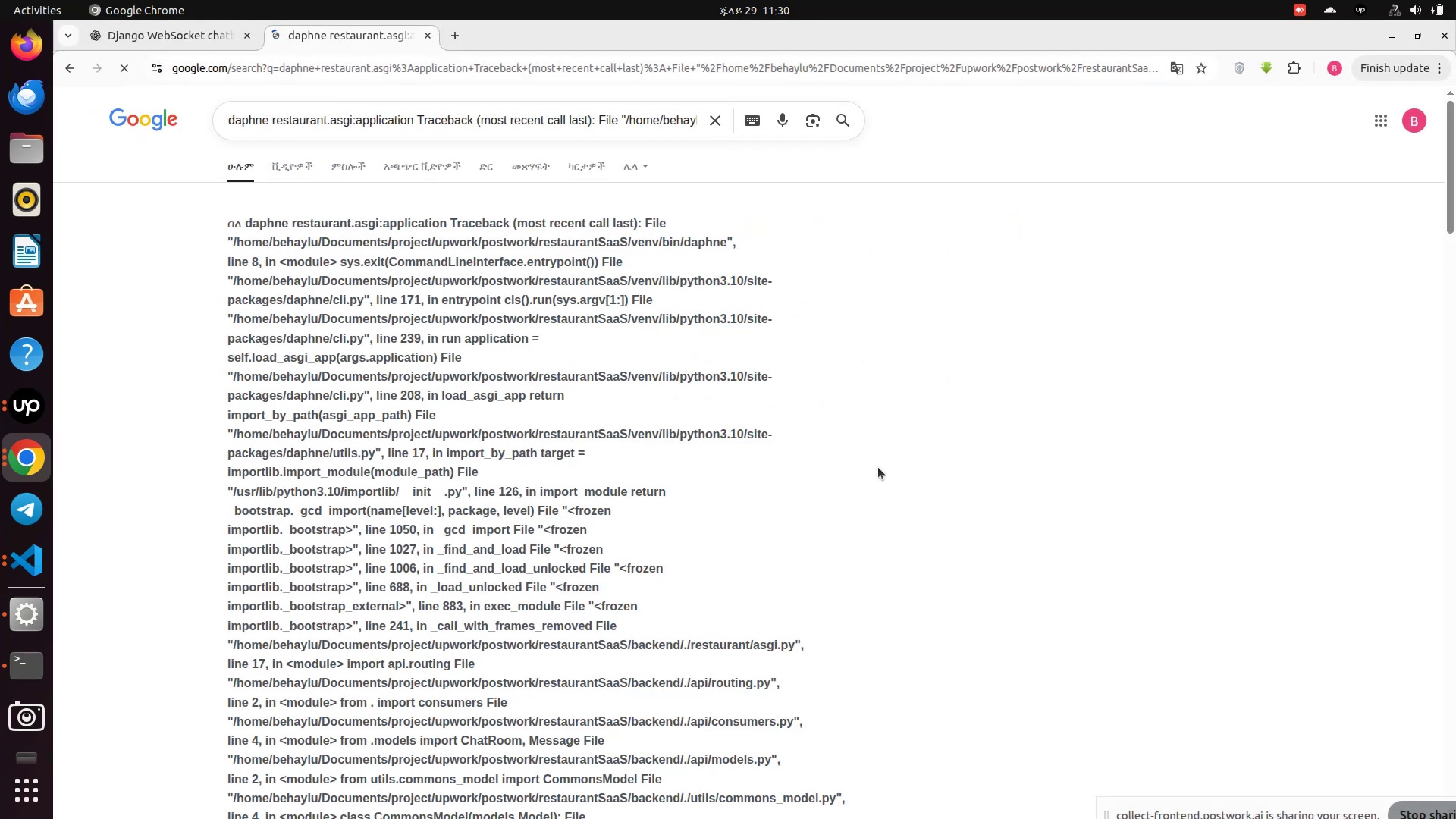 
scroll: coordinate [880, 469], scroll_direction: down, amount: 25.0
 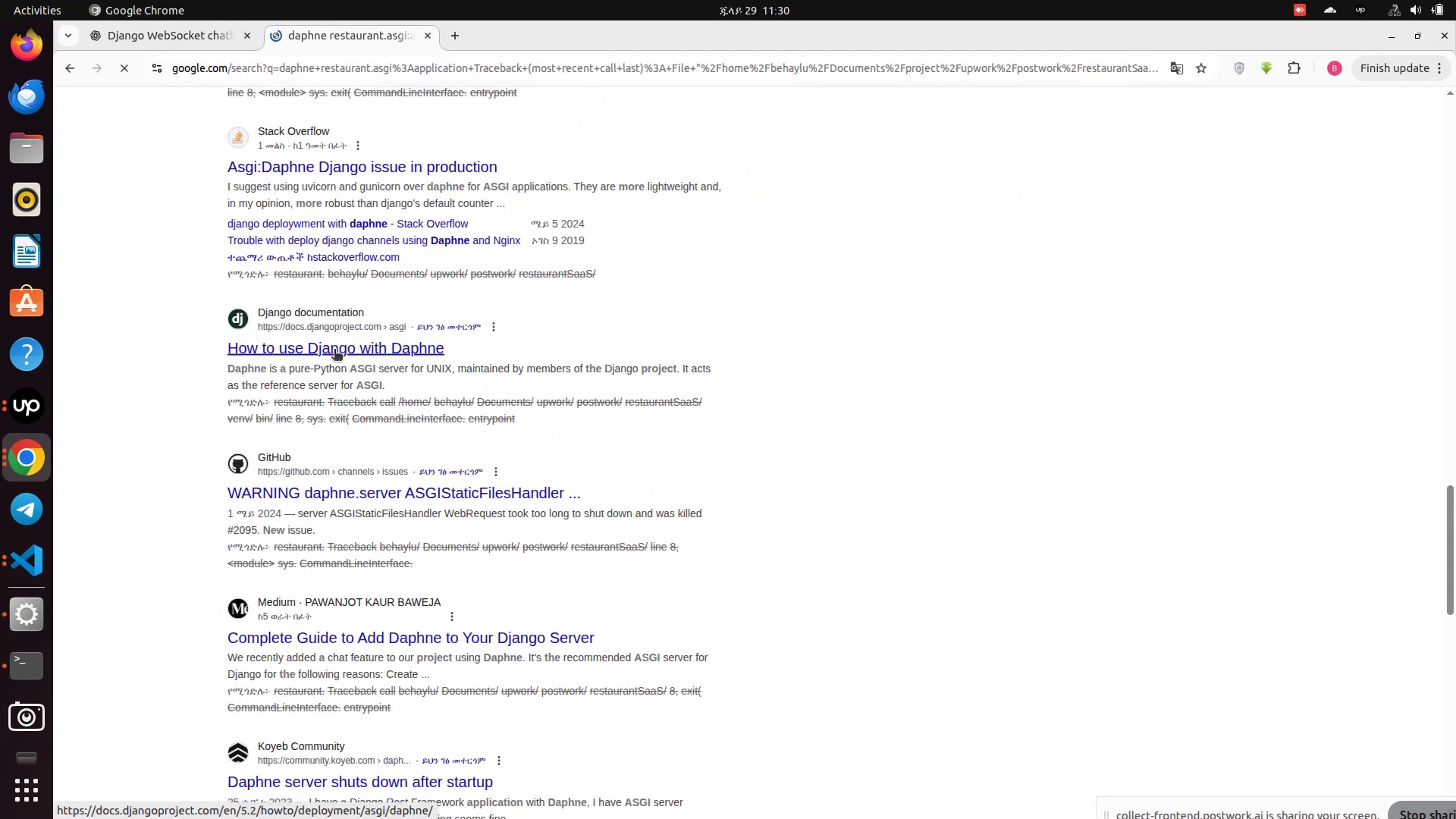 
left_click([334, 350])
 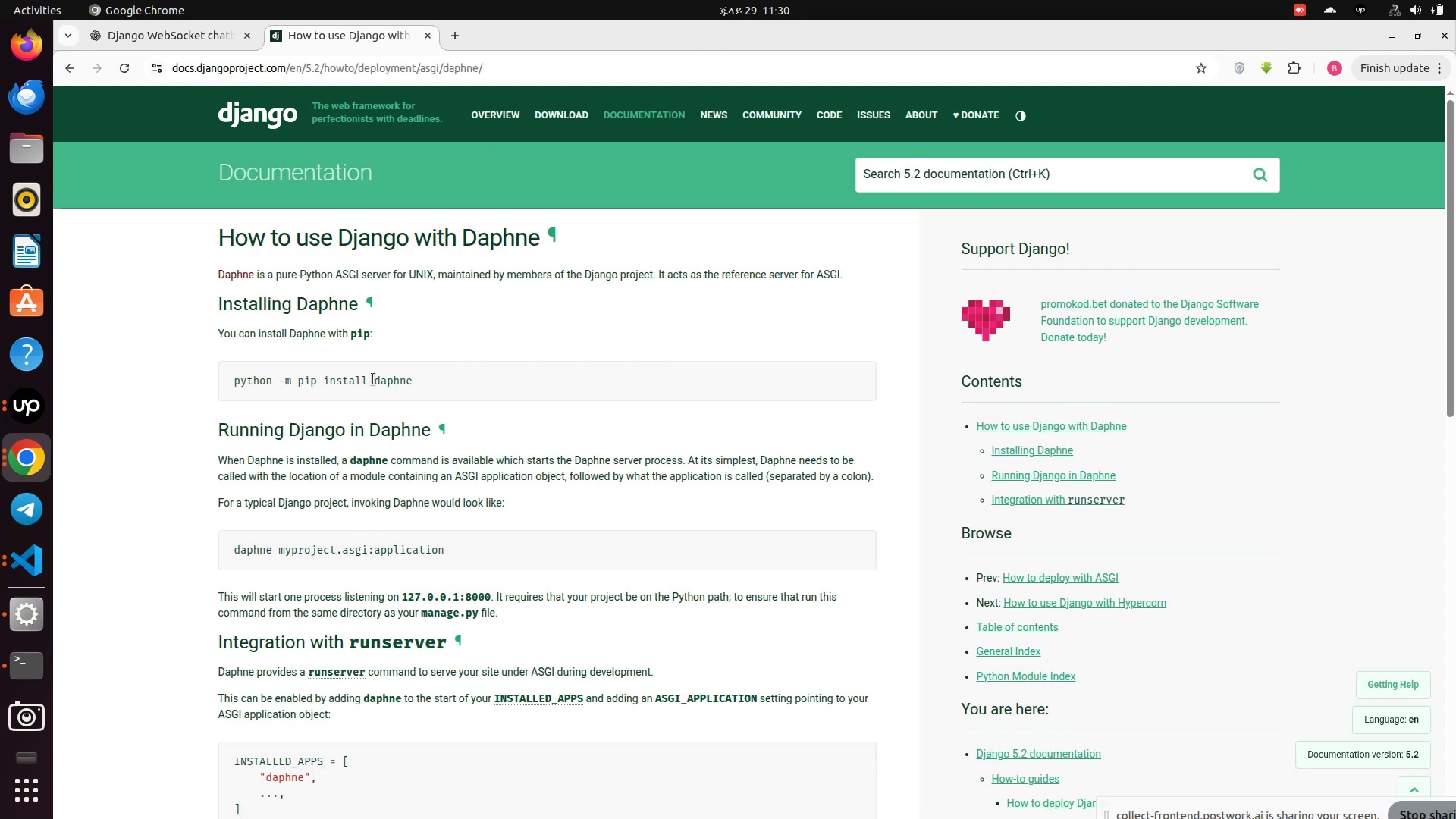 
wait(7.69)
 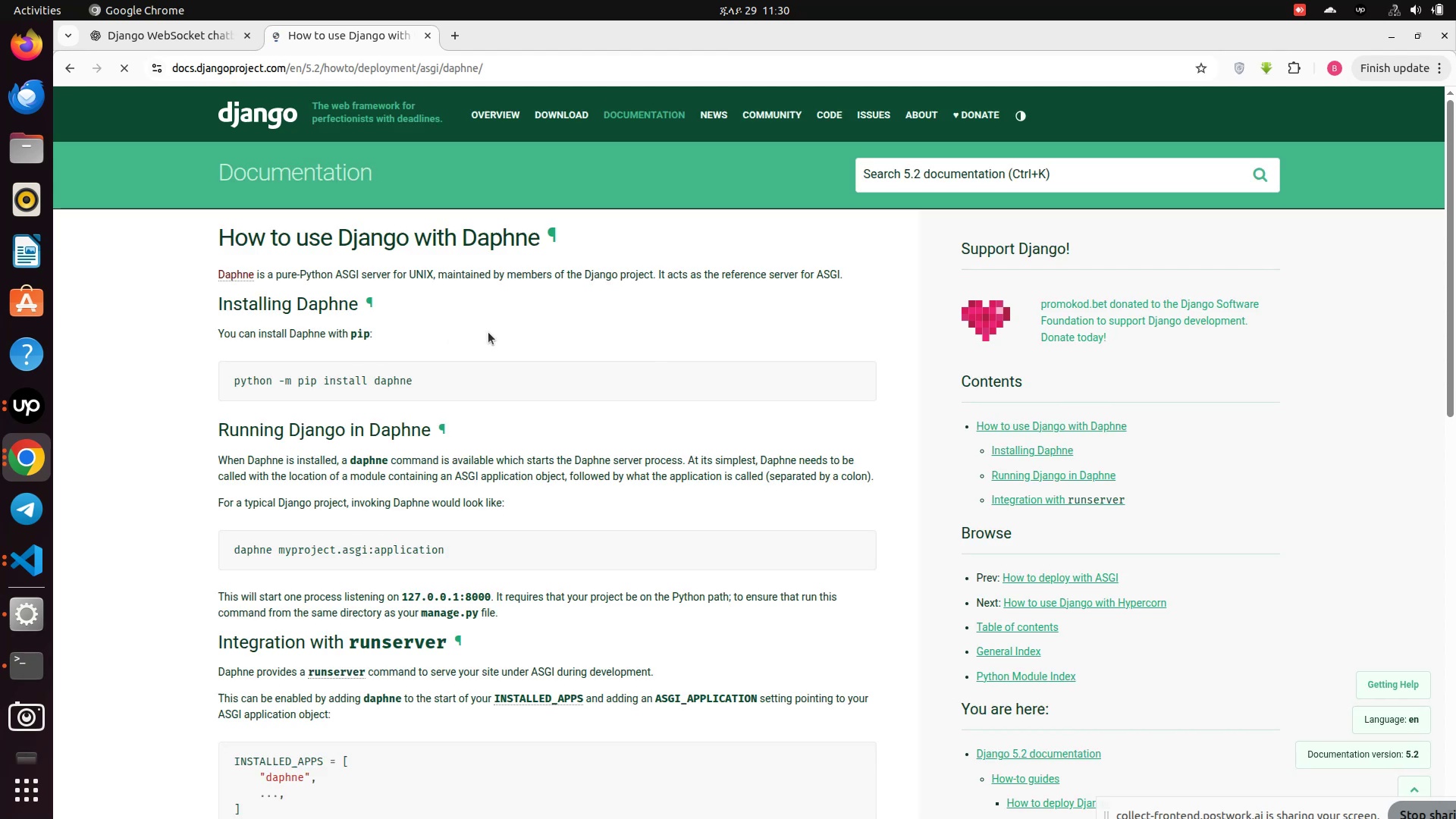 
scroll: coordinate [375, 377], scroll_direction: down, amount: 2.0
 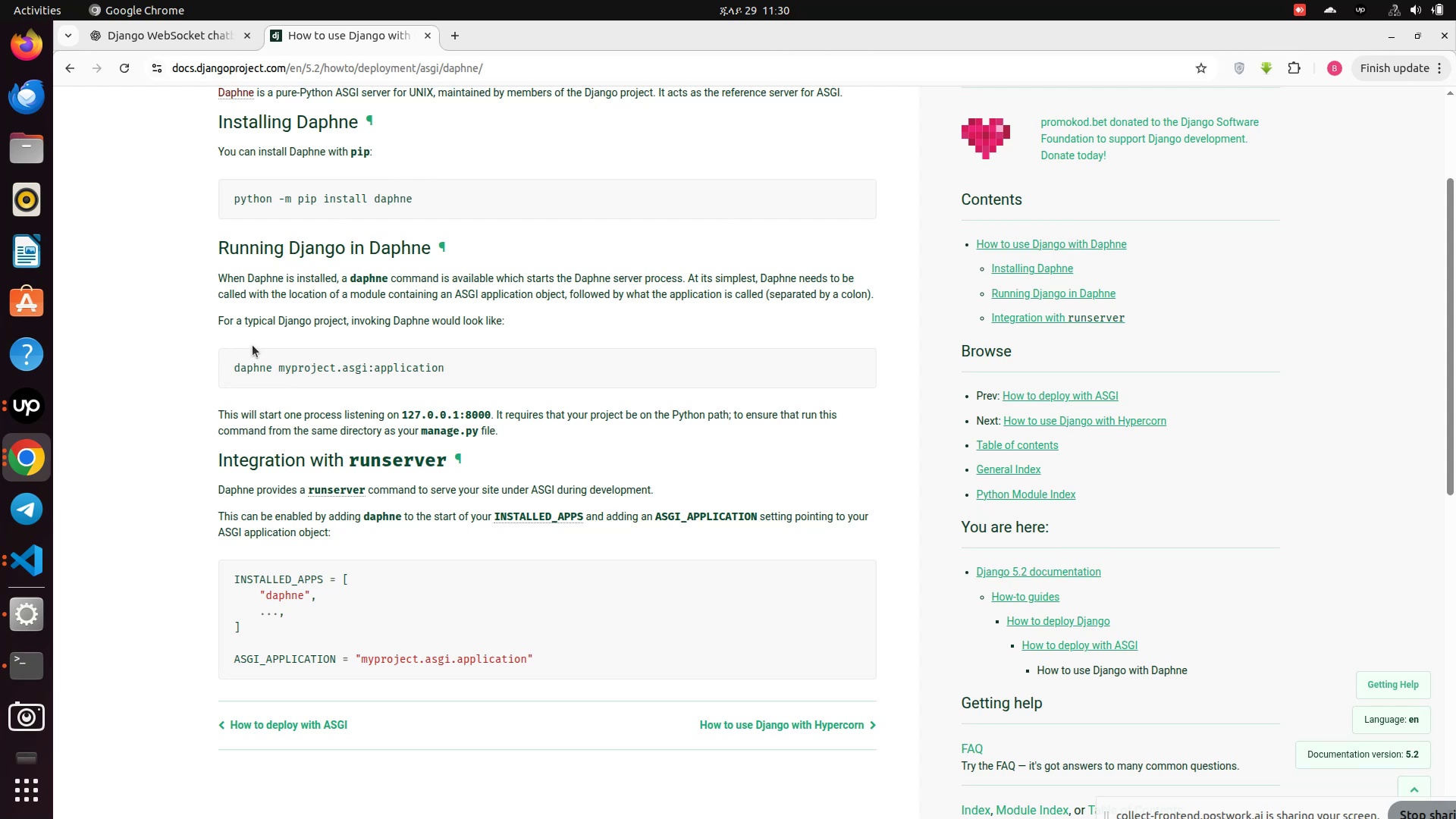 
wait(14.88)
 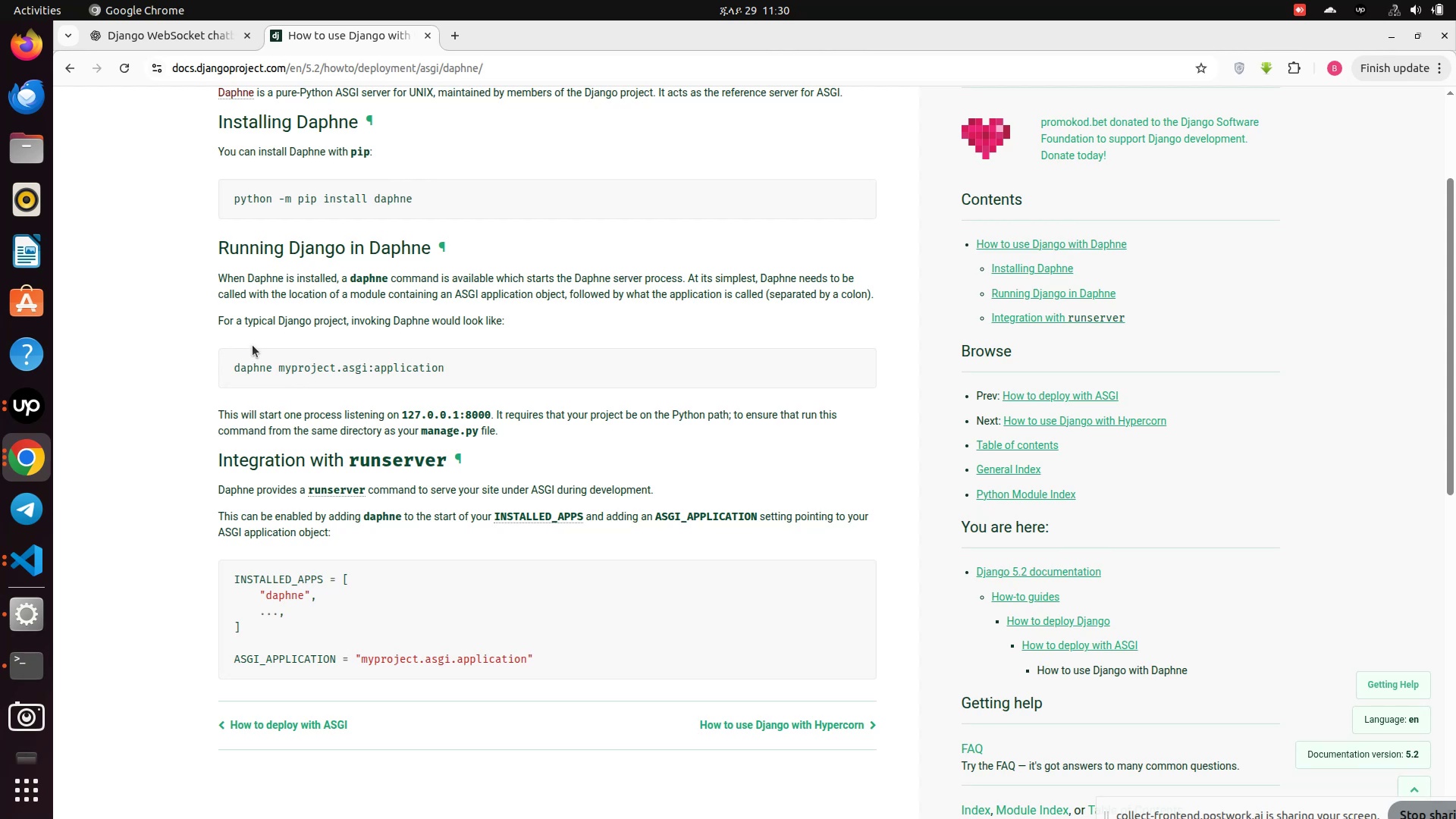 
left_click_drag(start_coordinate=[427, 193], to_coordinate=[236, 202])
 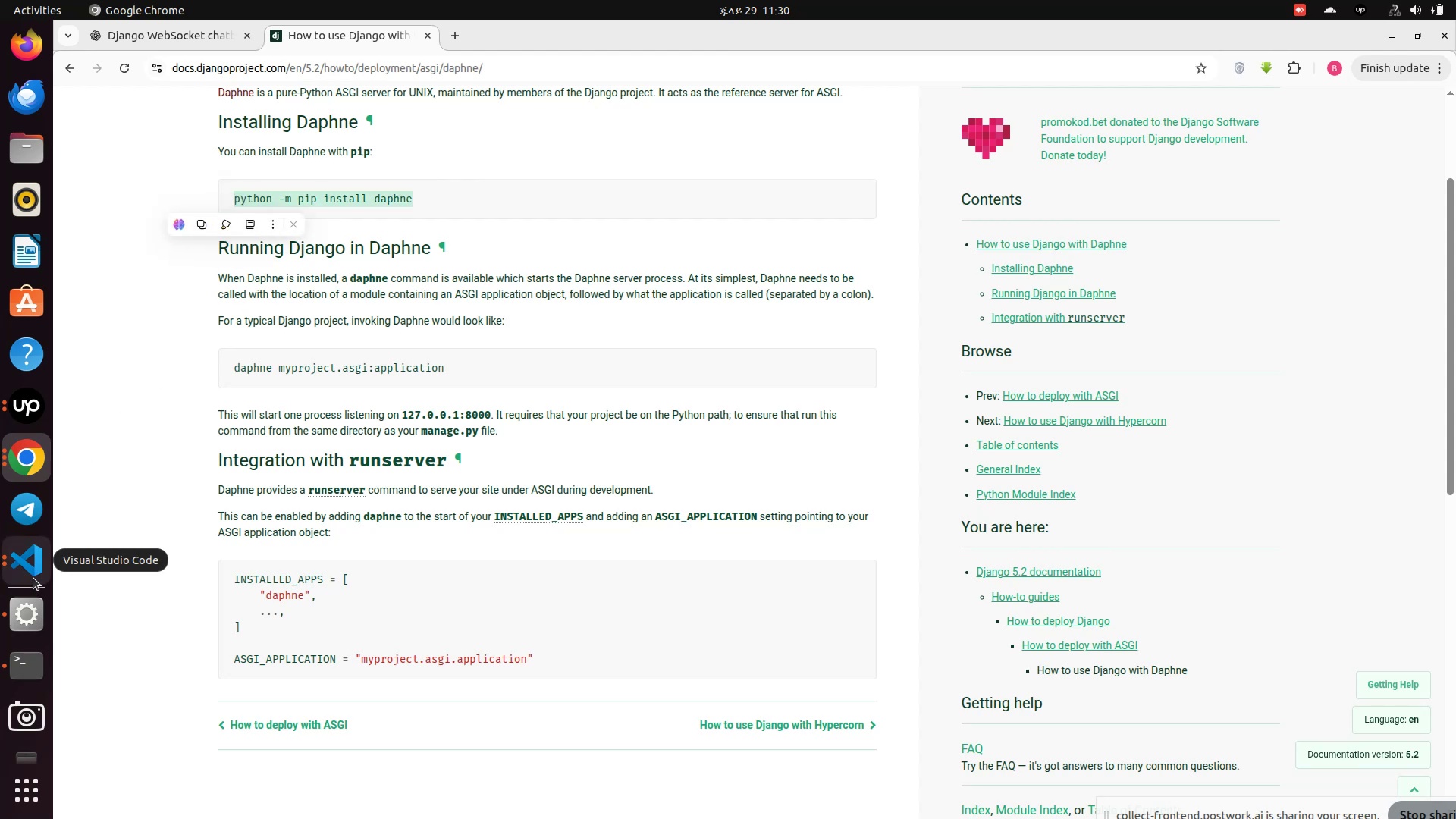 
left_click([33, 578])
 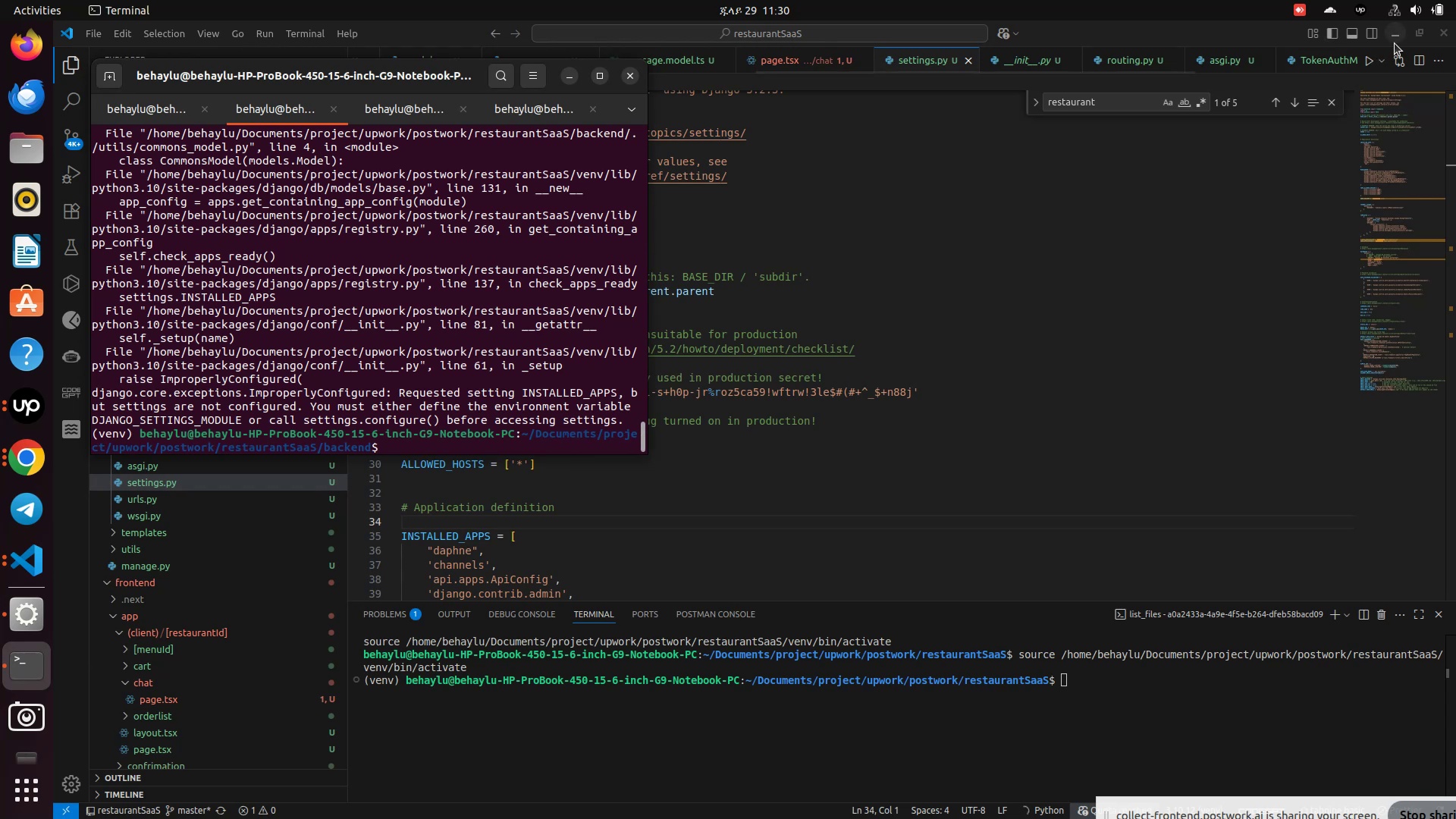 
left_click([1402, 42])
 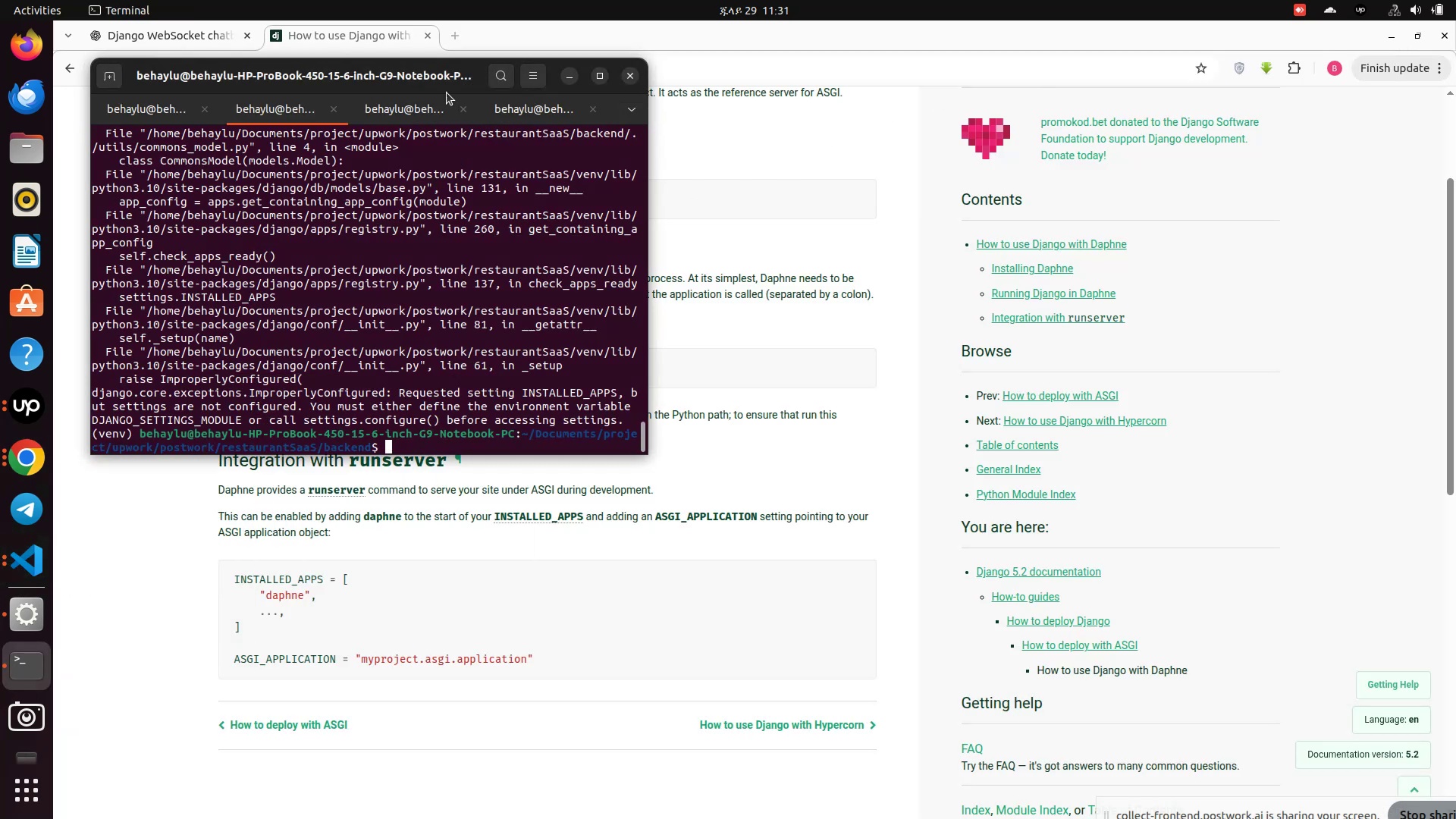 
left_click_drag(start_coordinate=[409, 72], to_coordinate=[925, 135])
 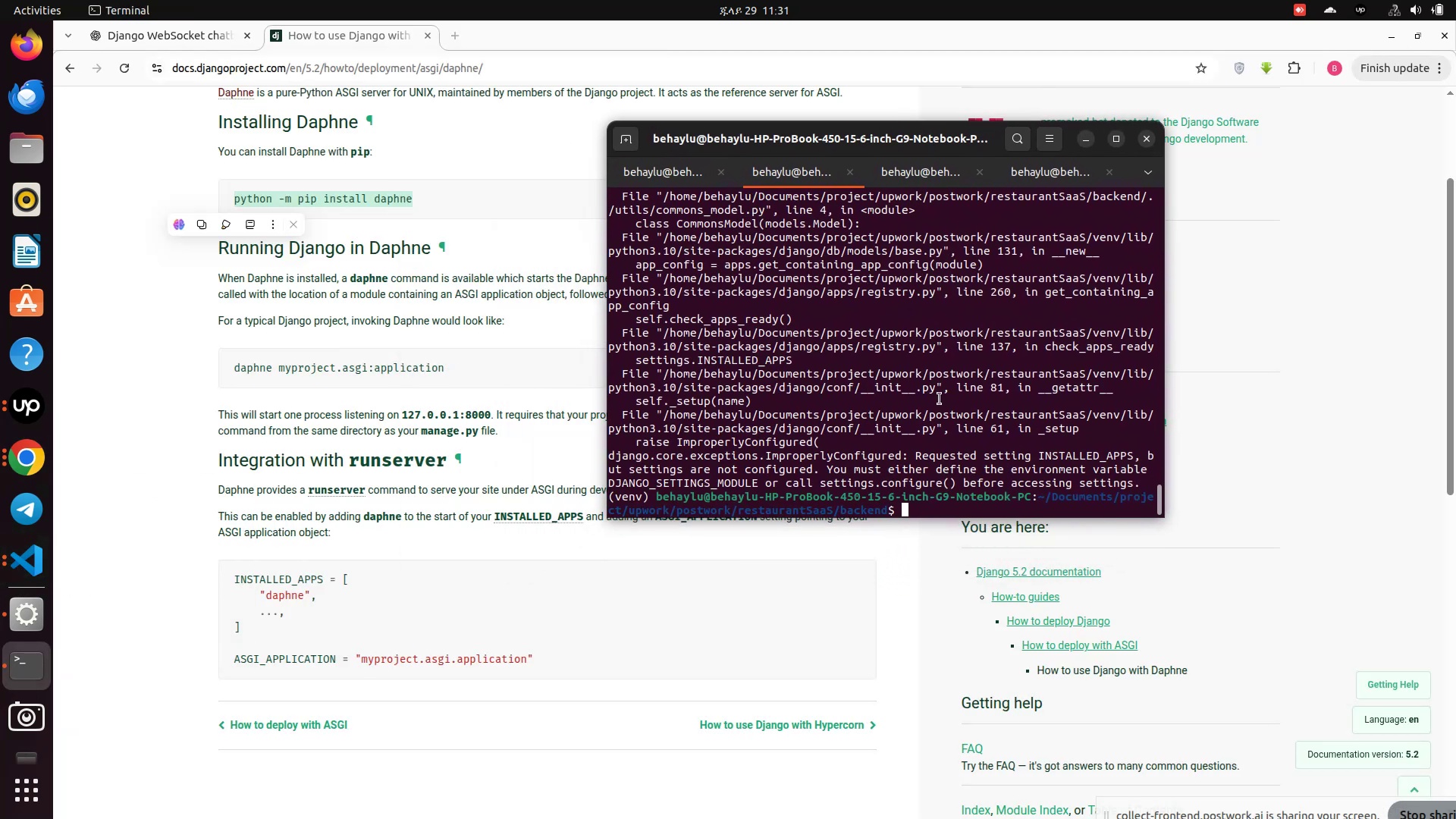 
type(pip install daphne)
 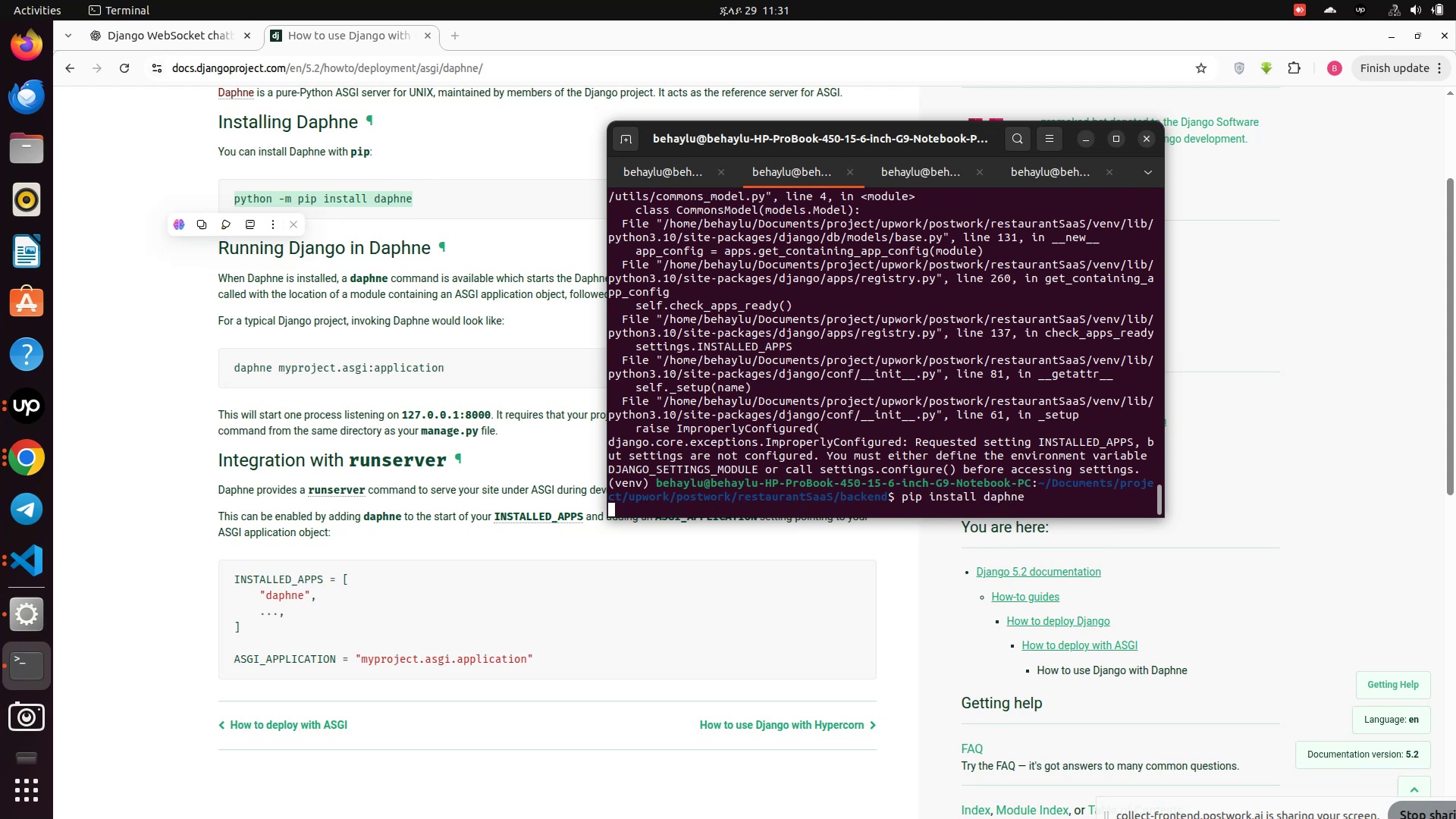 
key(Enter)
 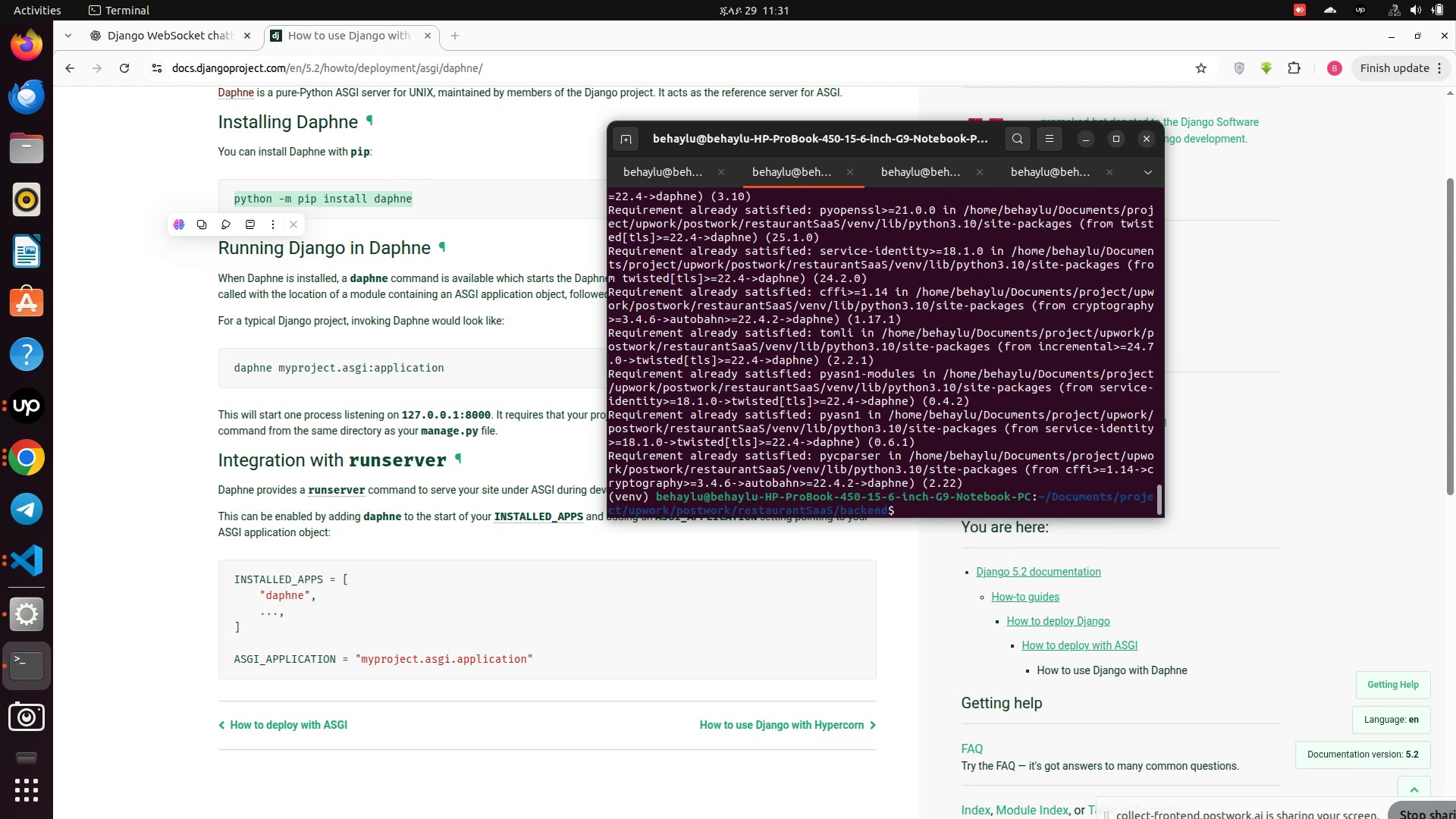 
wait(5.22)
 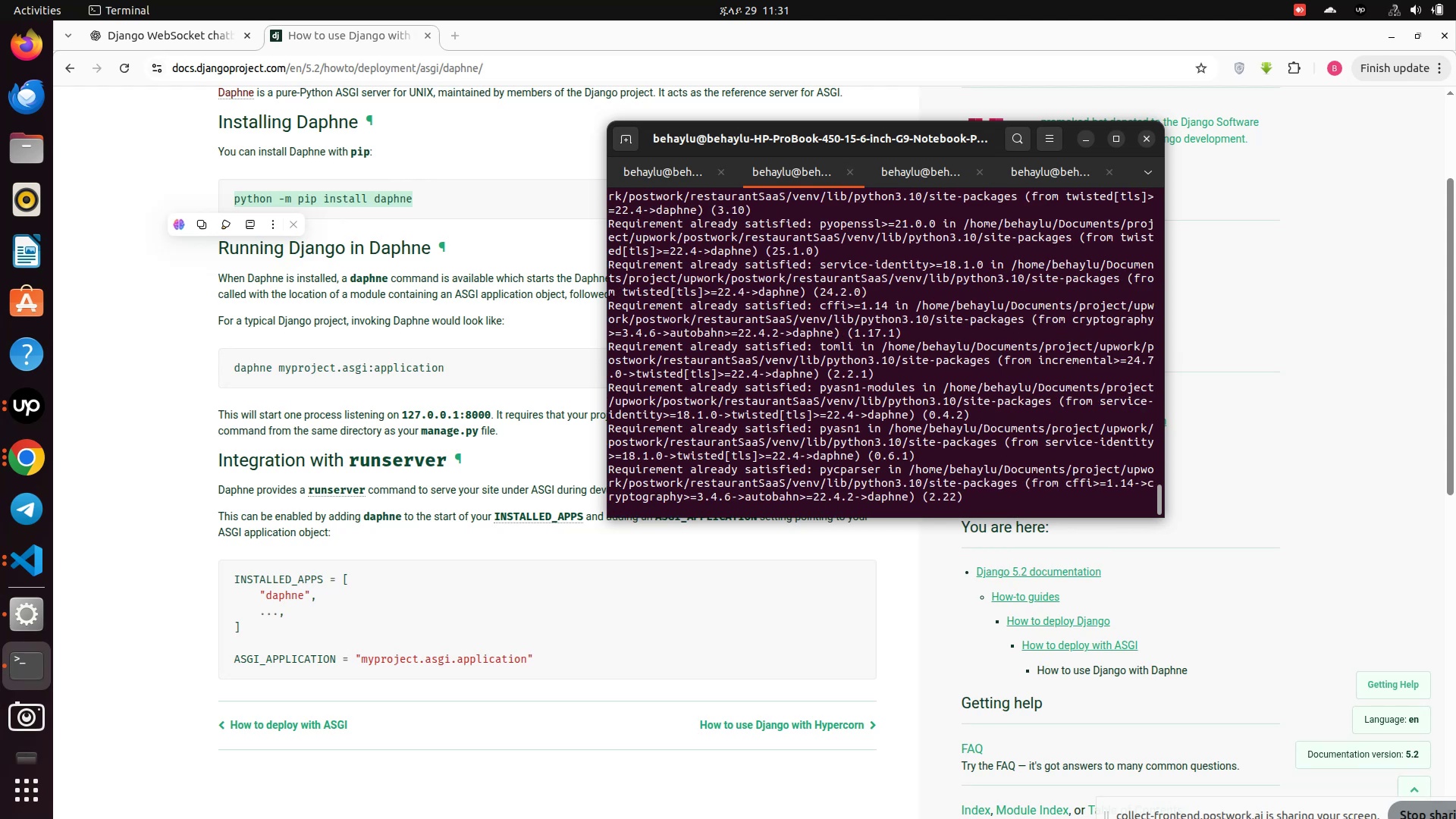 
key(D)
 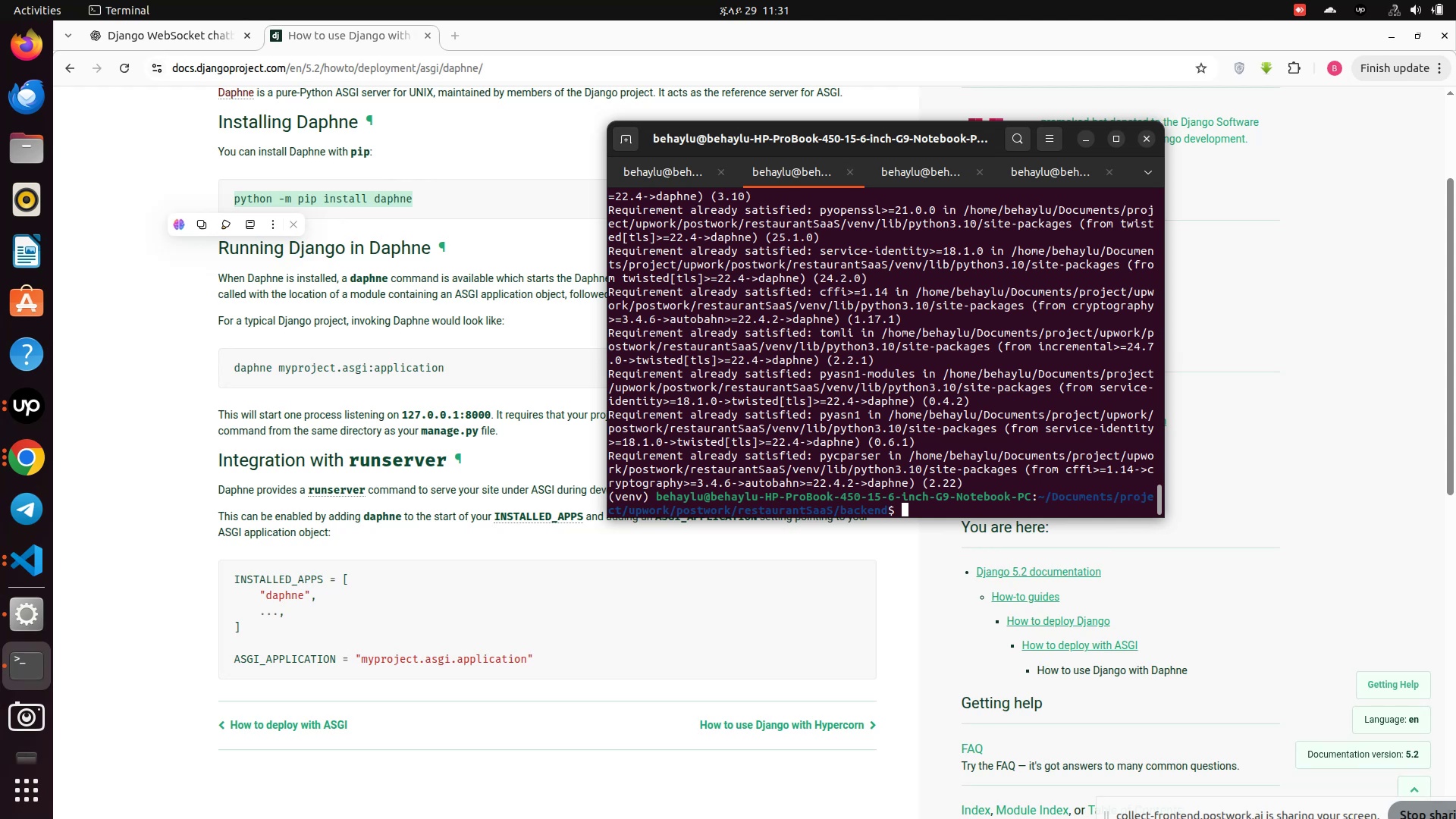 
key(Backspace)
 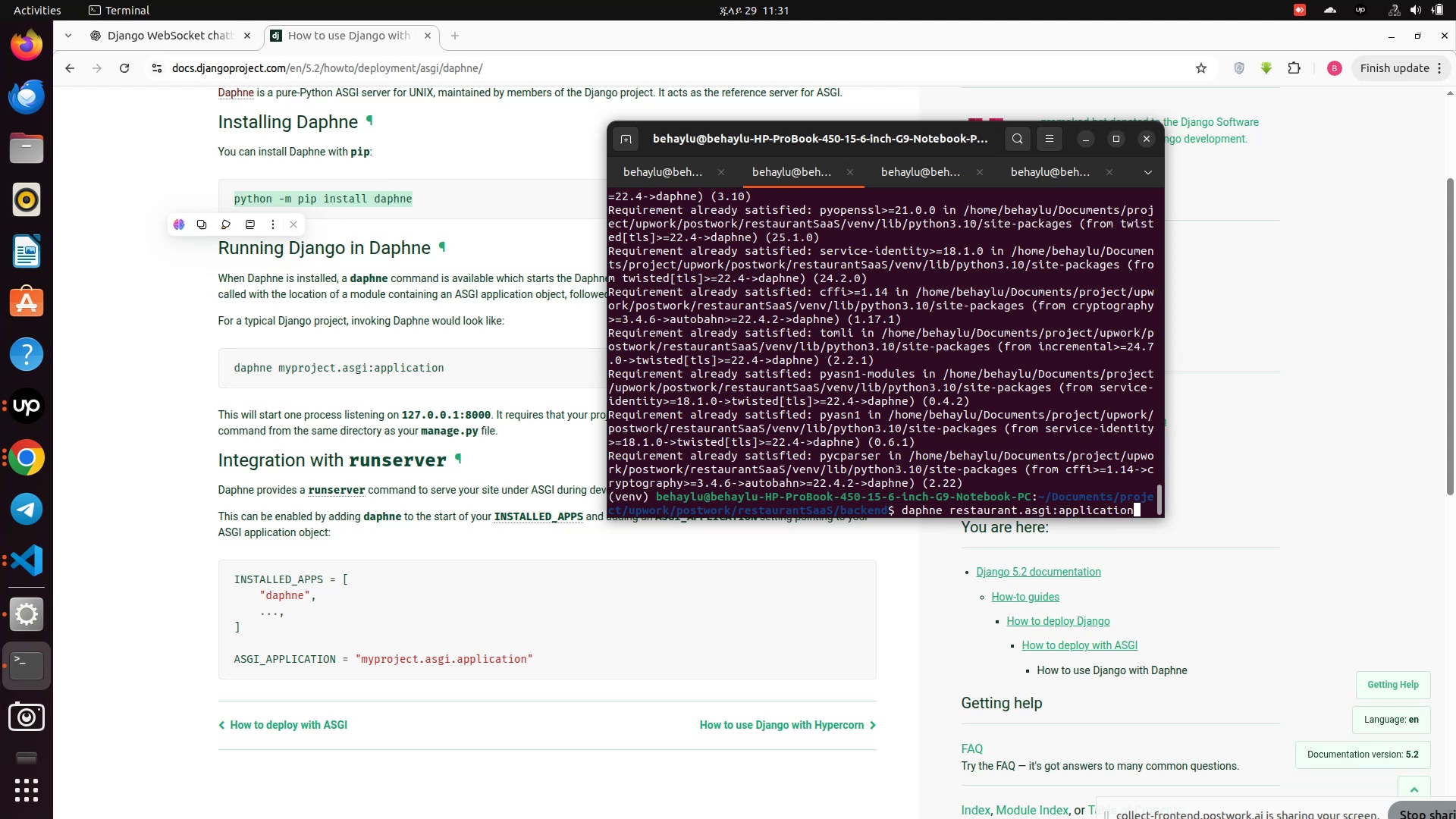 
key(ArrowUp)
 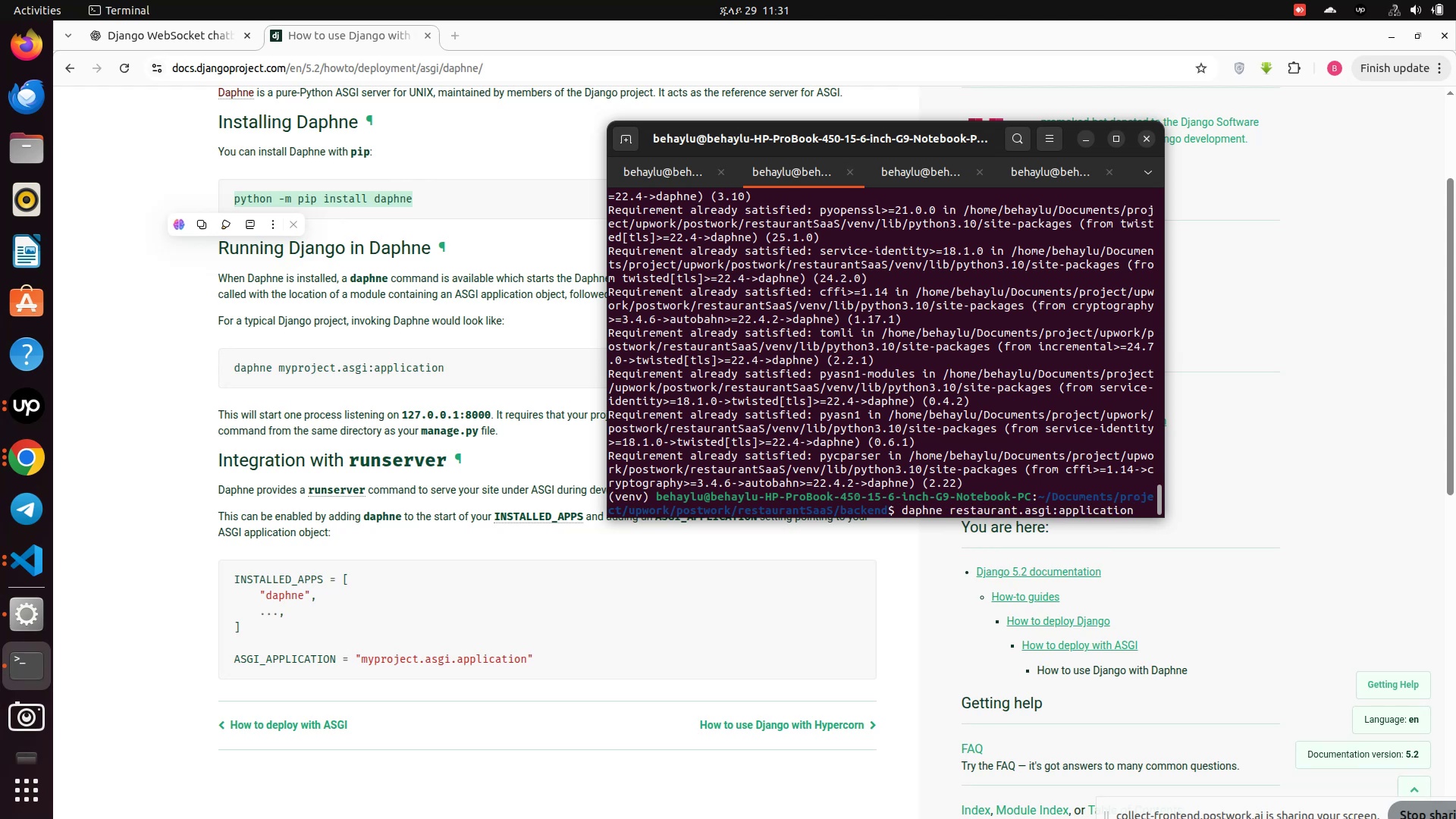 
key(ArrowUp)
 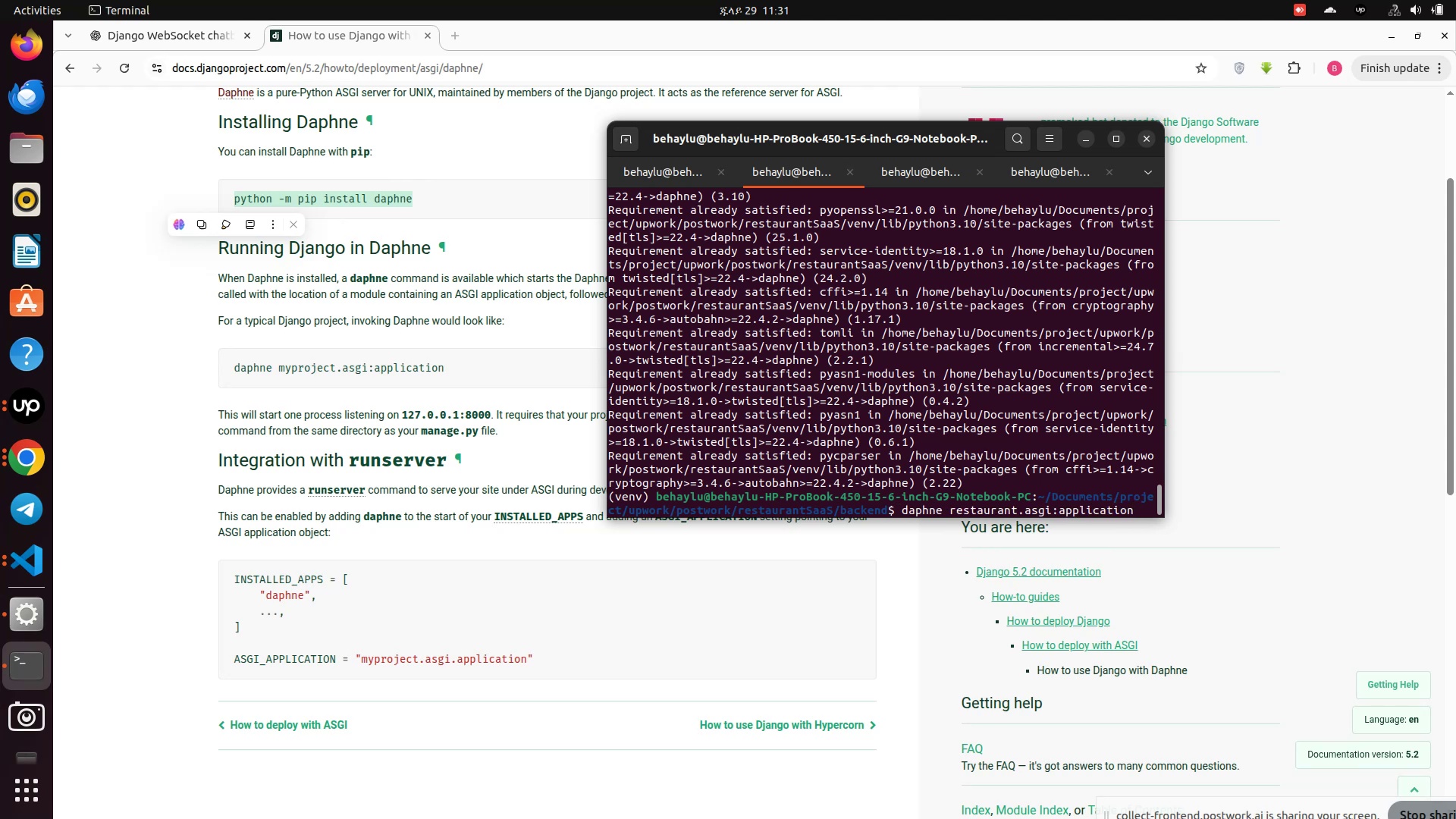 
key(Enter)
 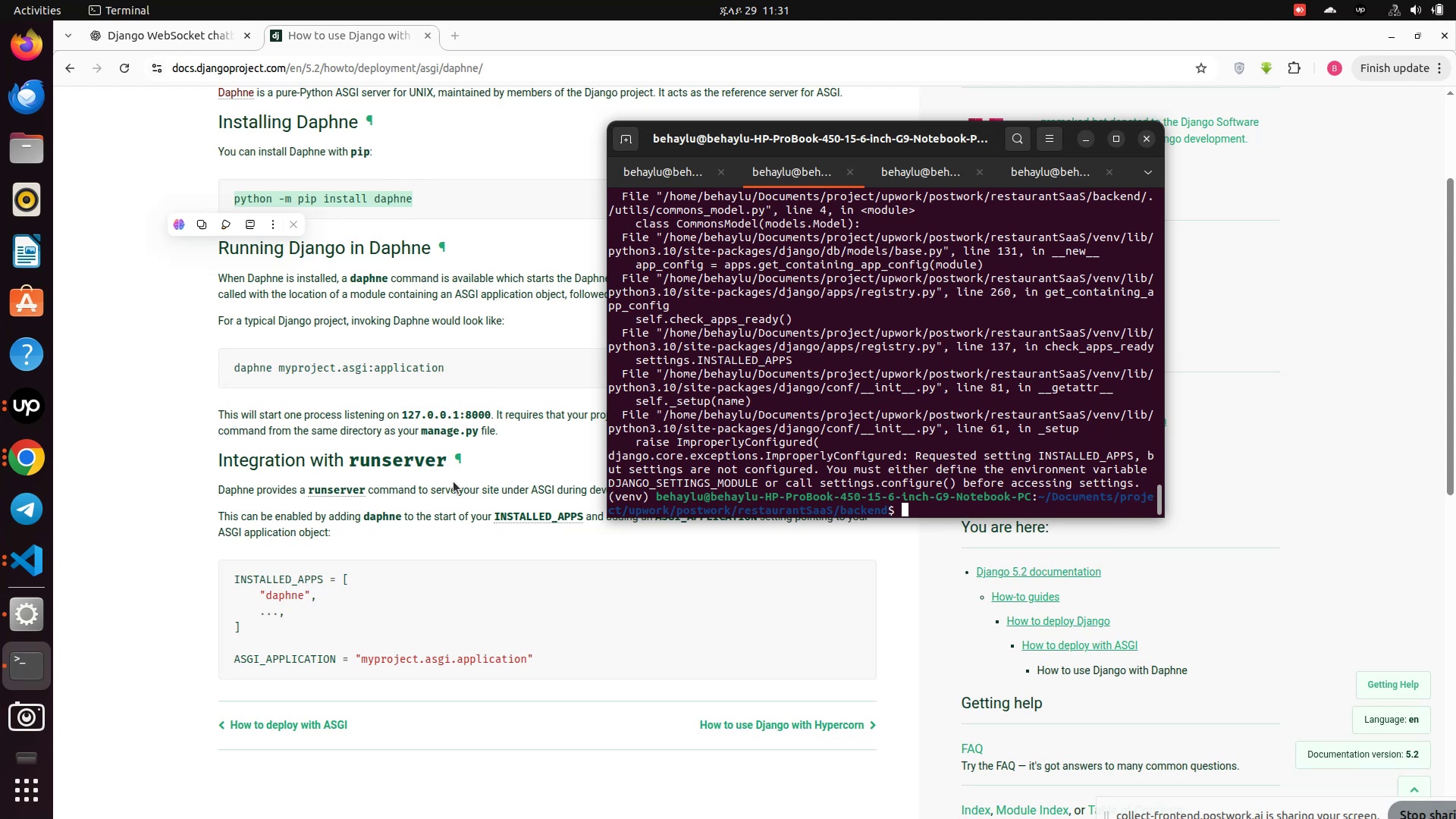 
wait(10.67)
 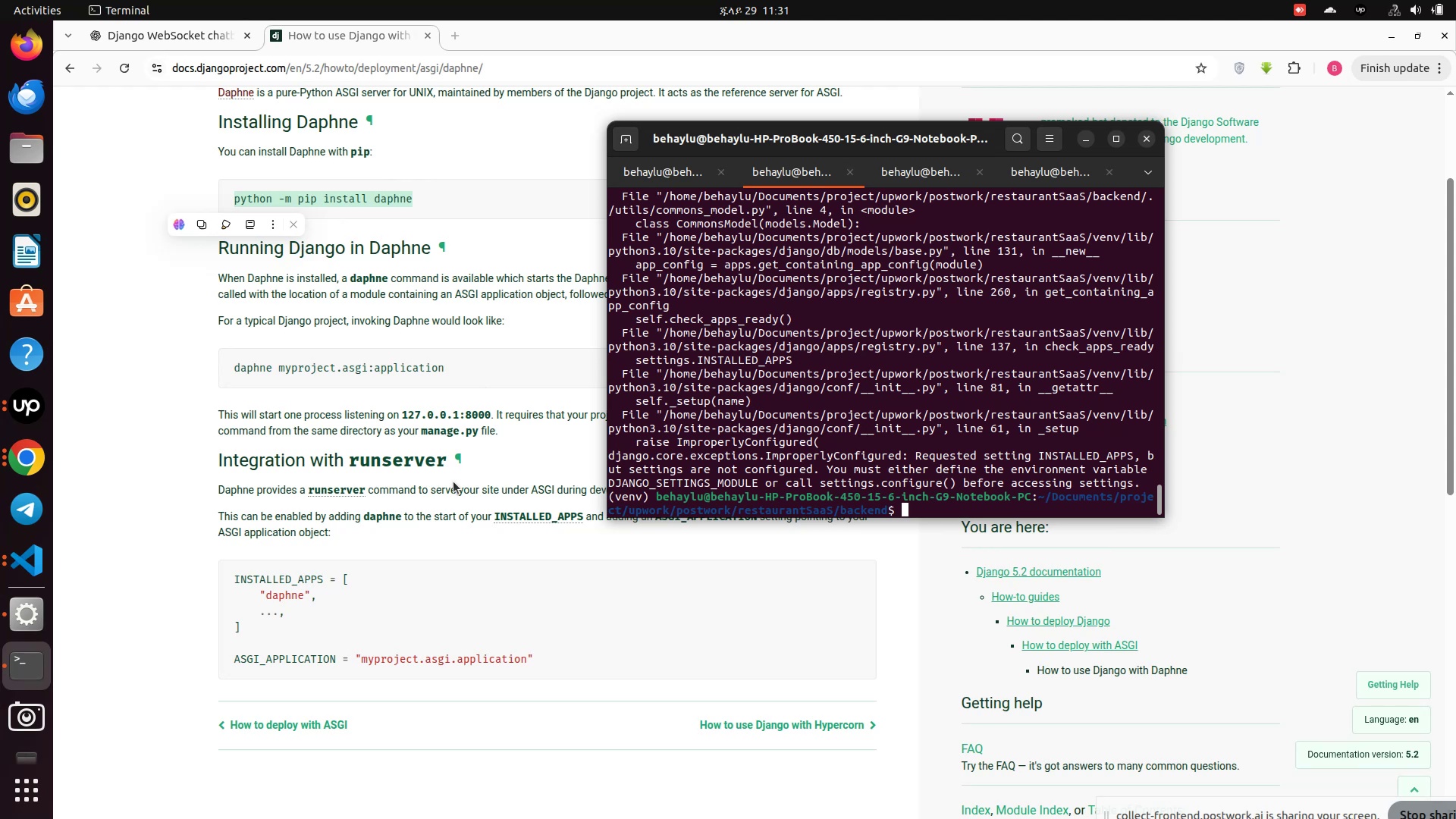 
scroll: coordinate [453, 482], scroll_direction: down, amount: 2.0
 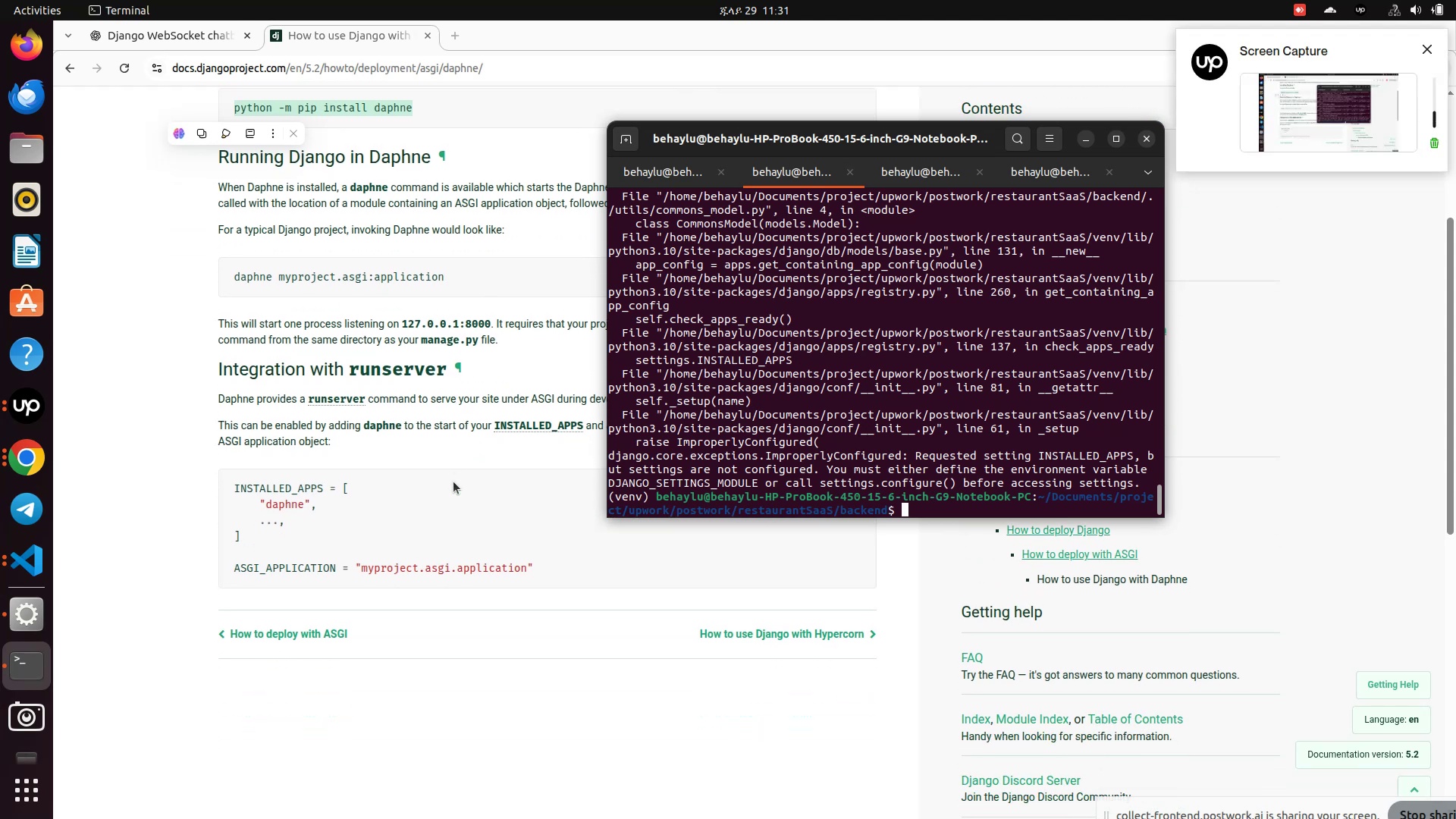 
scroll: coordinate [453, 482], scroll_direction: up, amount: 1.0
 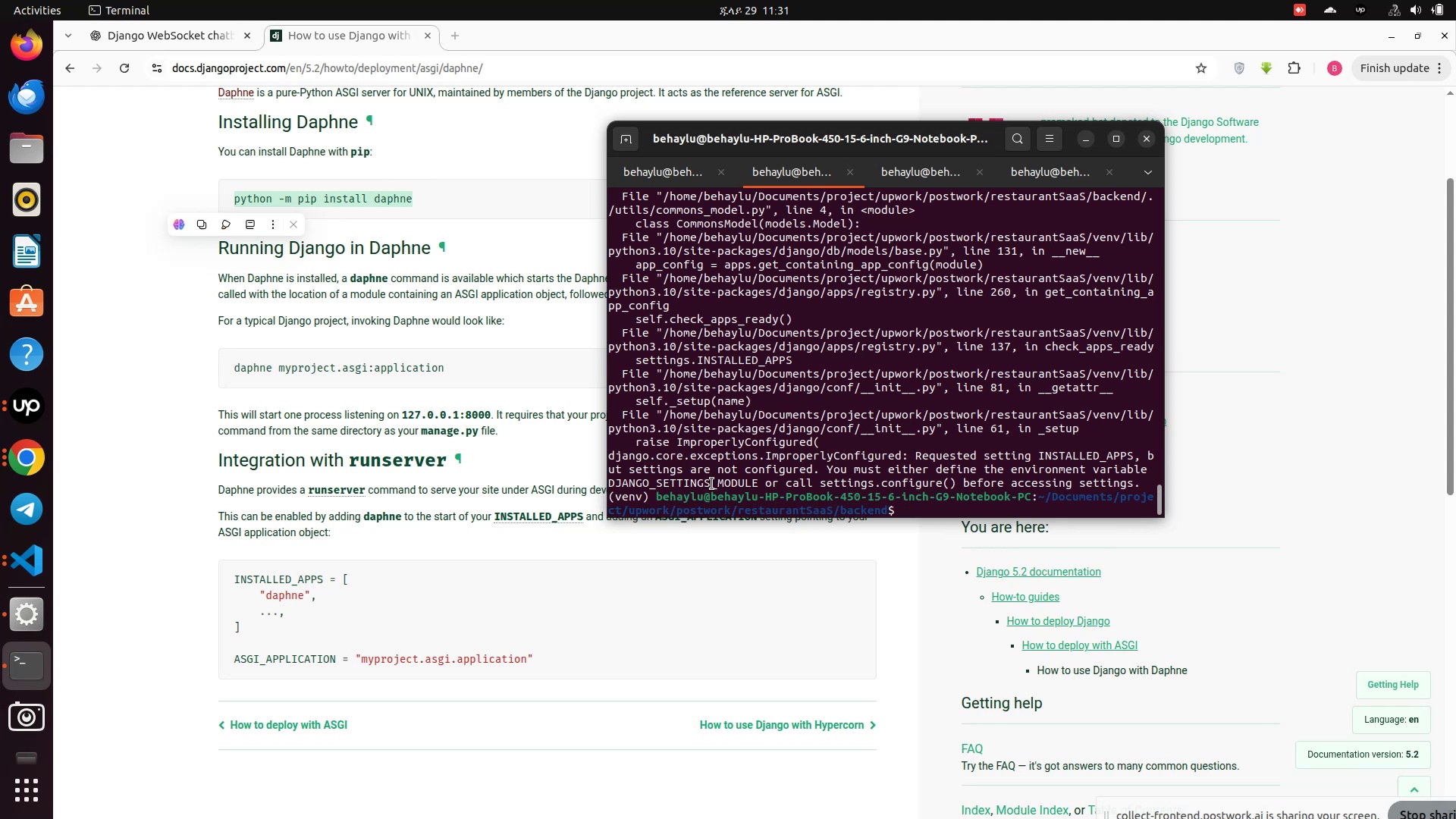 
wait(16.95)
 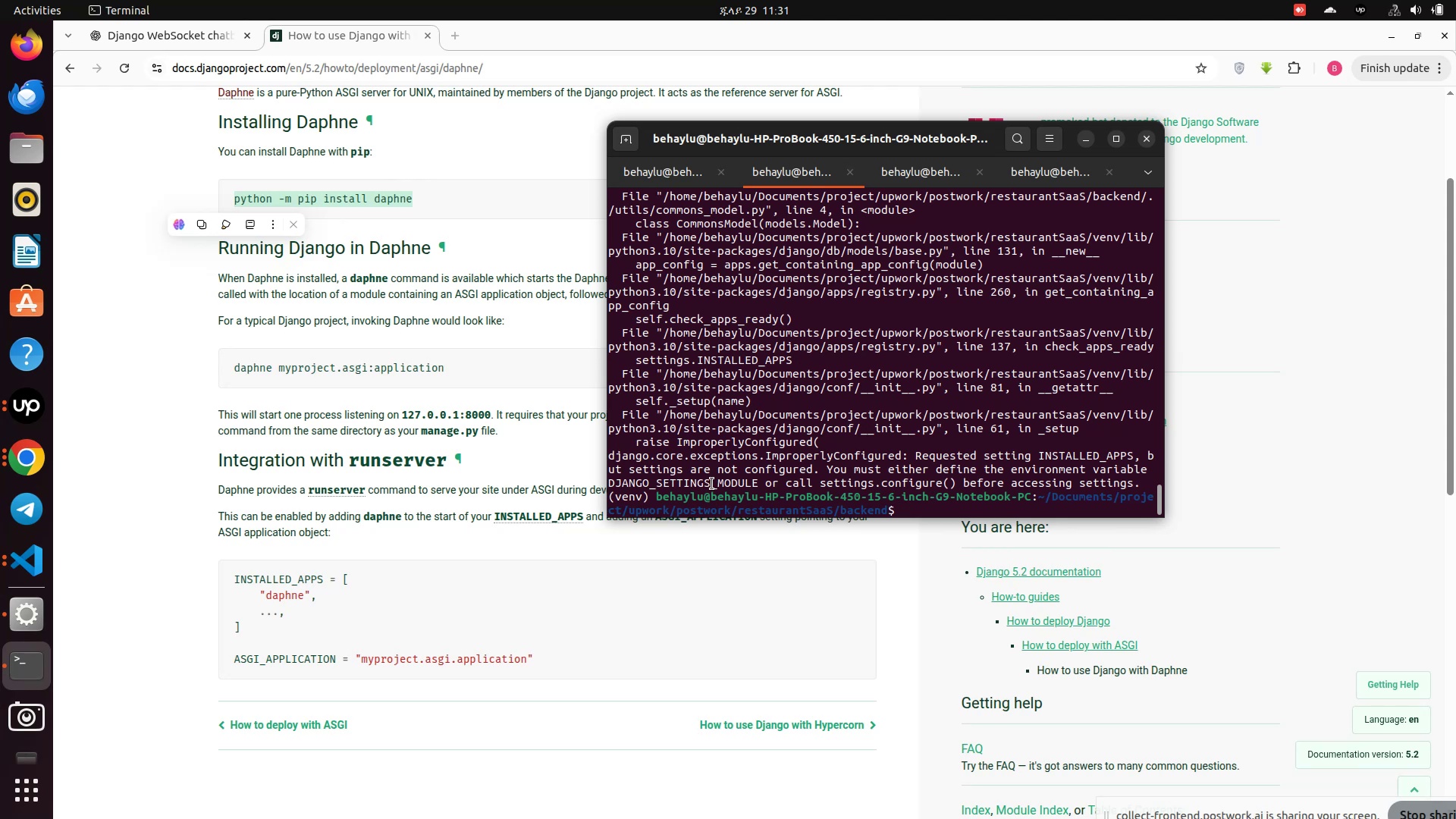 
left_click([24, 567])
 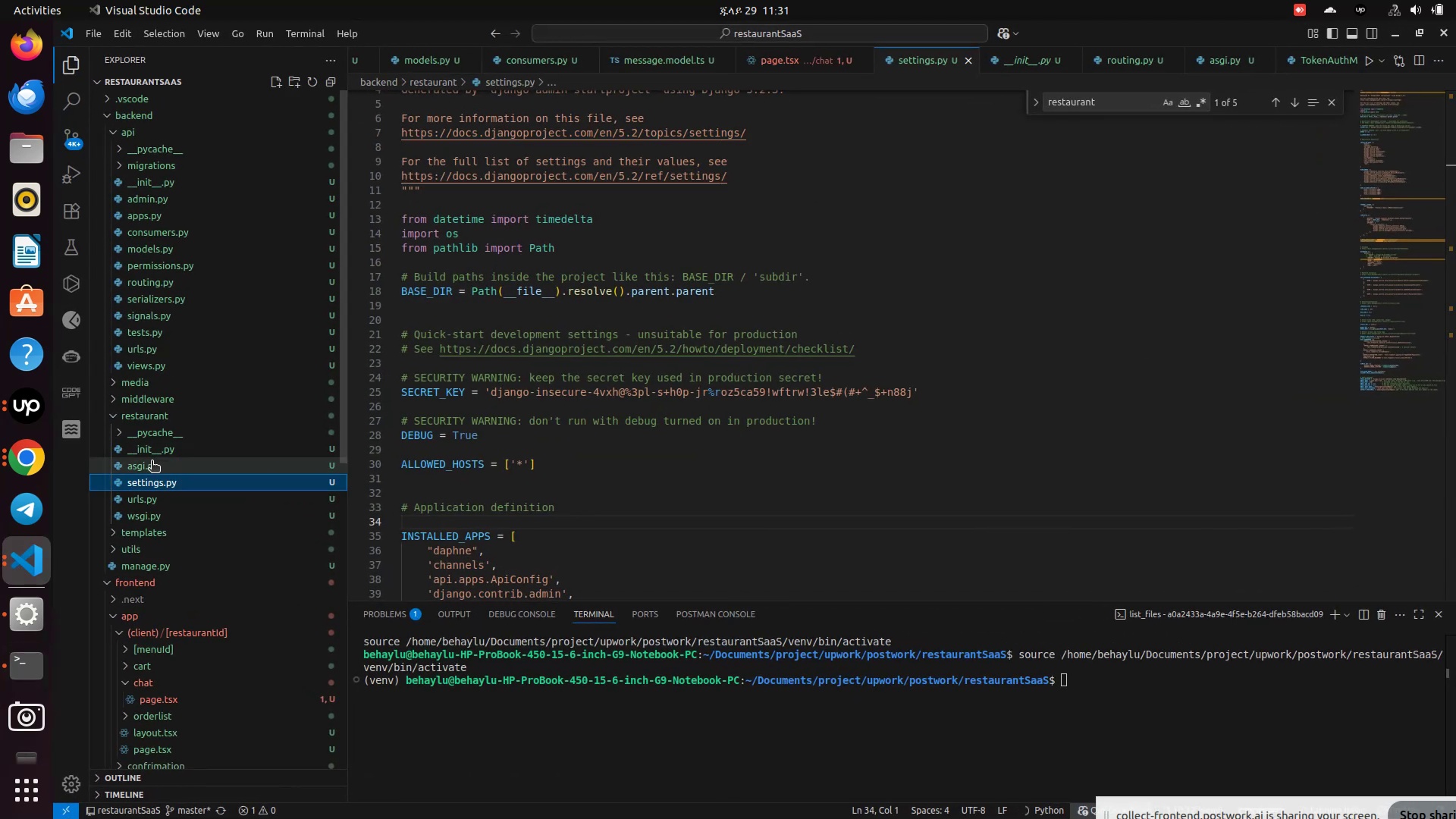 
left_click([152, 462])
 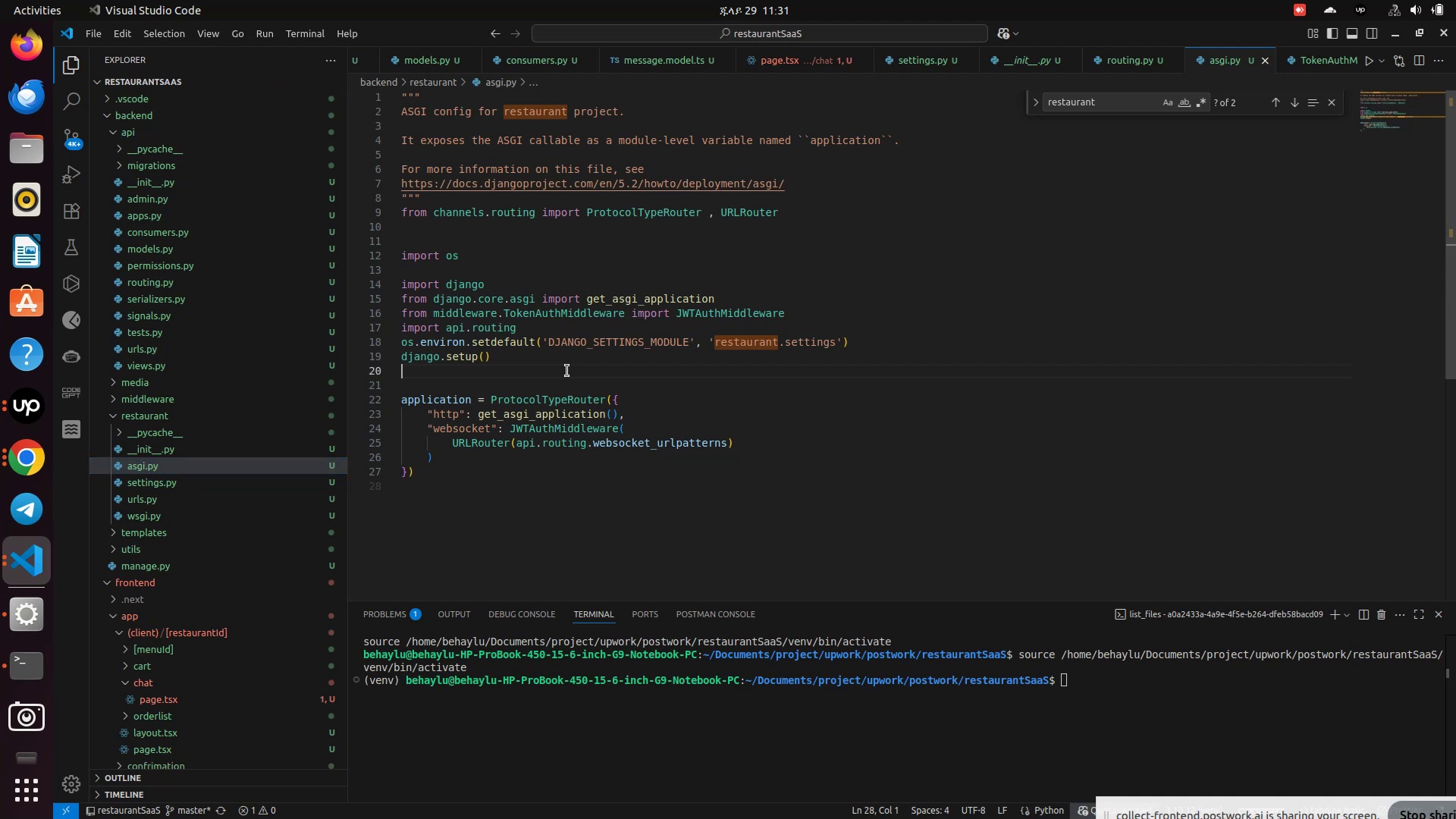 
left_click([567, 371])
 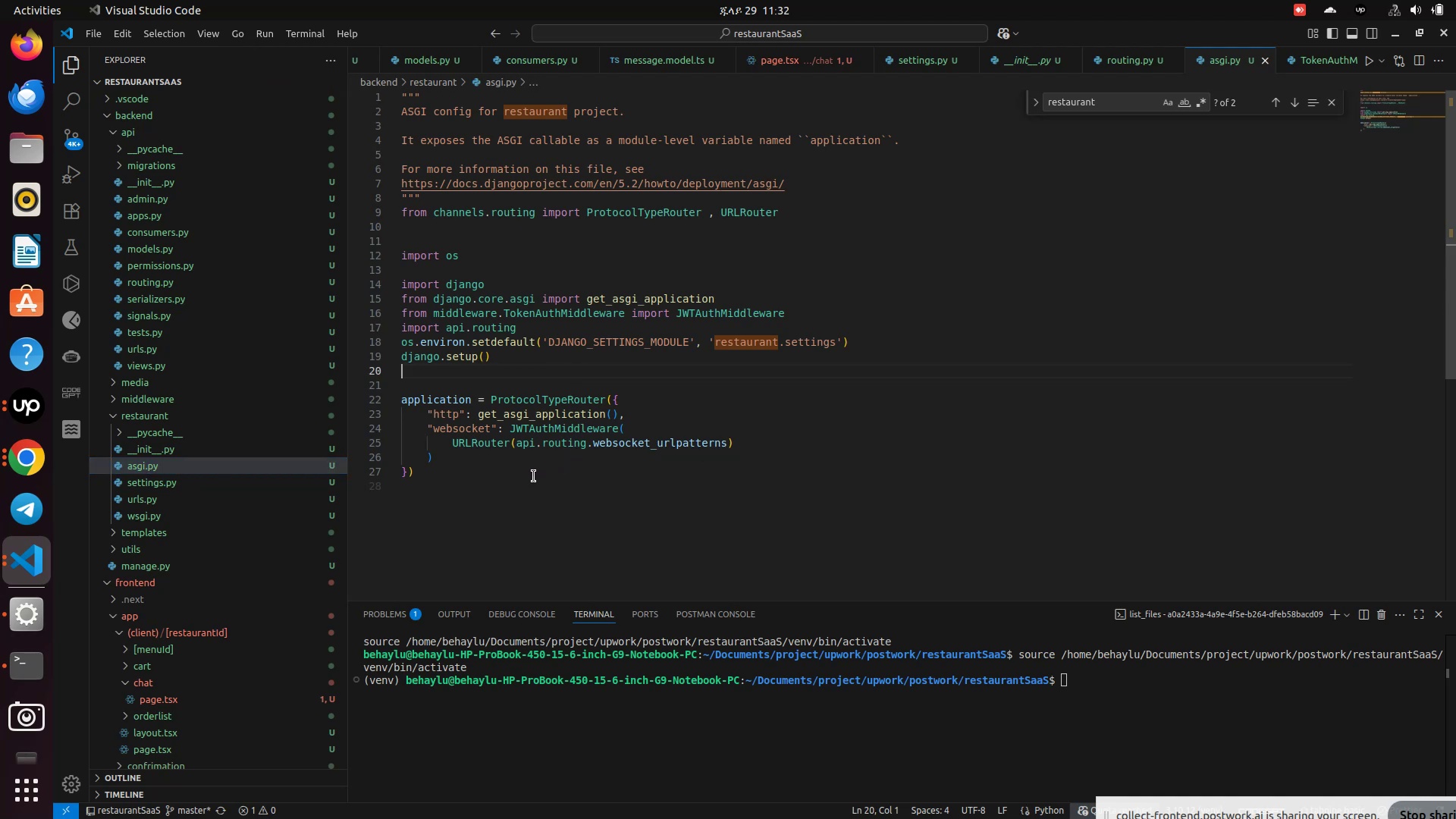 
wait(7.48)
 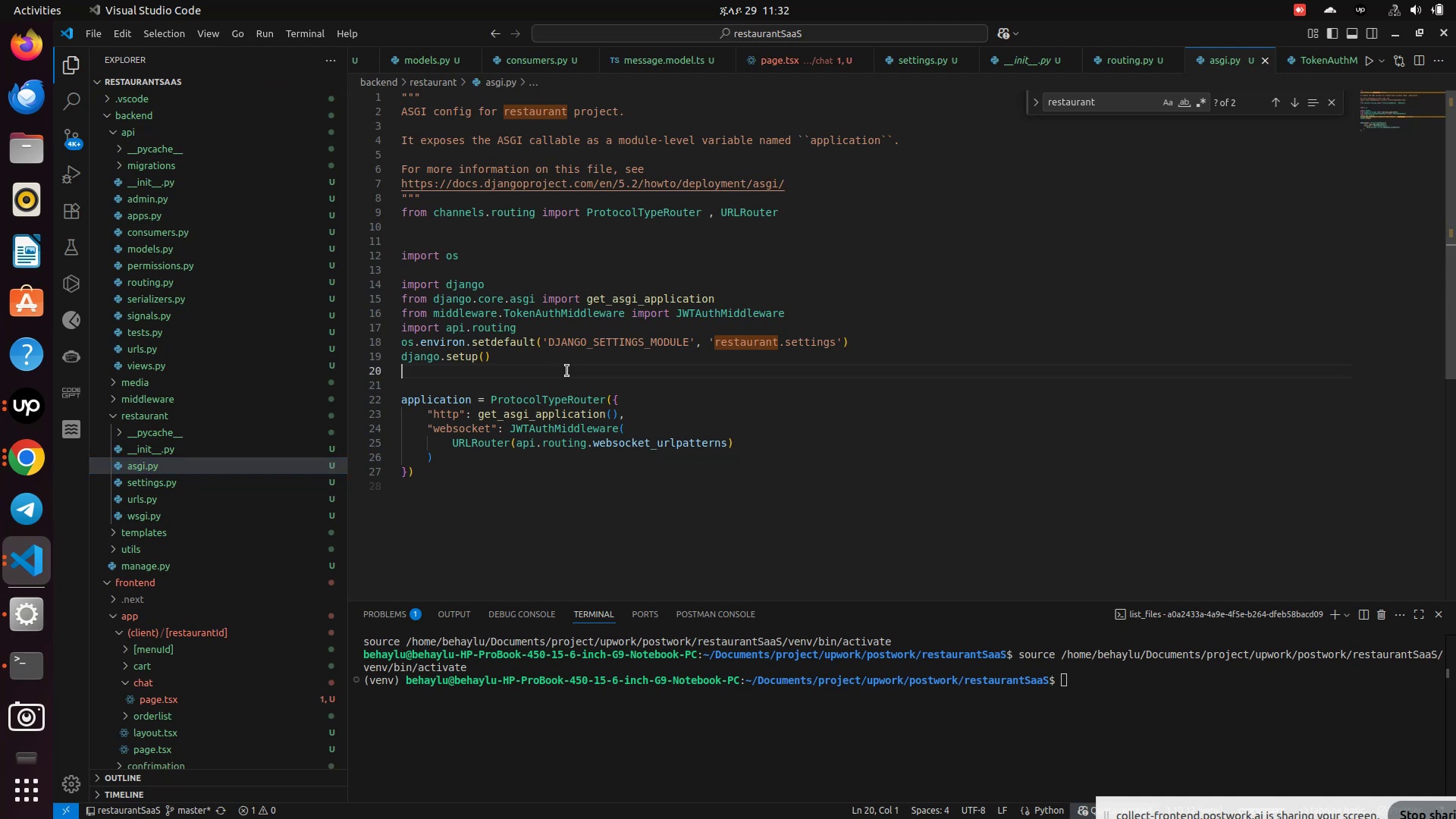 
left_click([648, 430])
 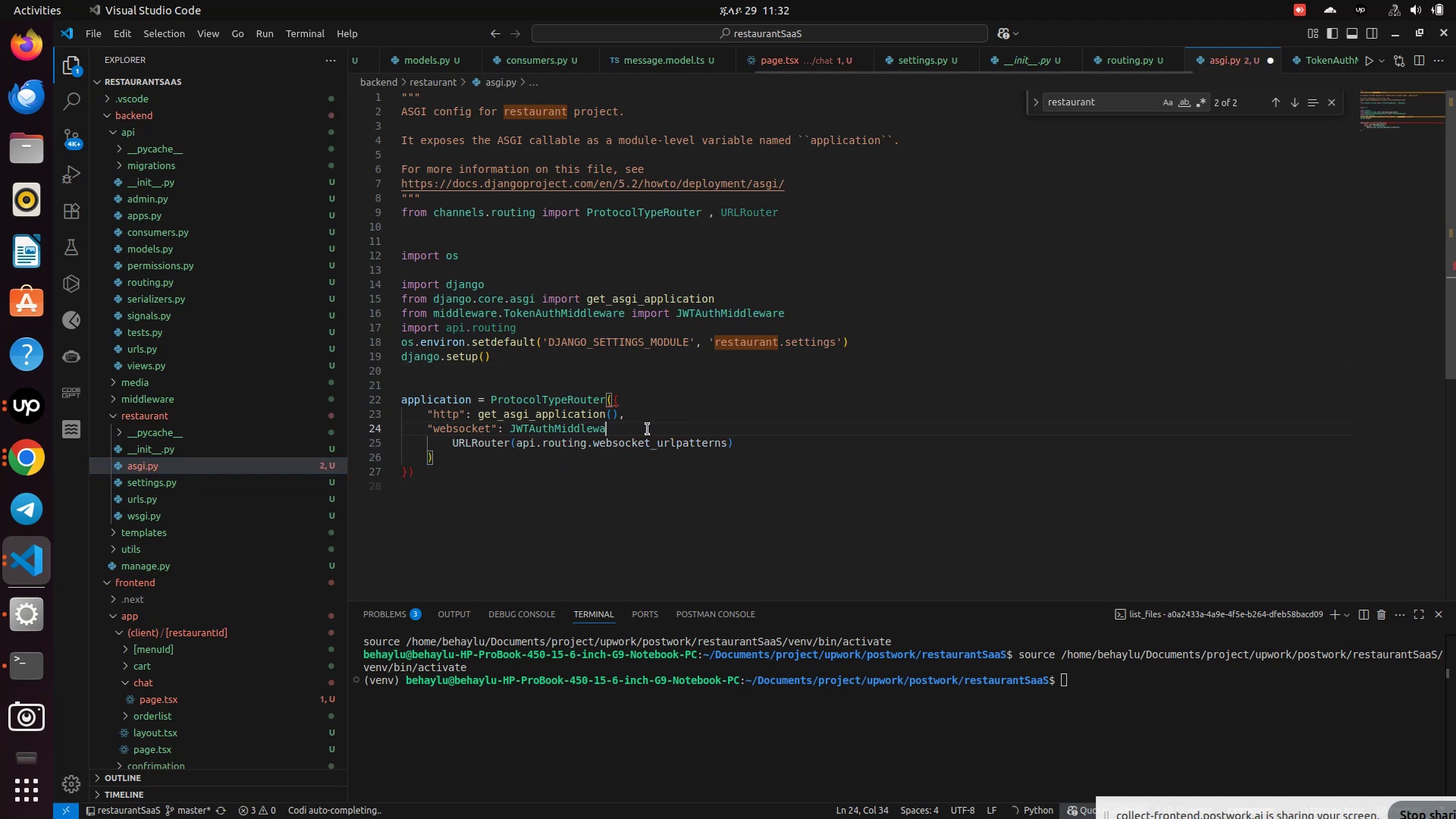 
hold_key(key=Backspace, duration=0.85)
 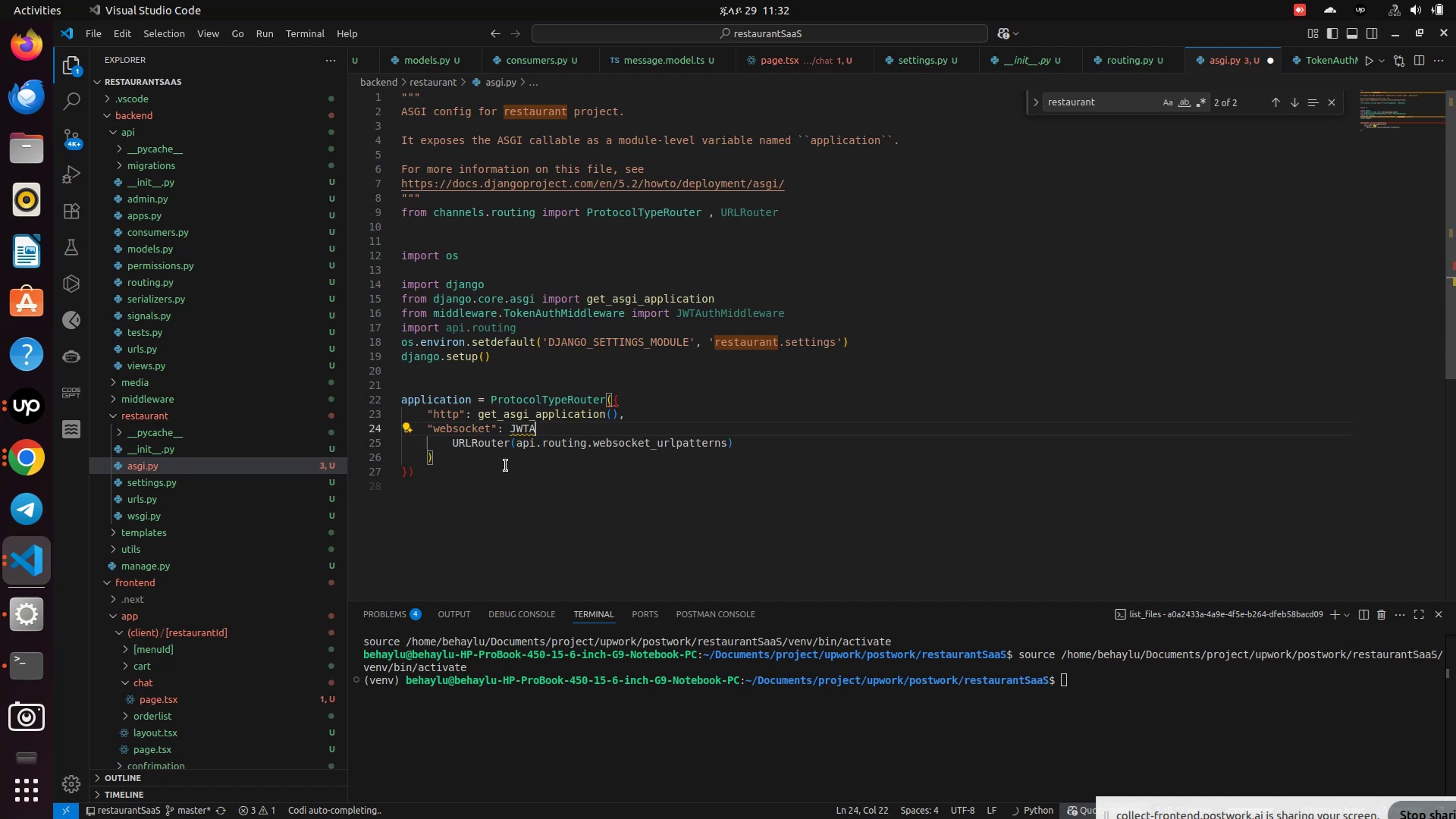 
hold_key(key=Backspace, duration=0.38)
 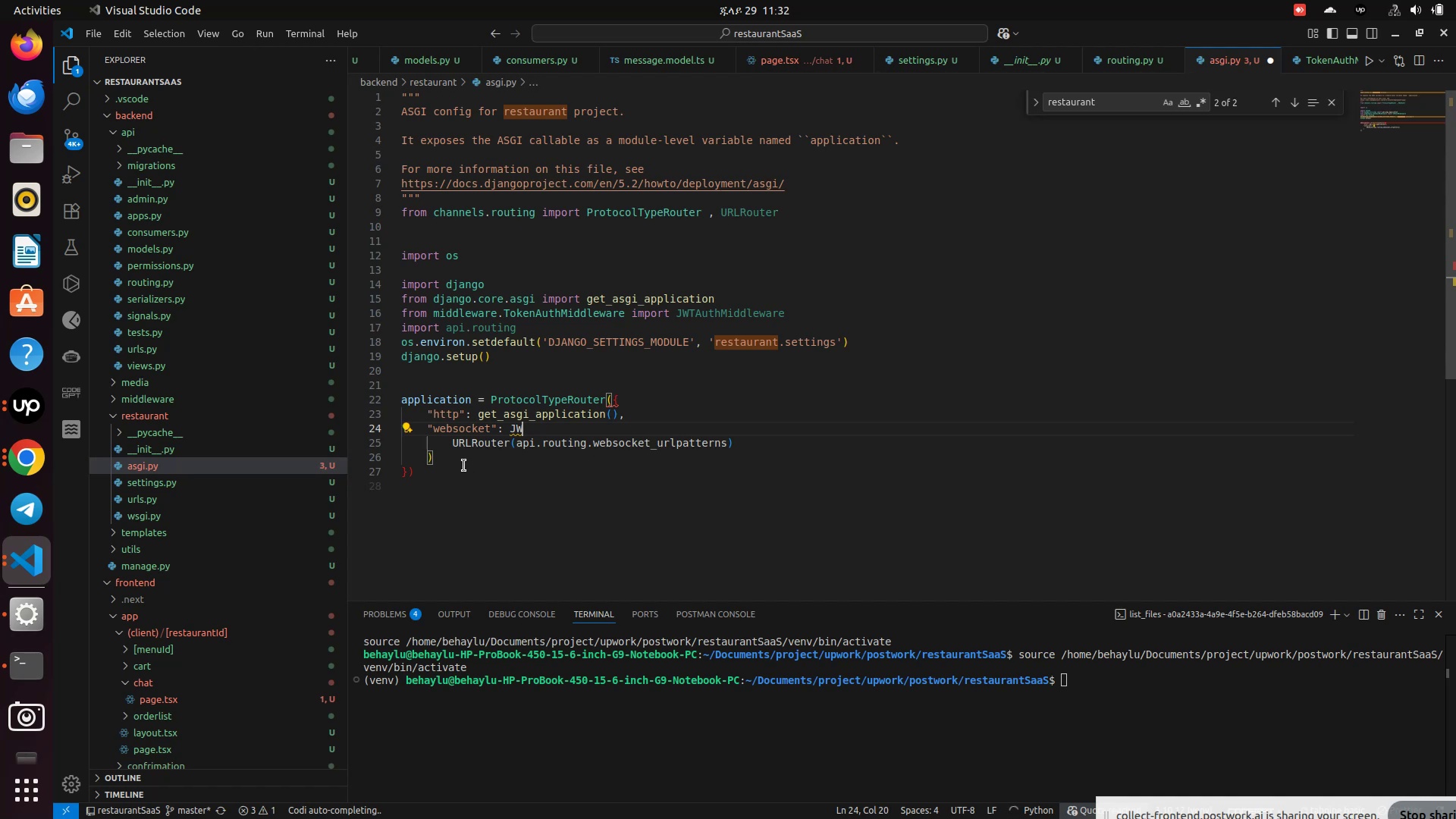 
key(Backspace)
 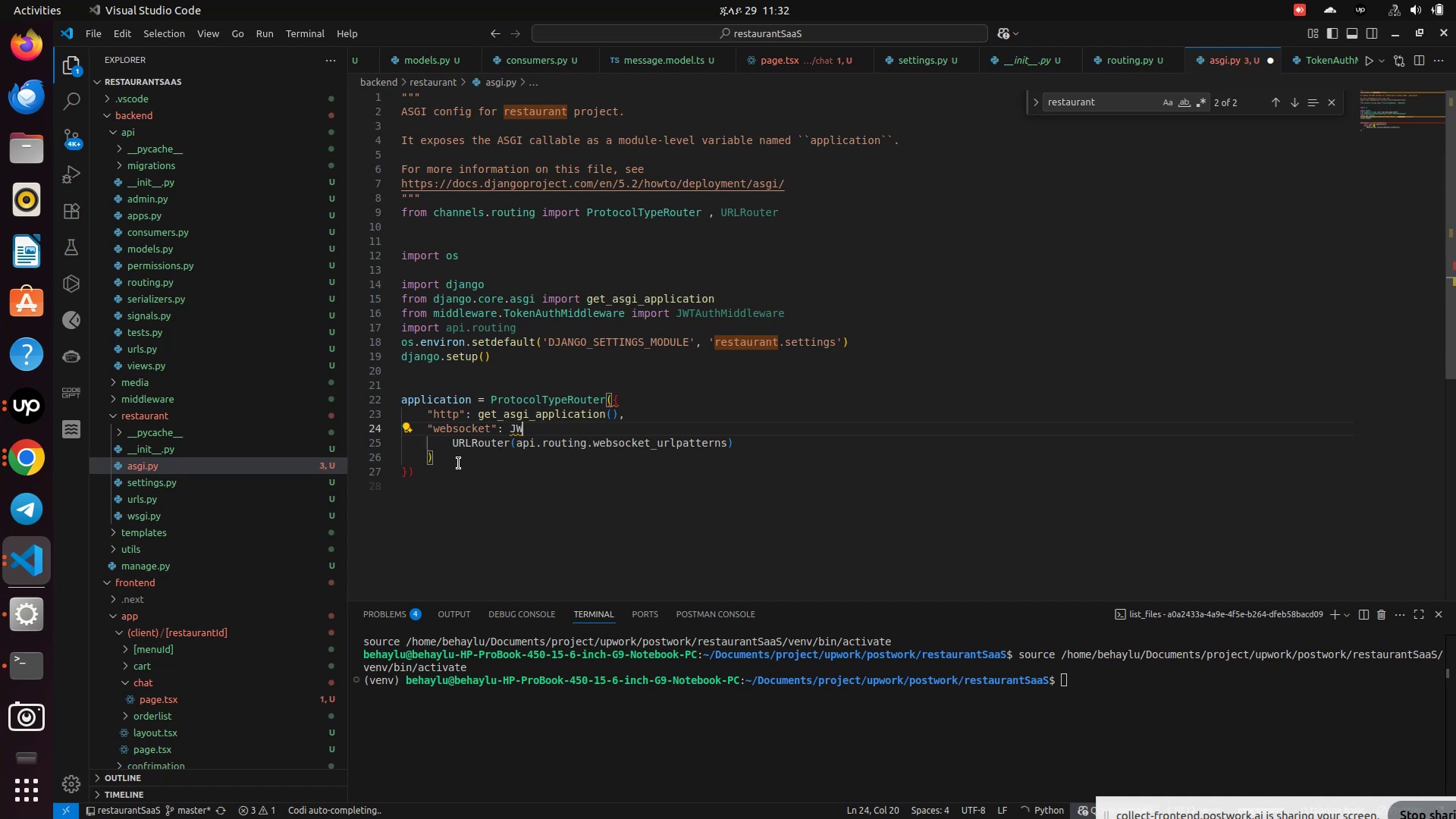 
key(Backspace)
 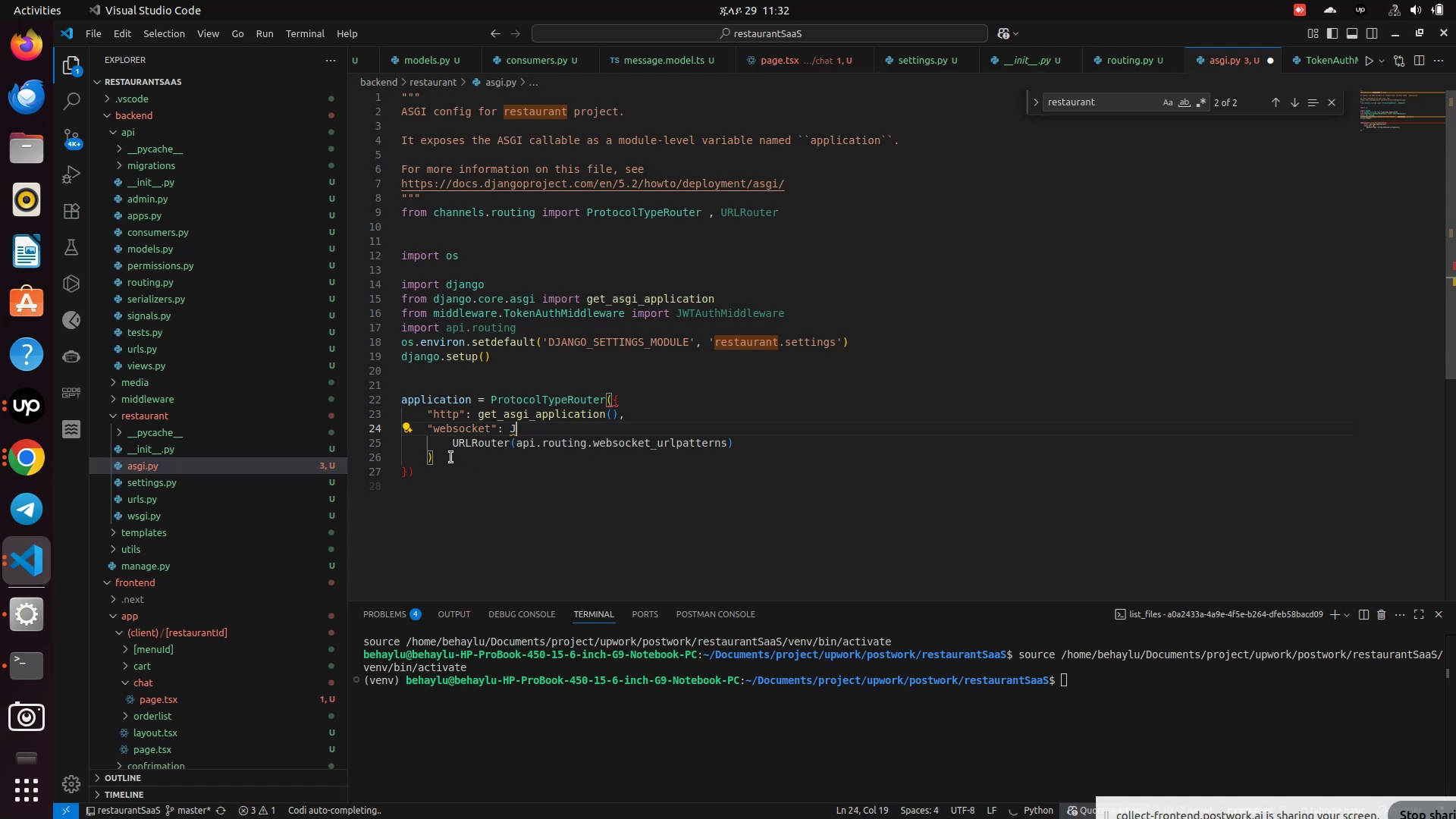 
key(Backspace)
 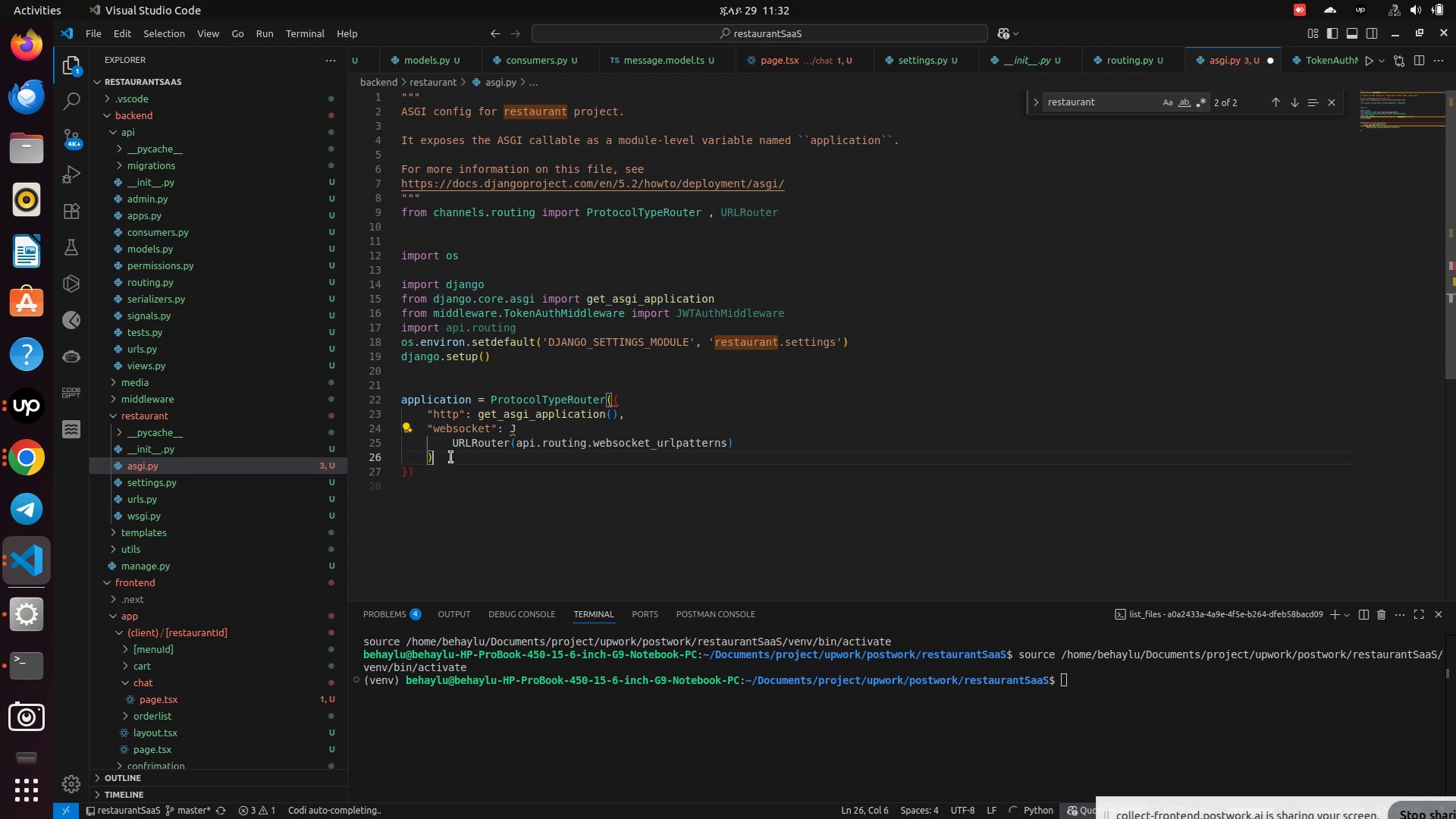 
key(Backspace)
 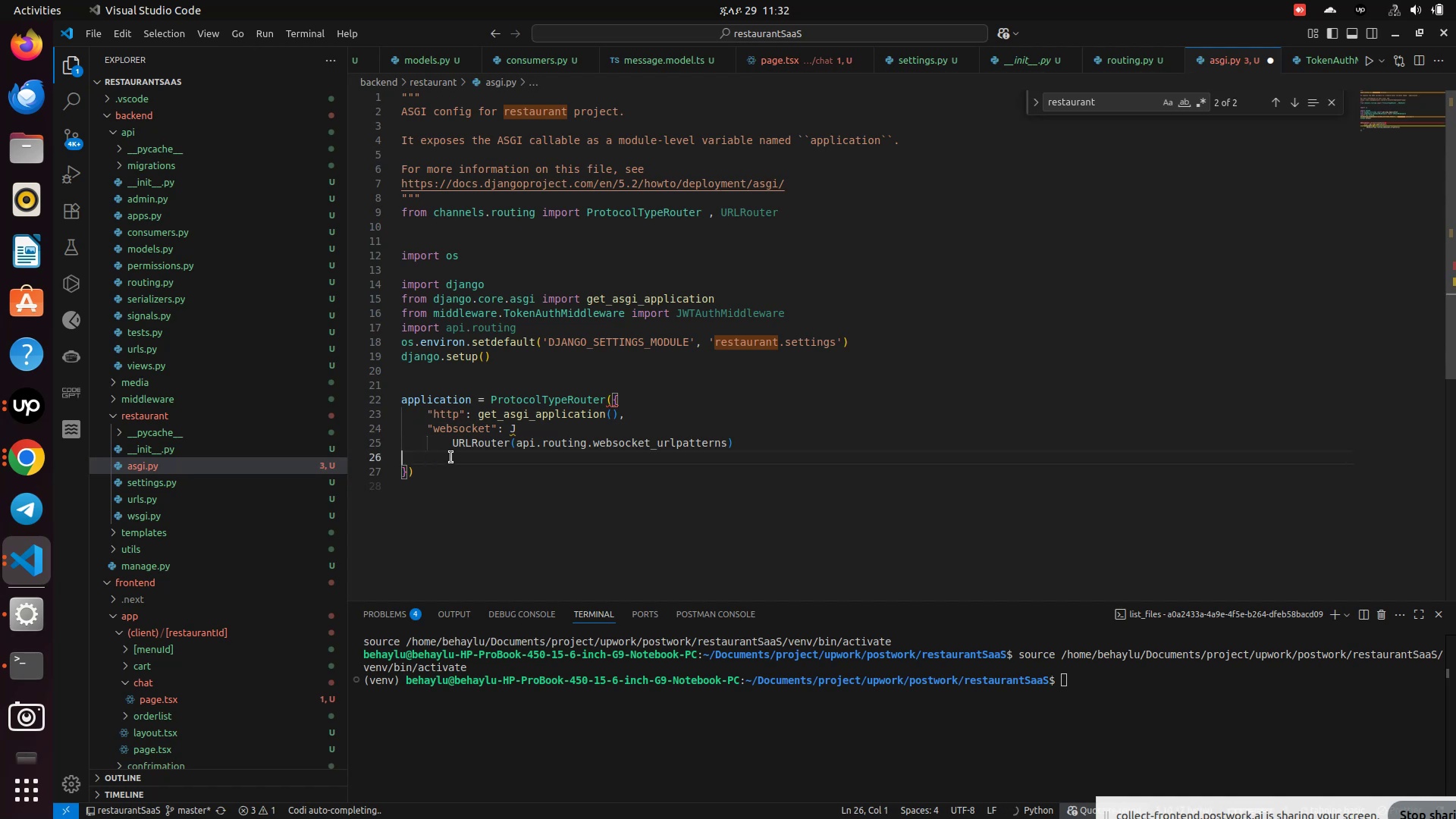 
left_click([451, 457])
 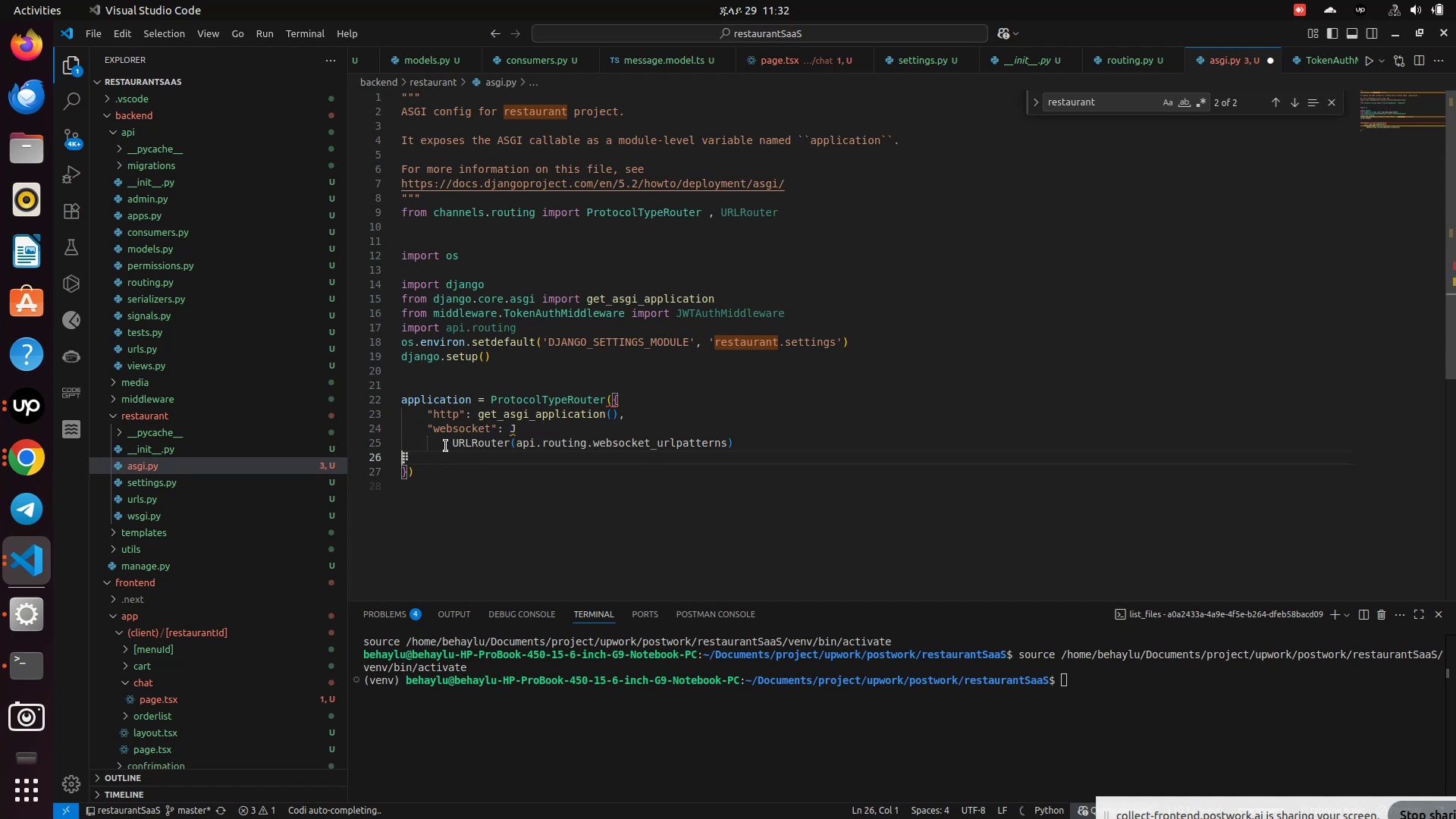 
key(Backspace)
 